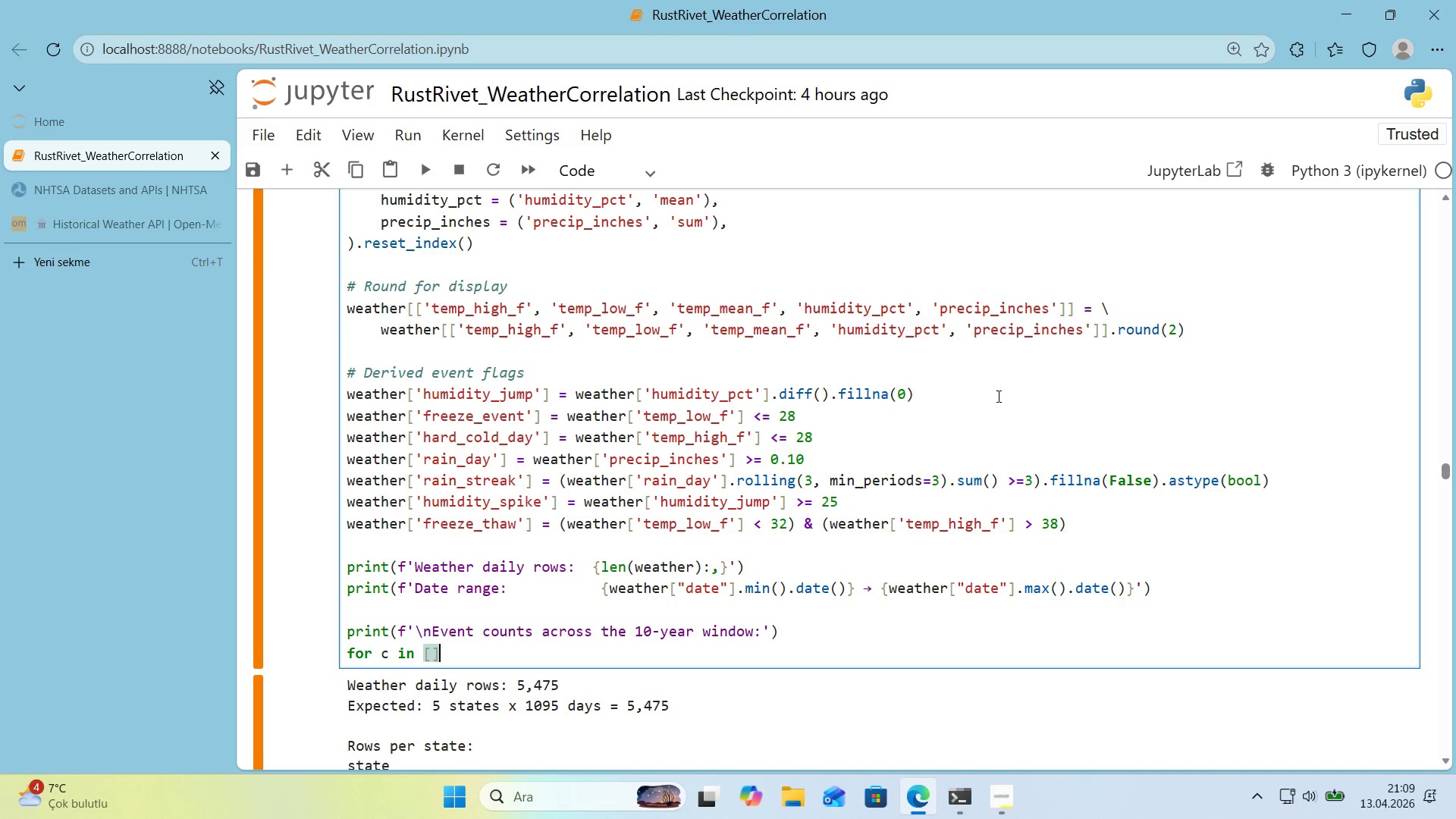 
key(ArrowLeft)
 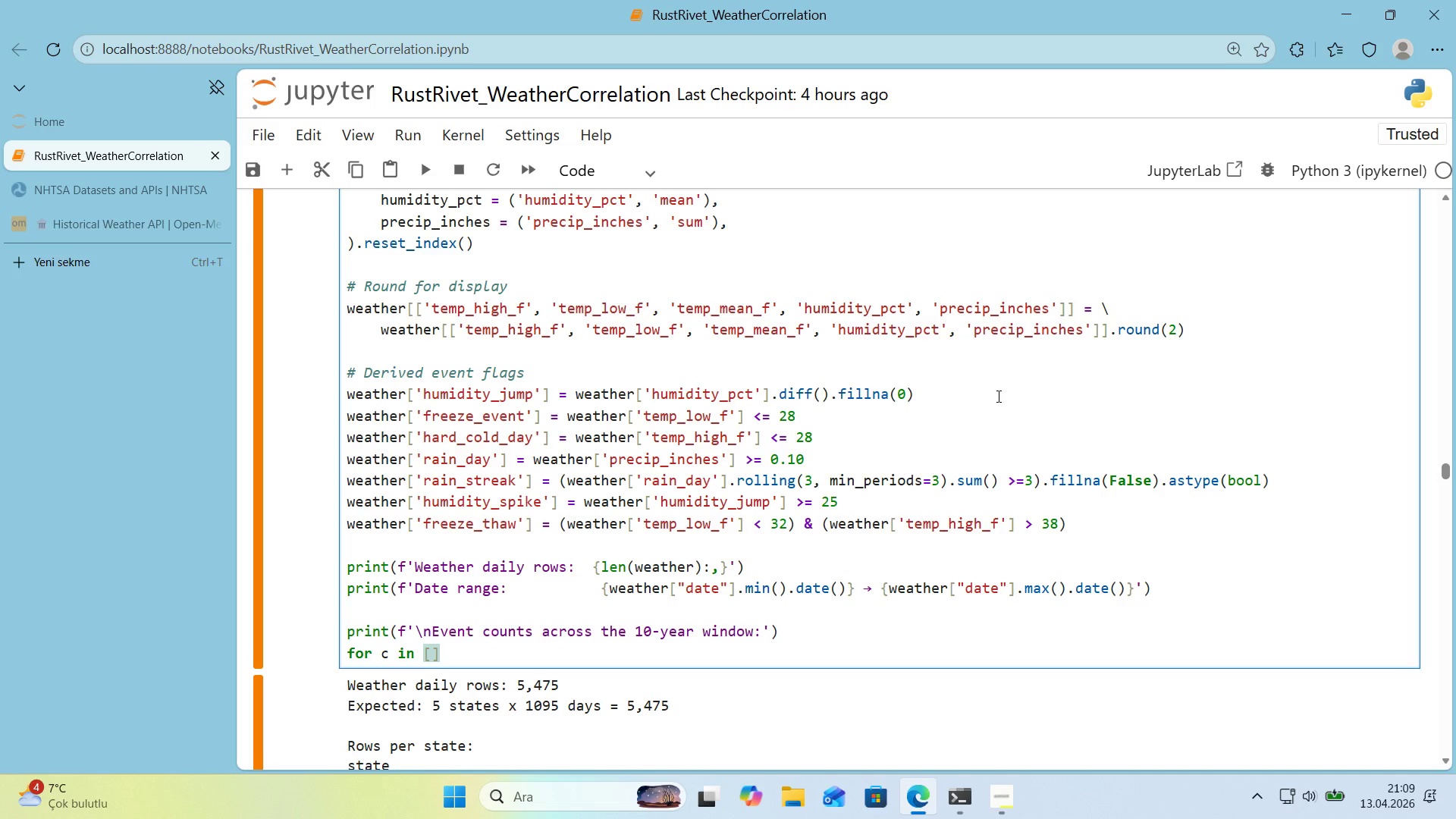 
key(Alt+Control+8)
 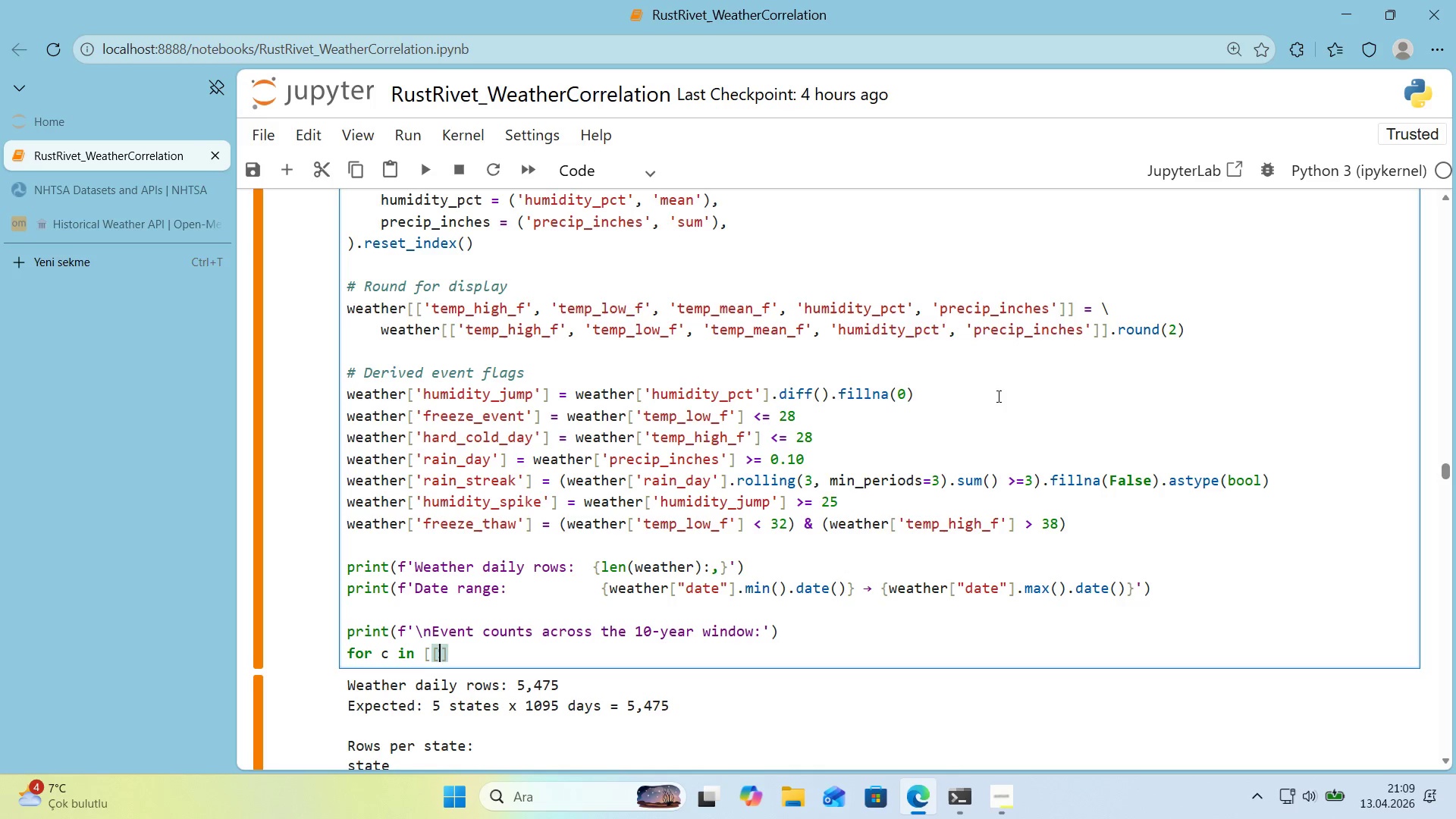 
key(Alt+Control+9)
 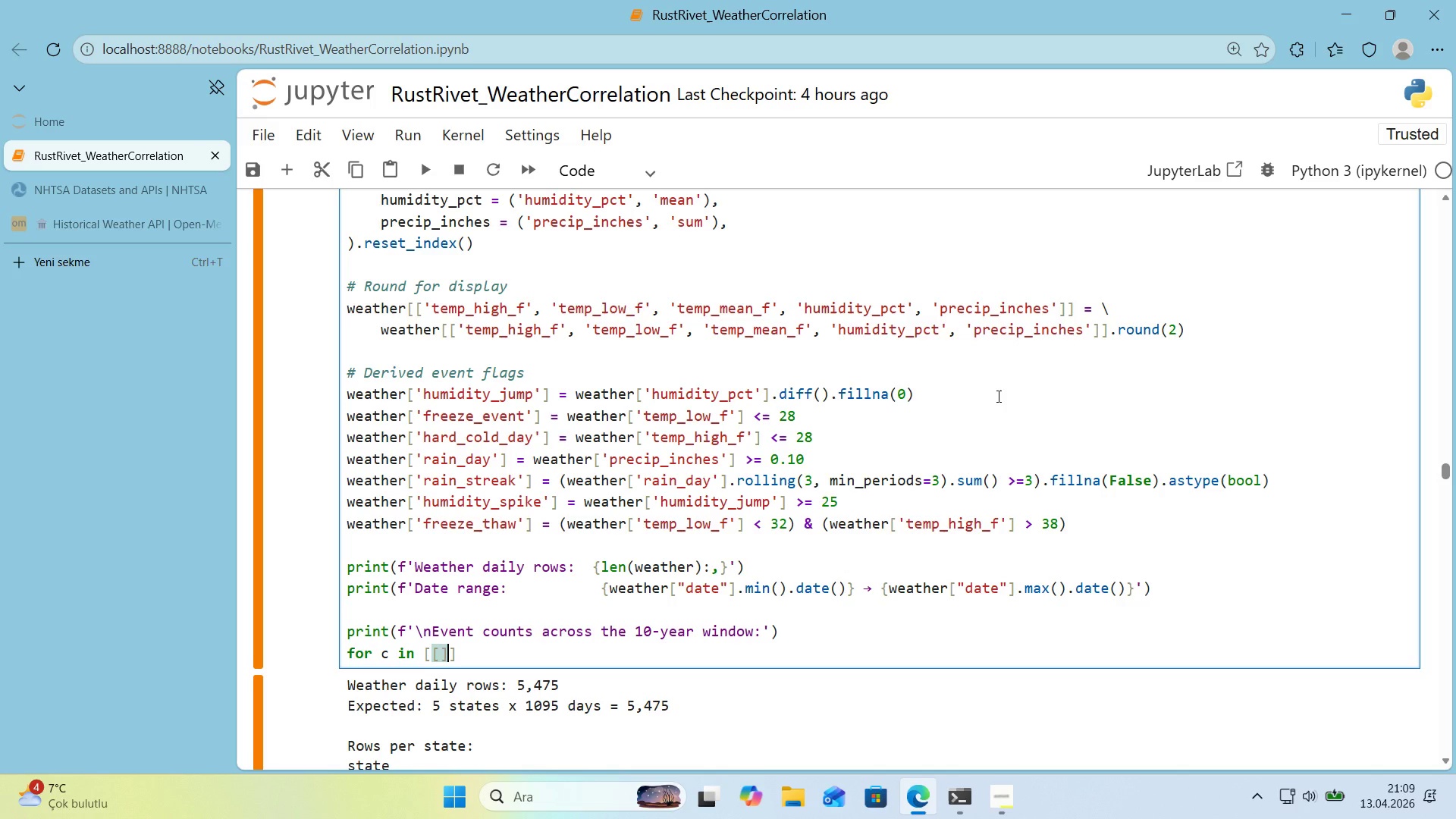 
key(ArrowLeft)
 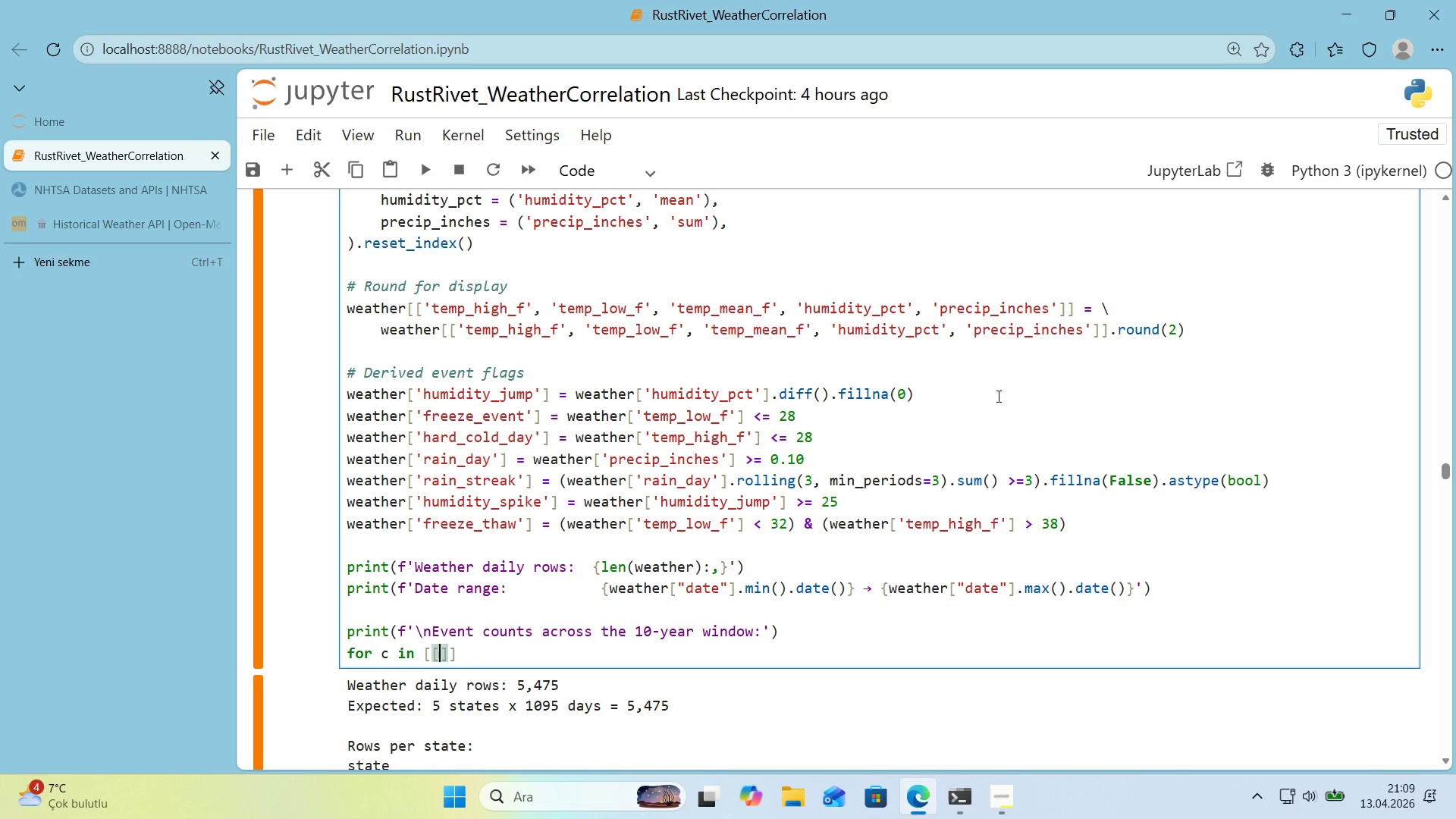 
type(@@)
 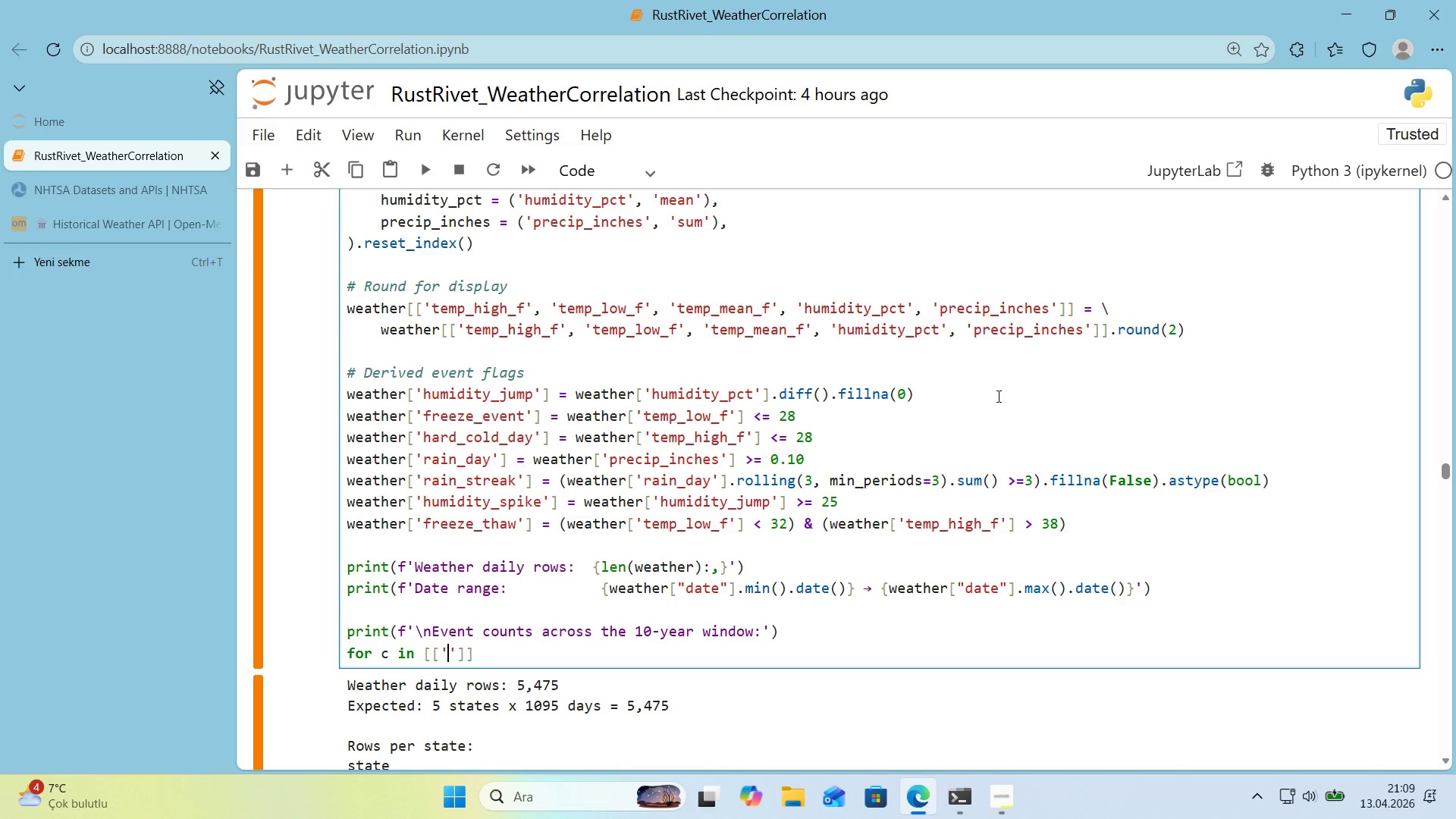 
key(ArrowLeft)
 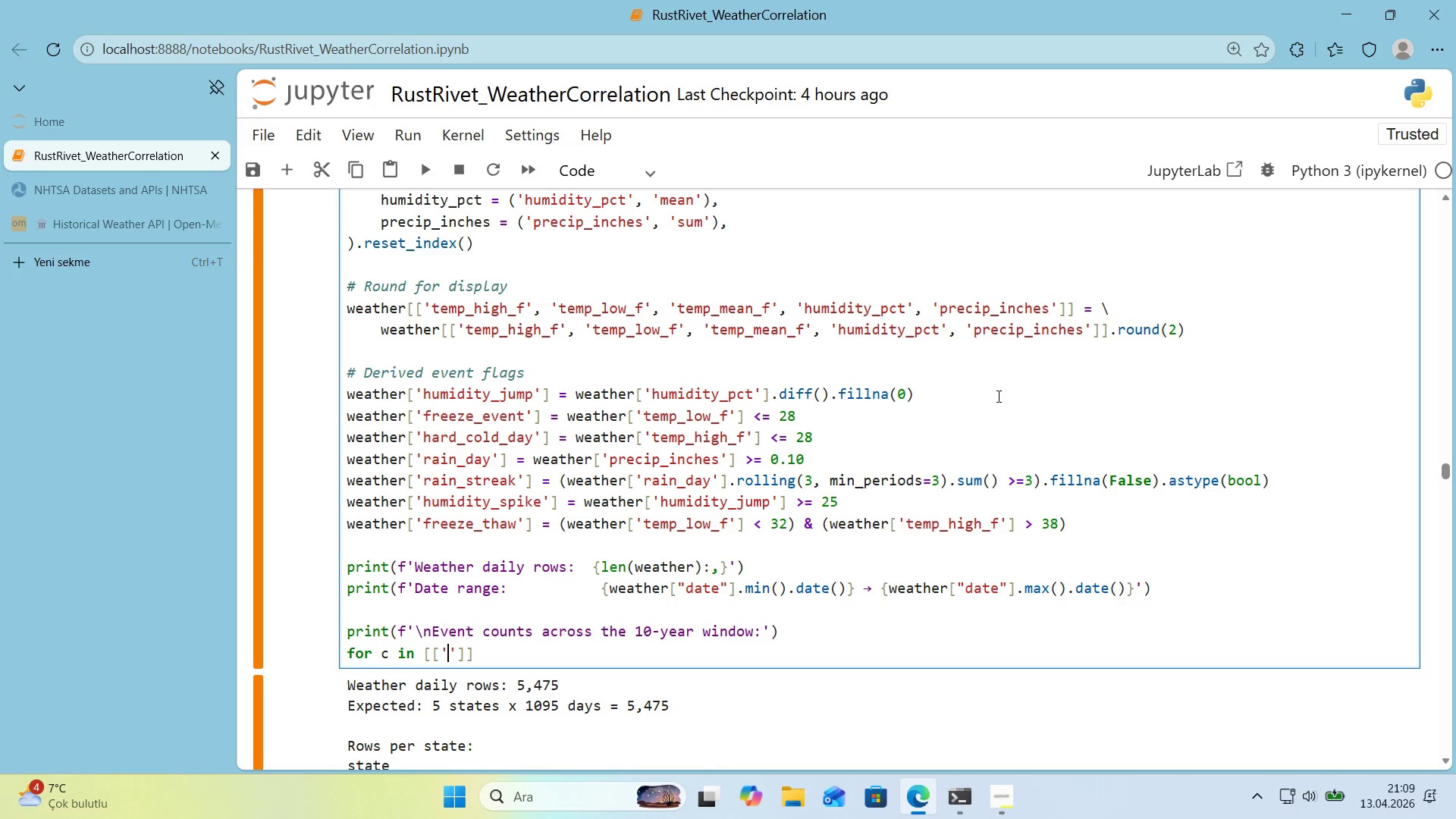 
type(date)
 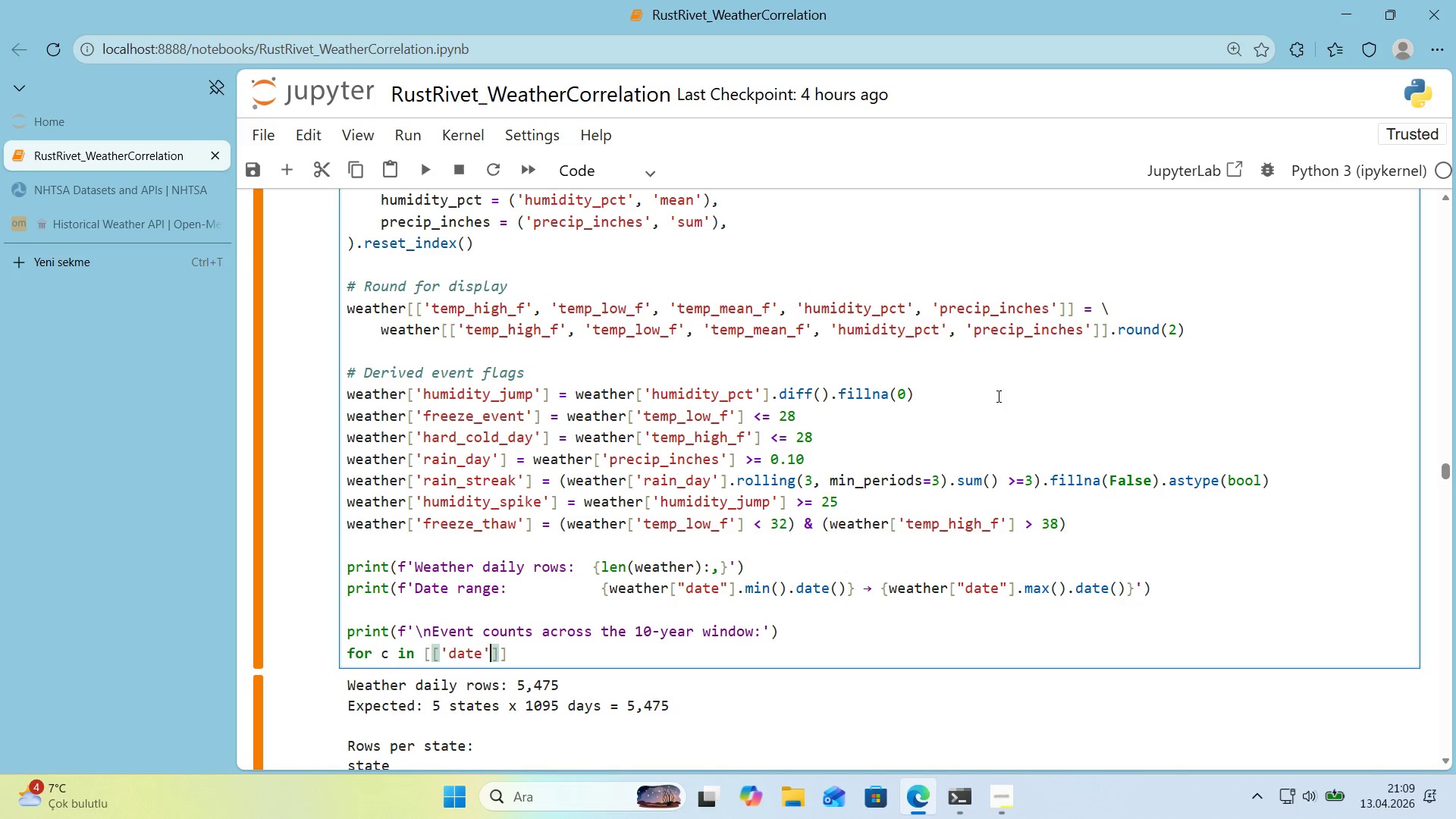 
key(ArrowRight)
 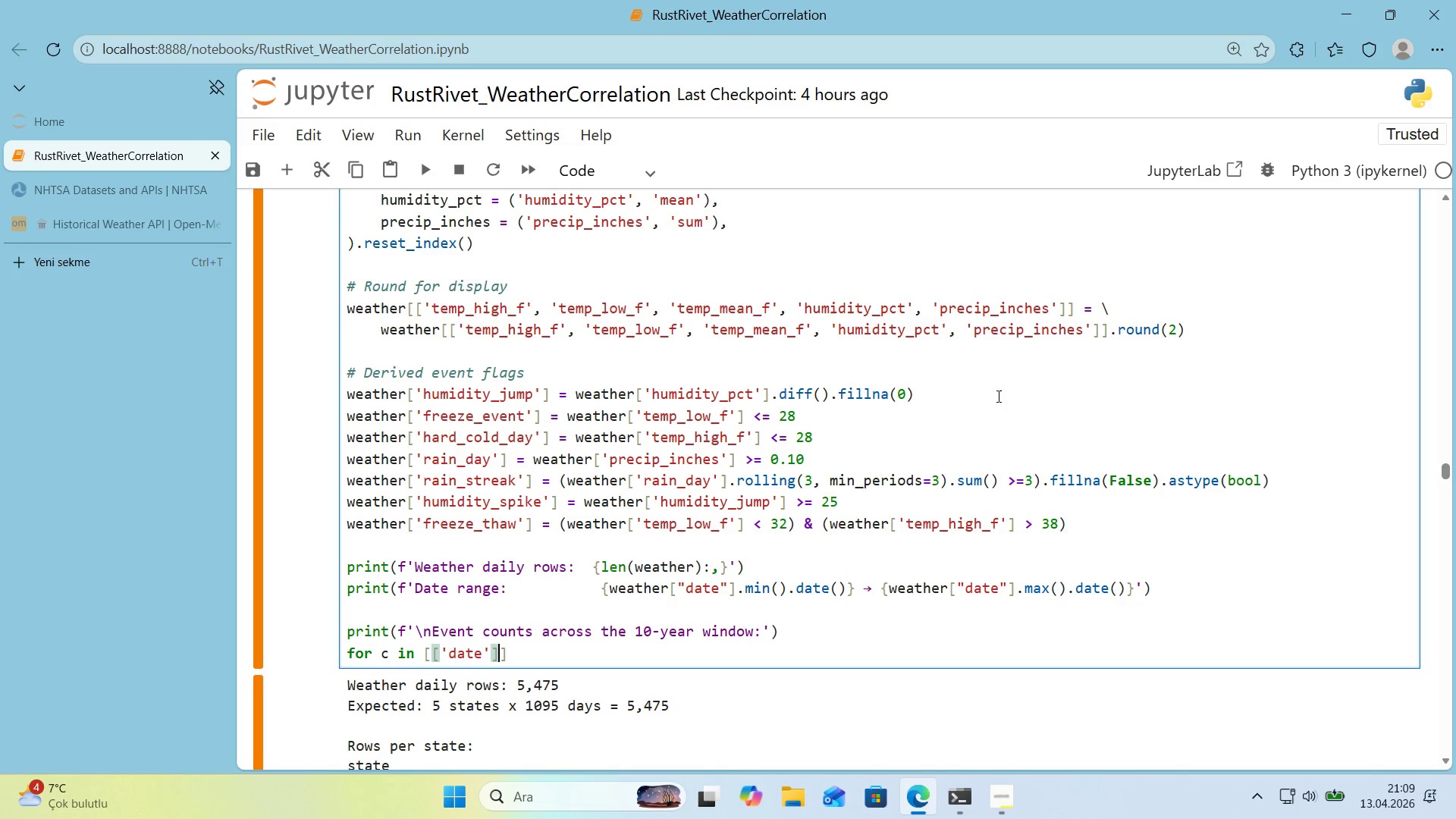 
key(ArrowRight)
 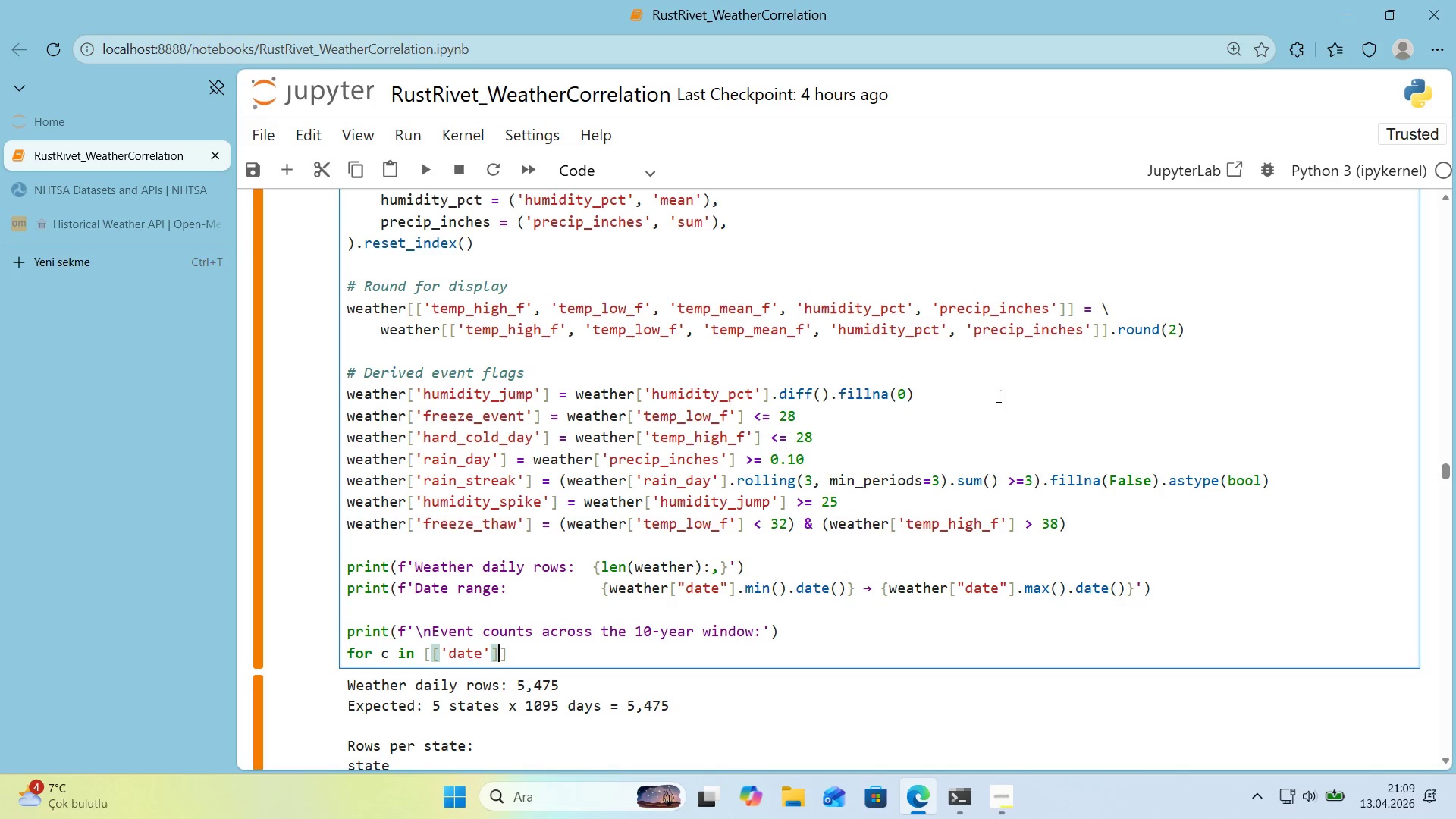 
key(ArrowLeft)
 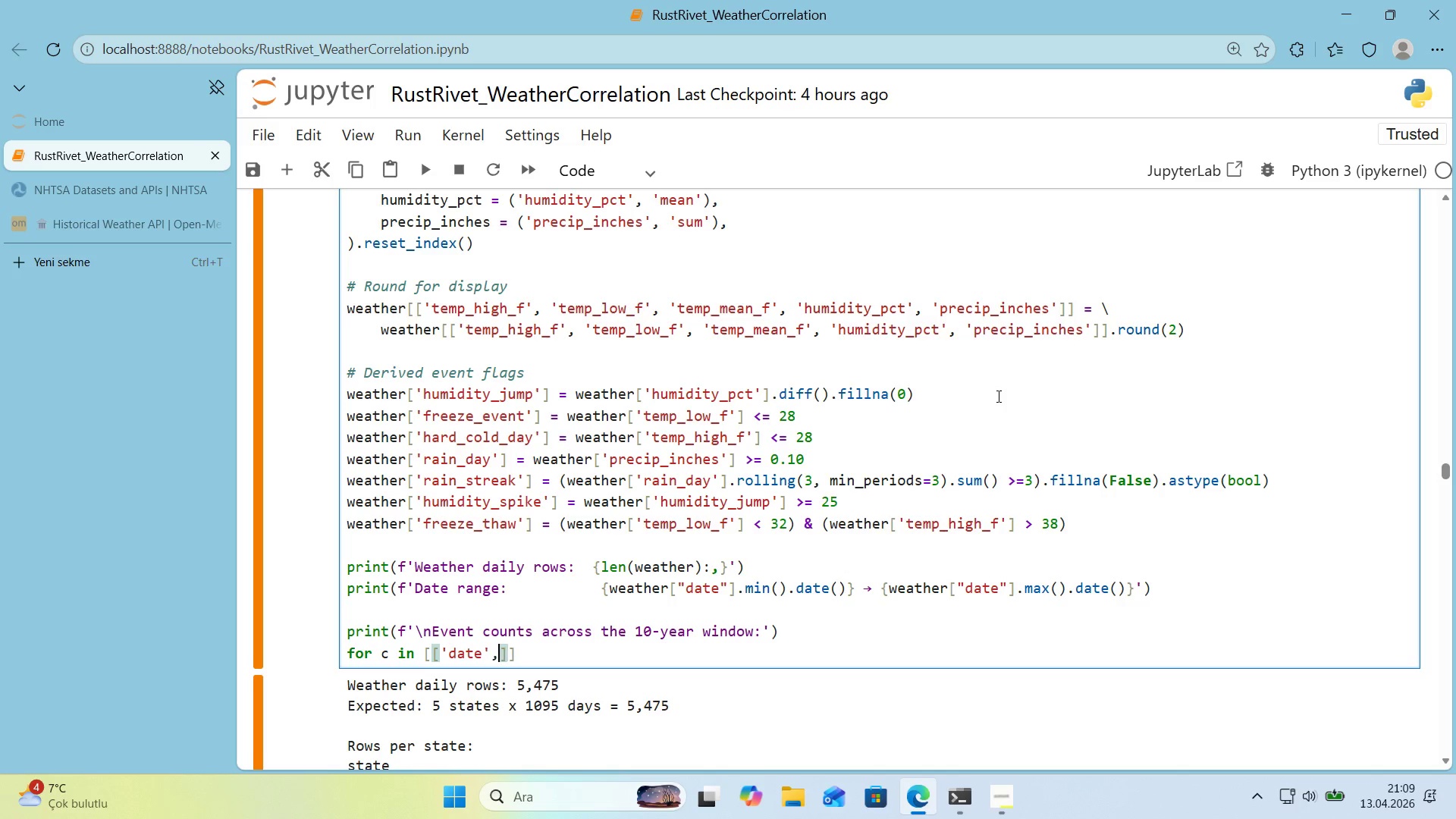 
type(, @@)
 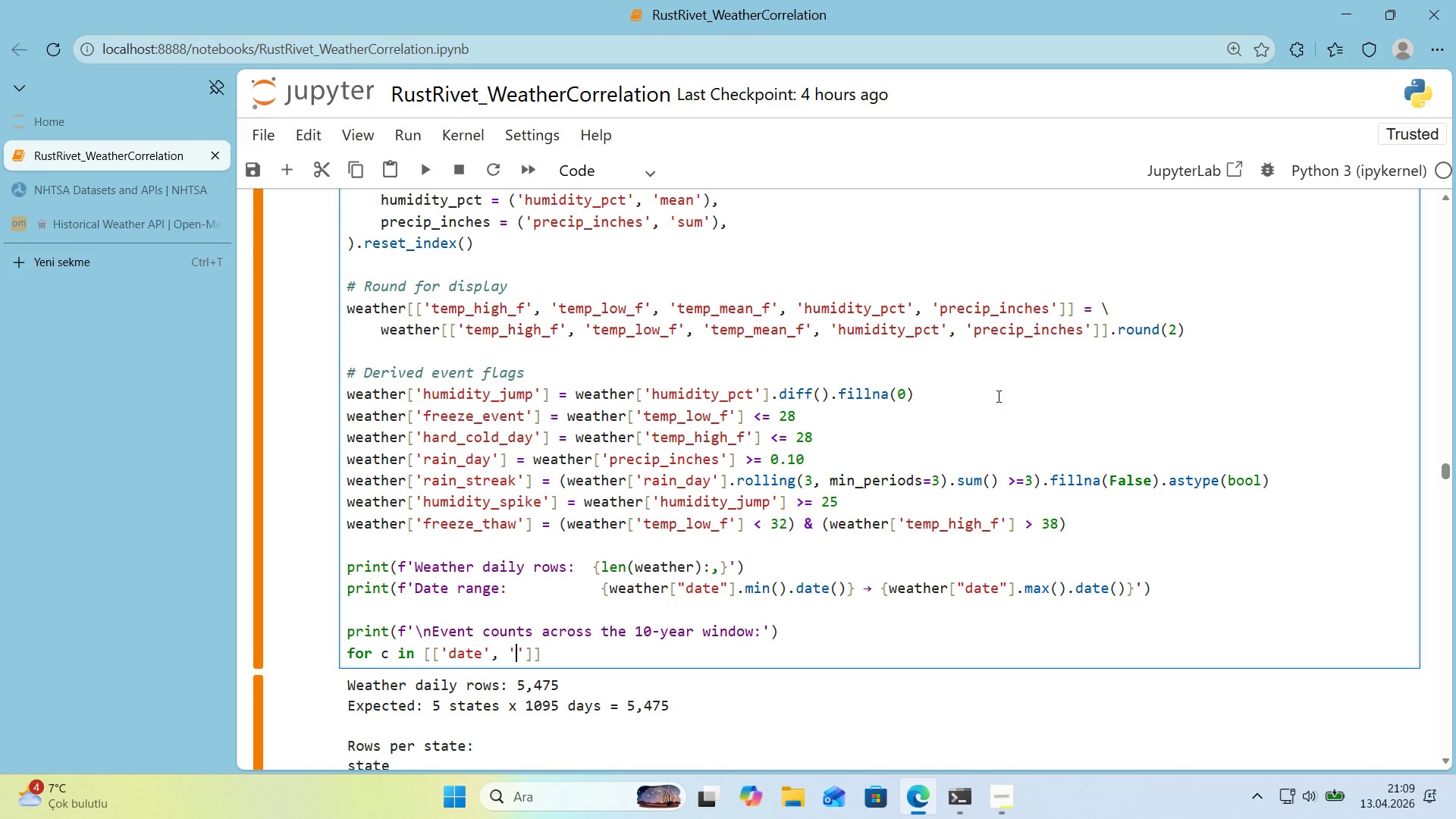 
 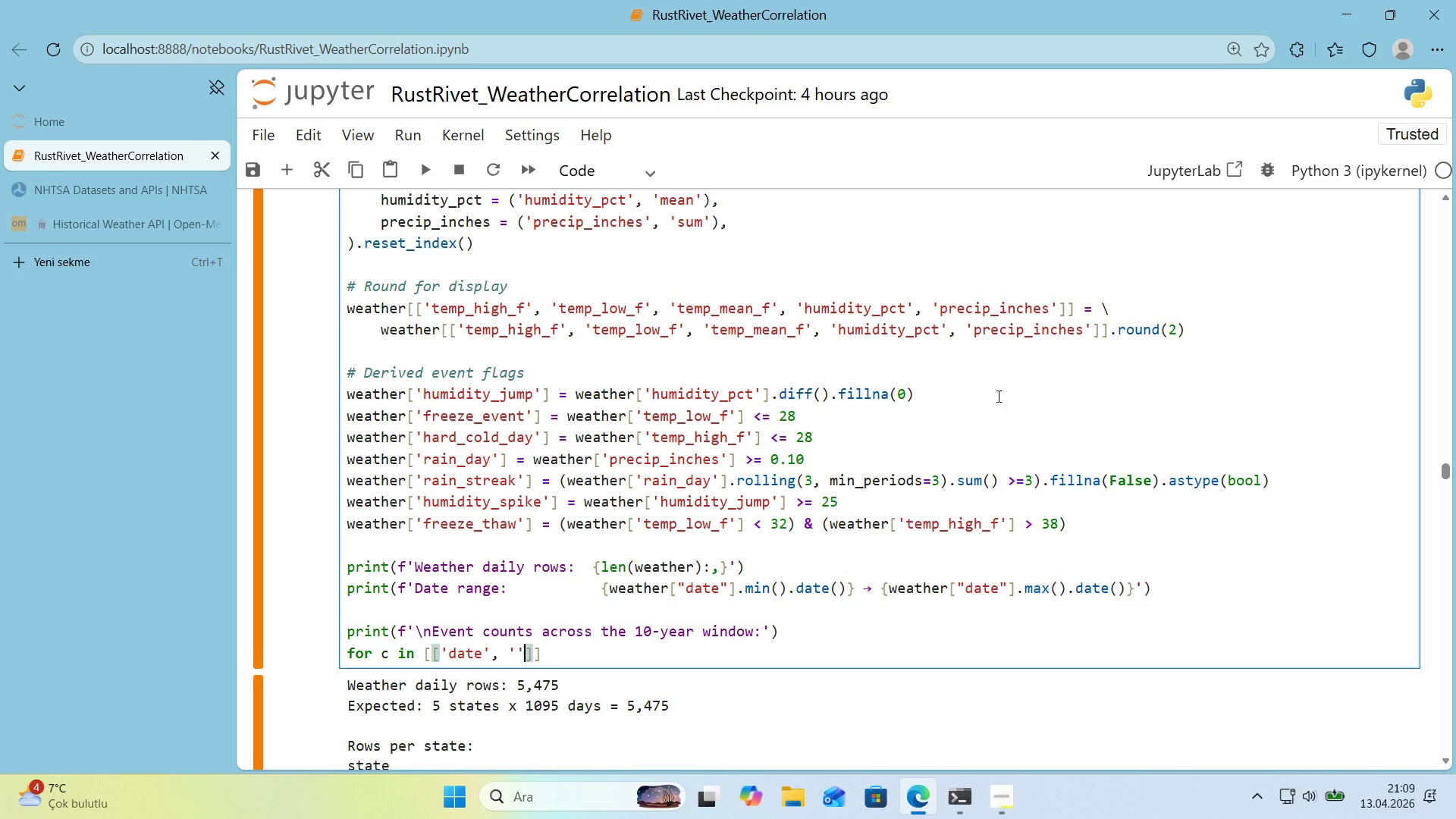 
key(ArrowLeft)
 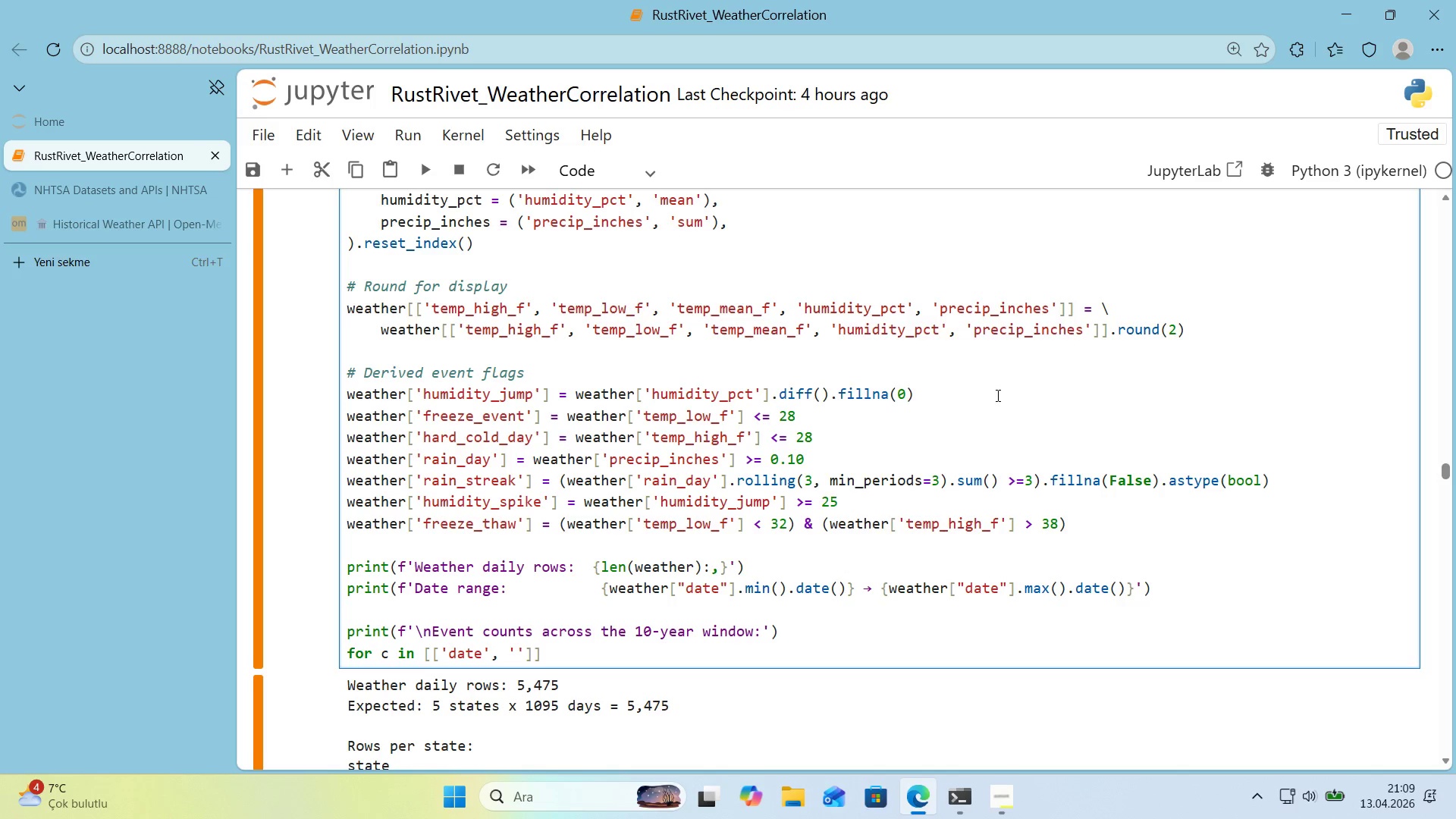 
type(te)
 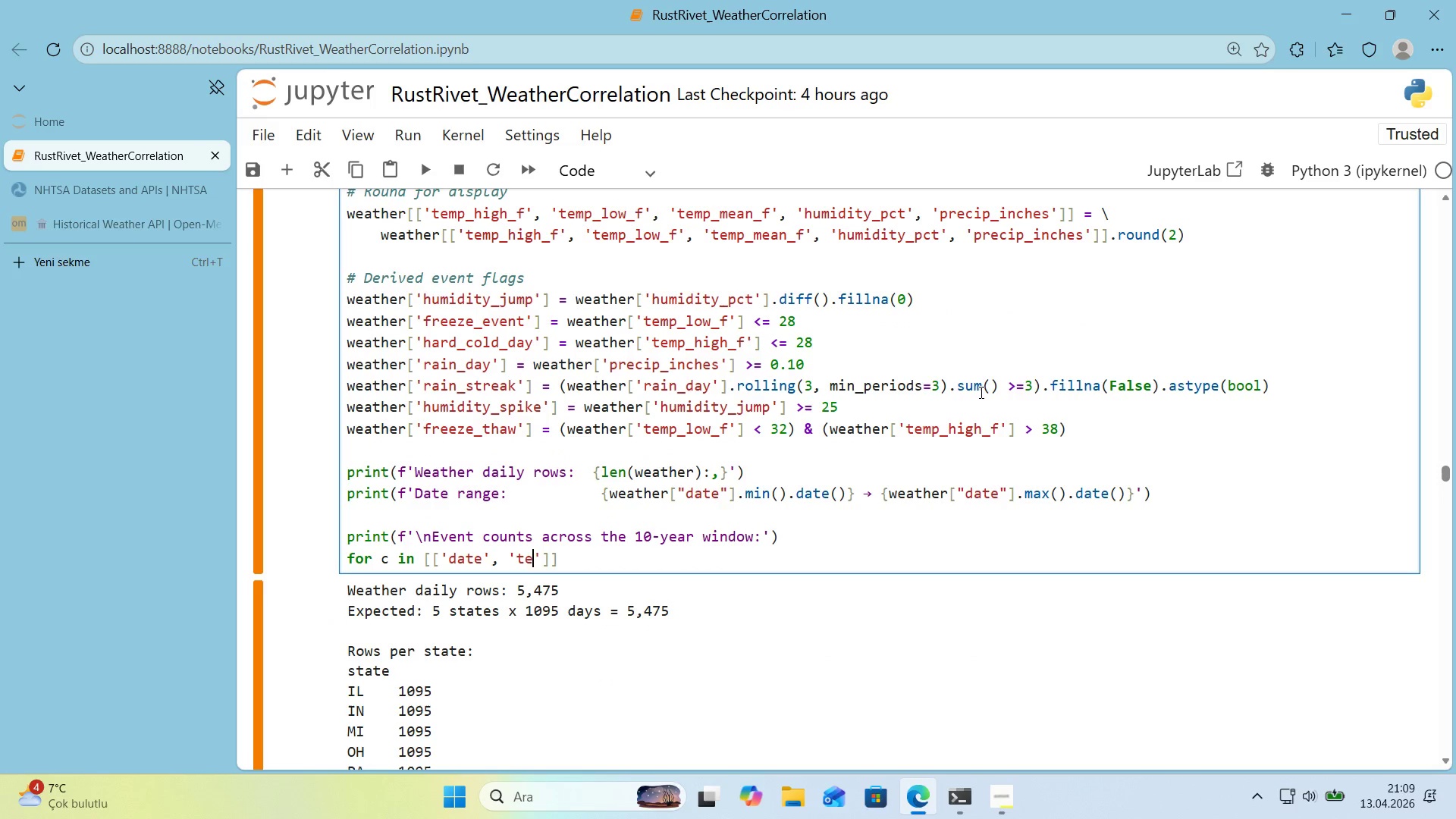 
scroll: coordinate [984, 394], scroll_direction: down, amount: 1.0
 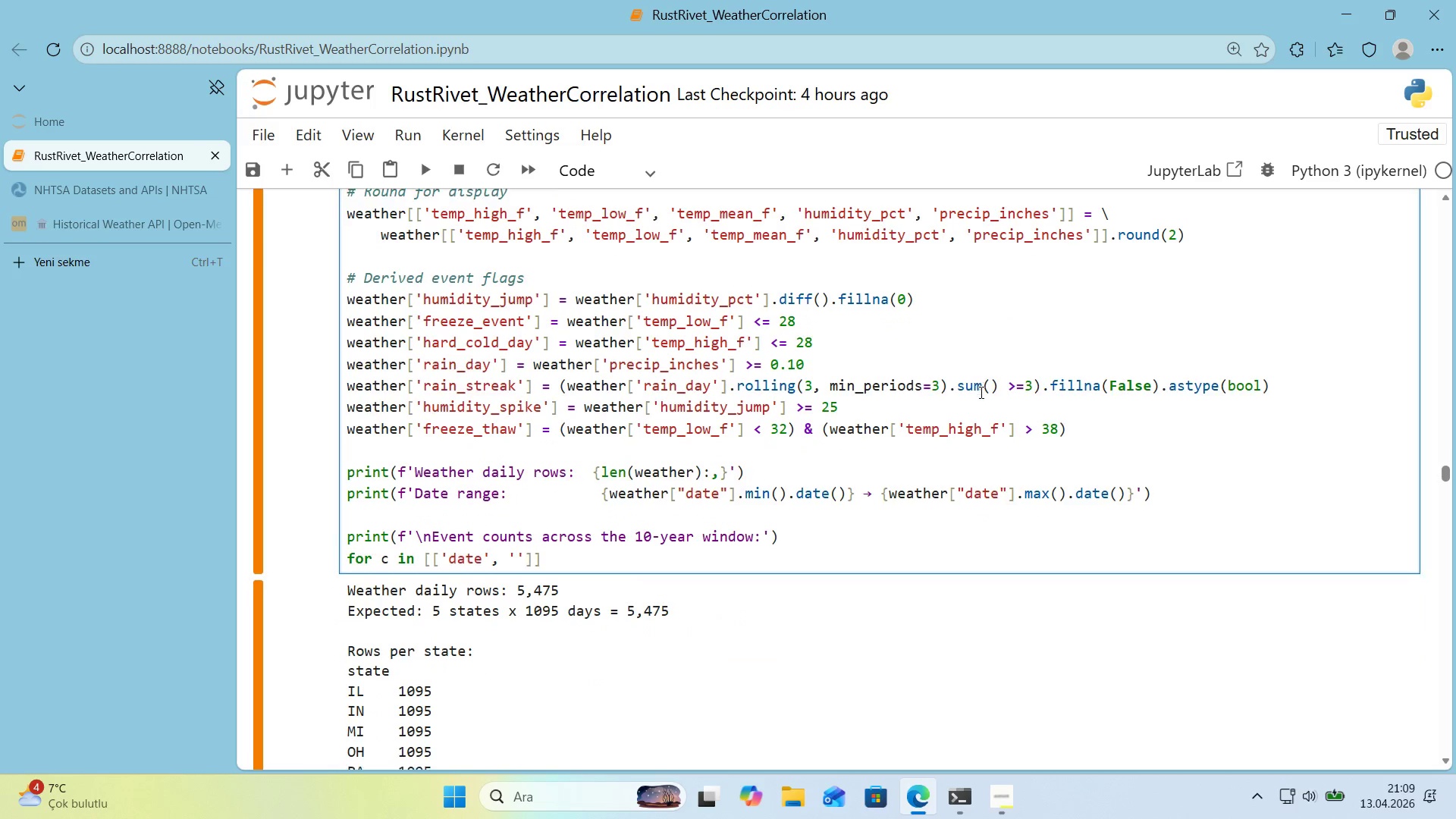 
type(mp_h'gh_f)
 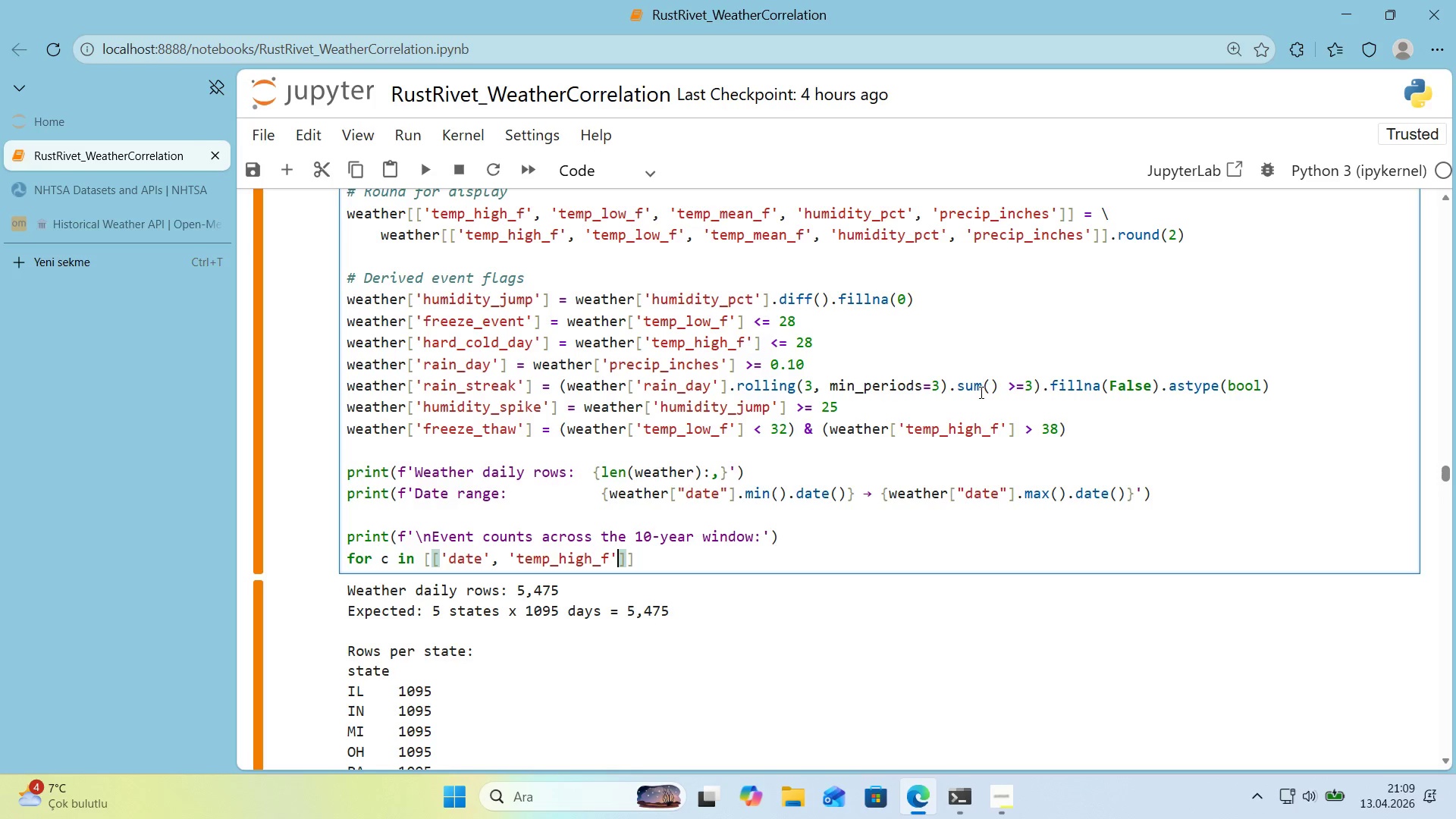 
 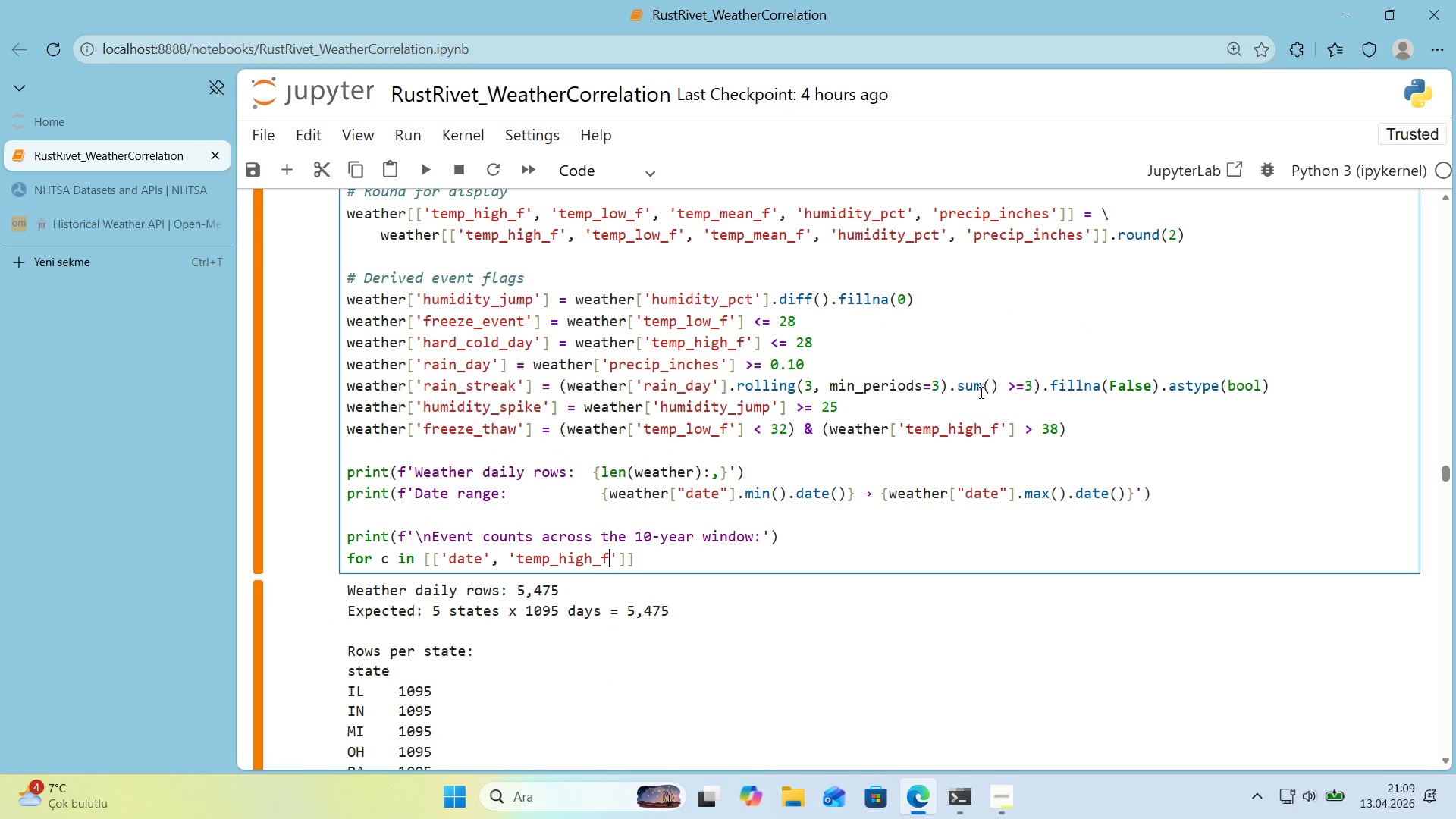 
key(ArrowRight)
 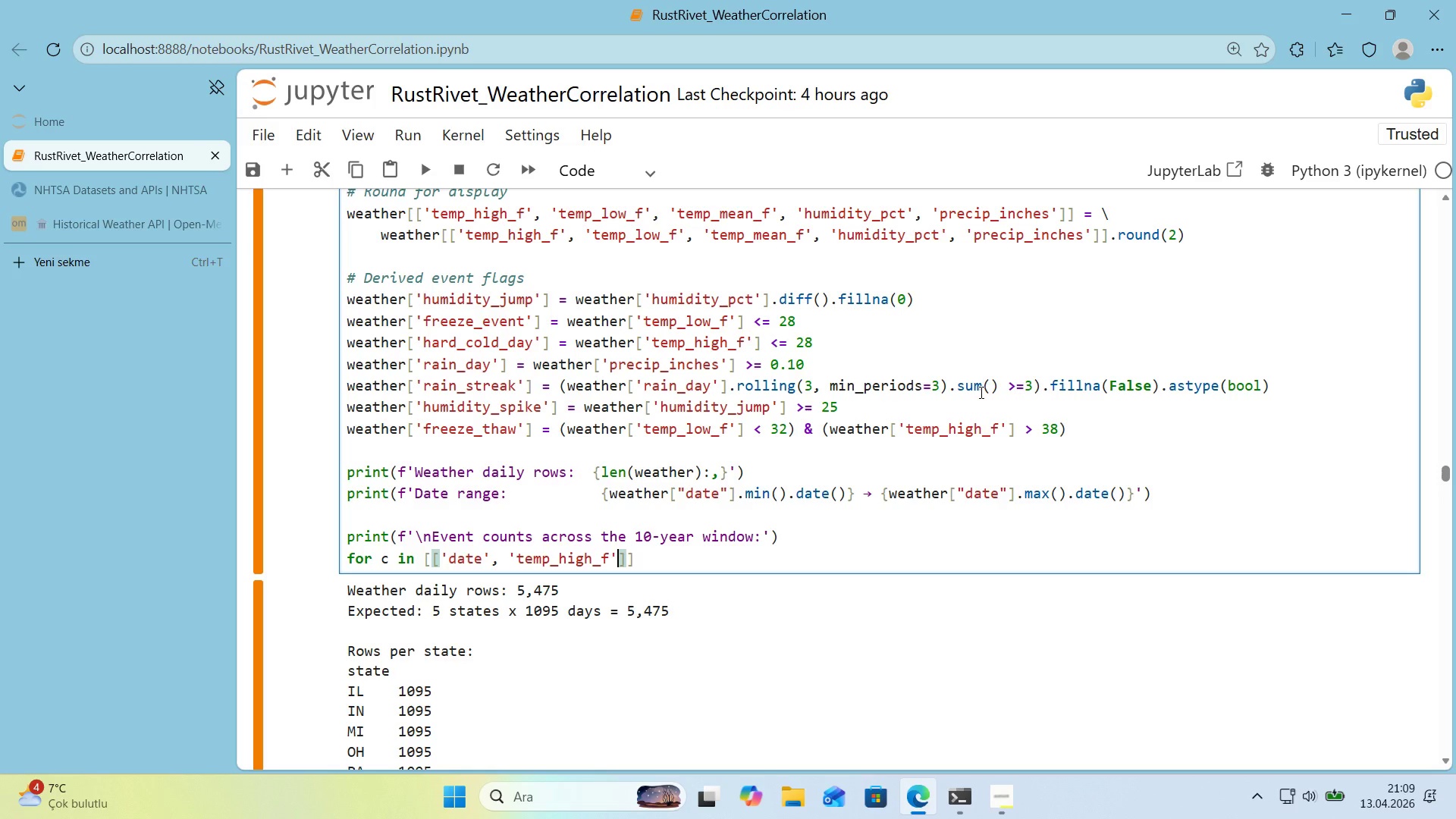 
type(, @@)
 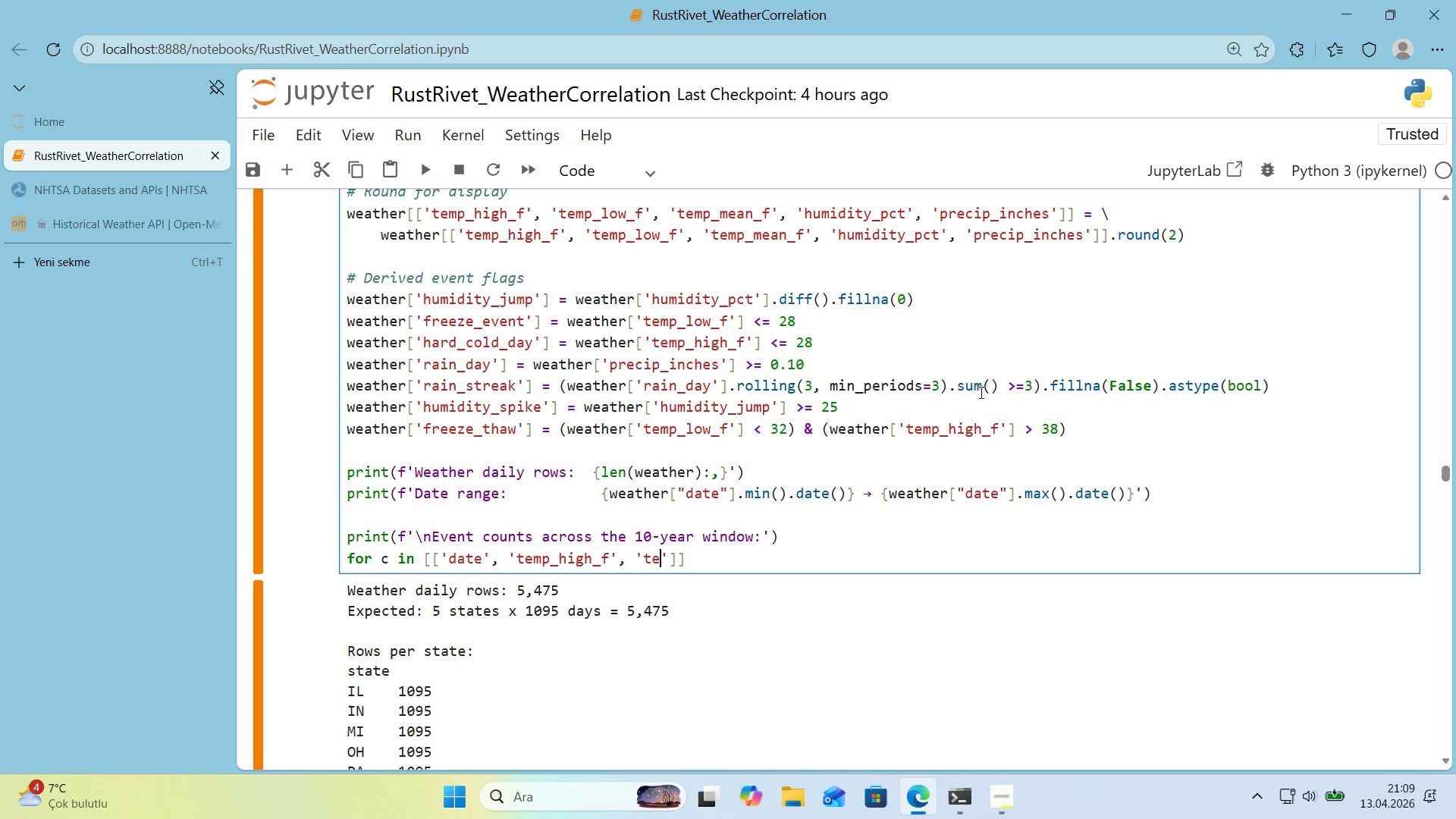 
 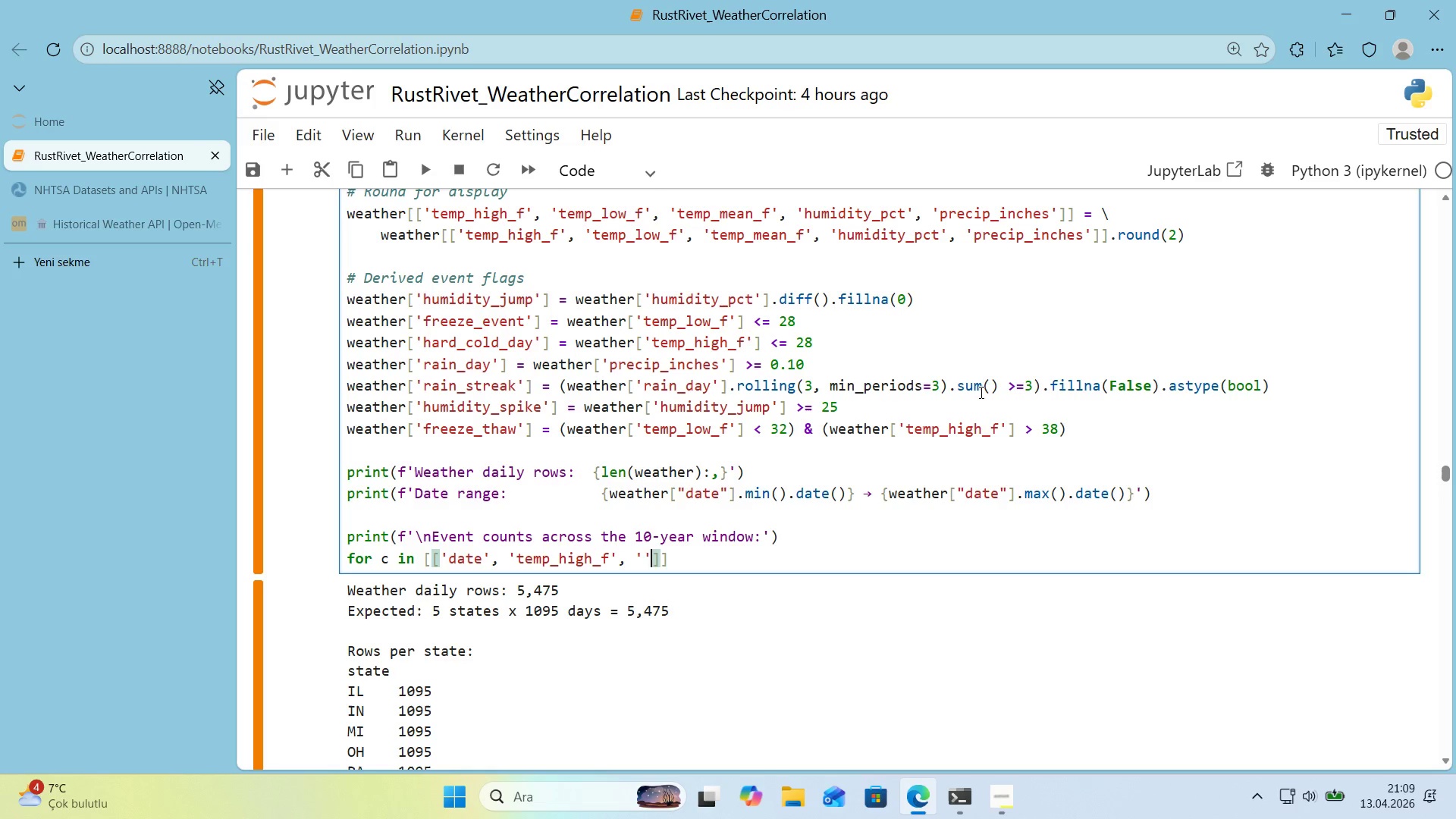 
key(ArrowLeft)
 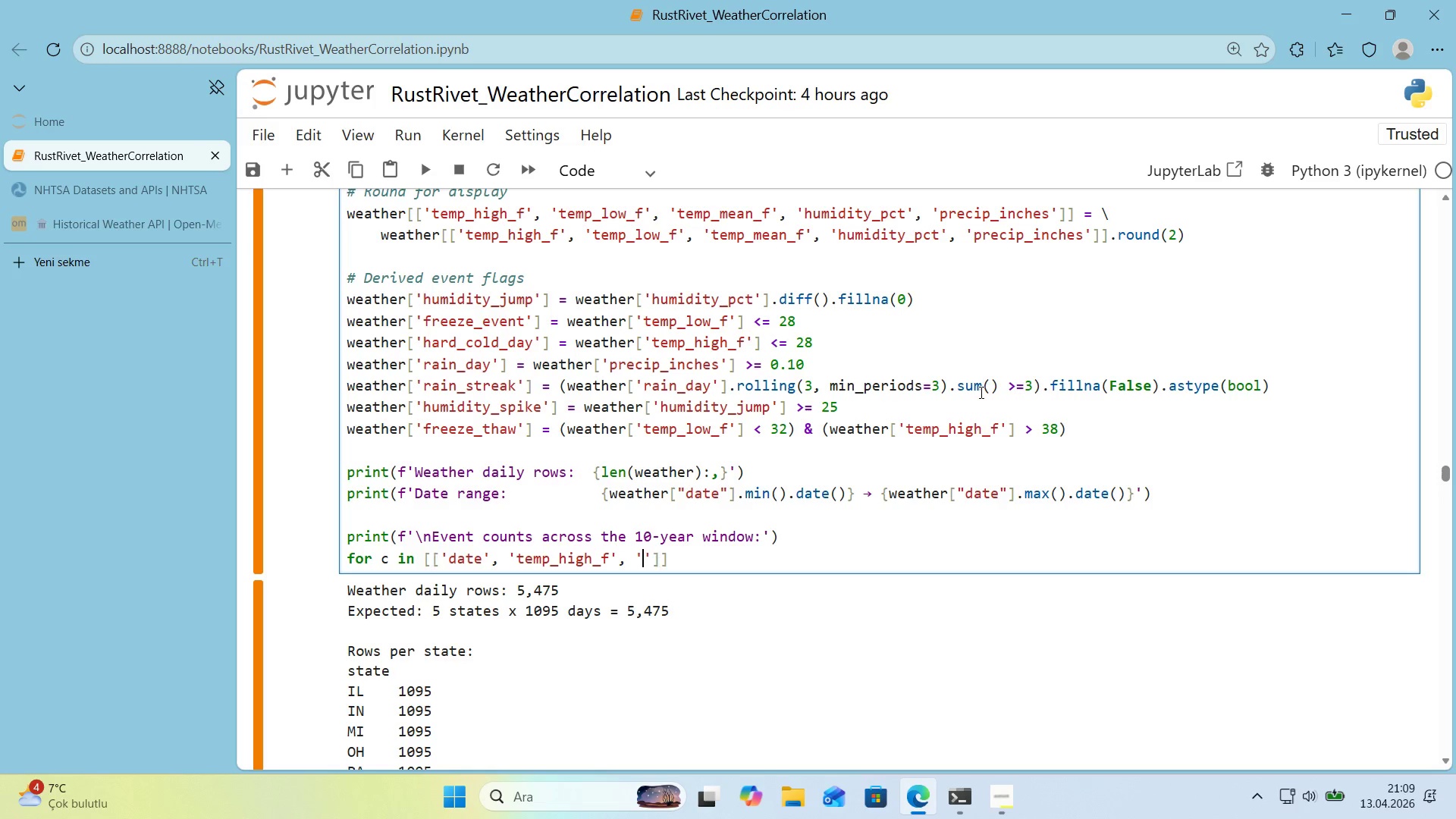 
type(temp_low_f)
 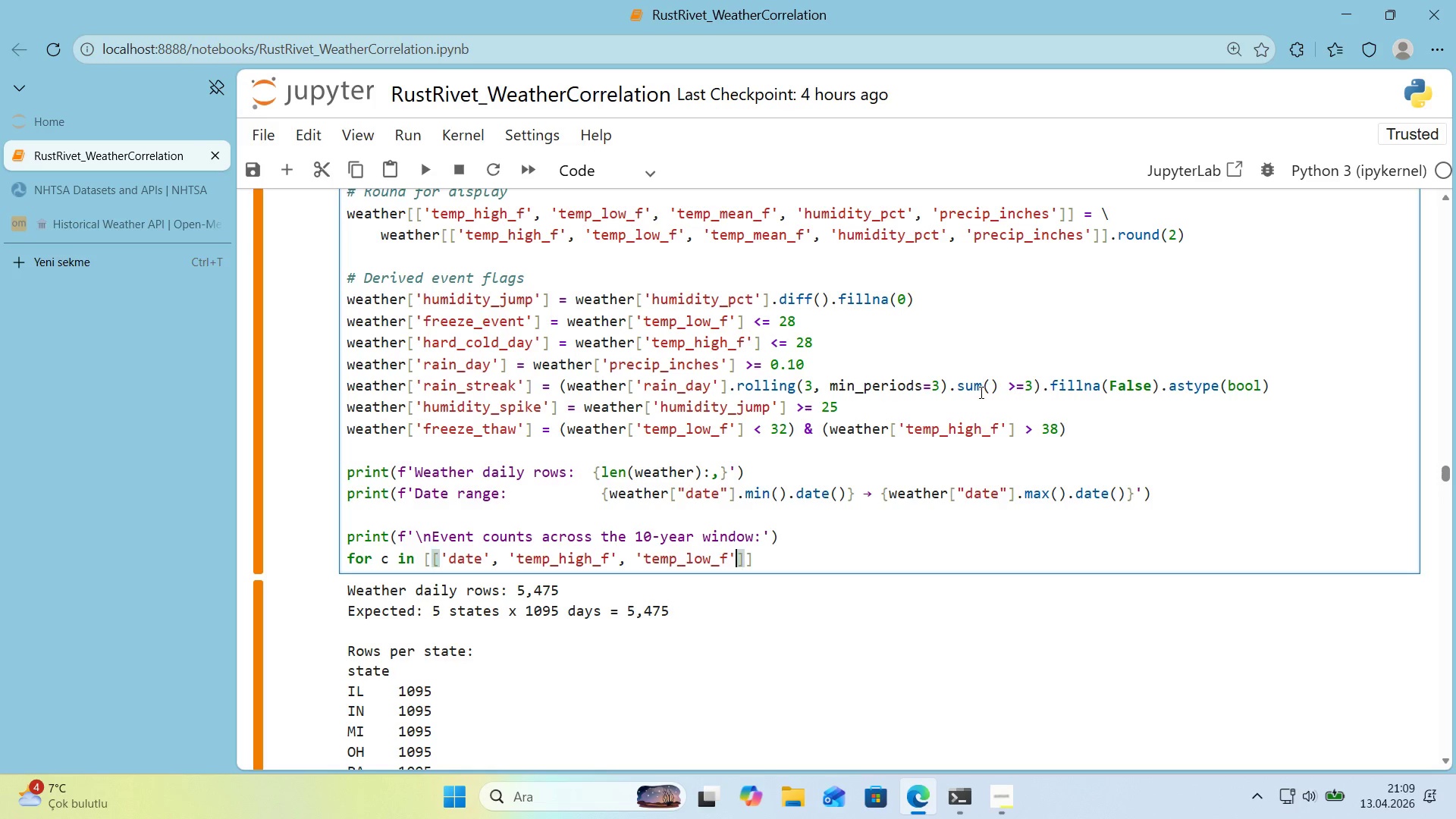 
key(ArrowRight)
 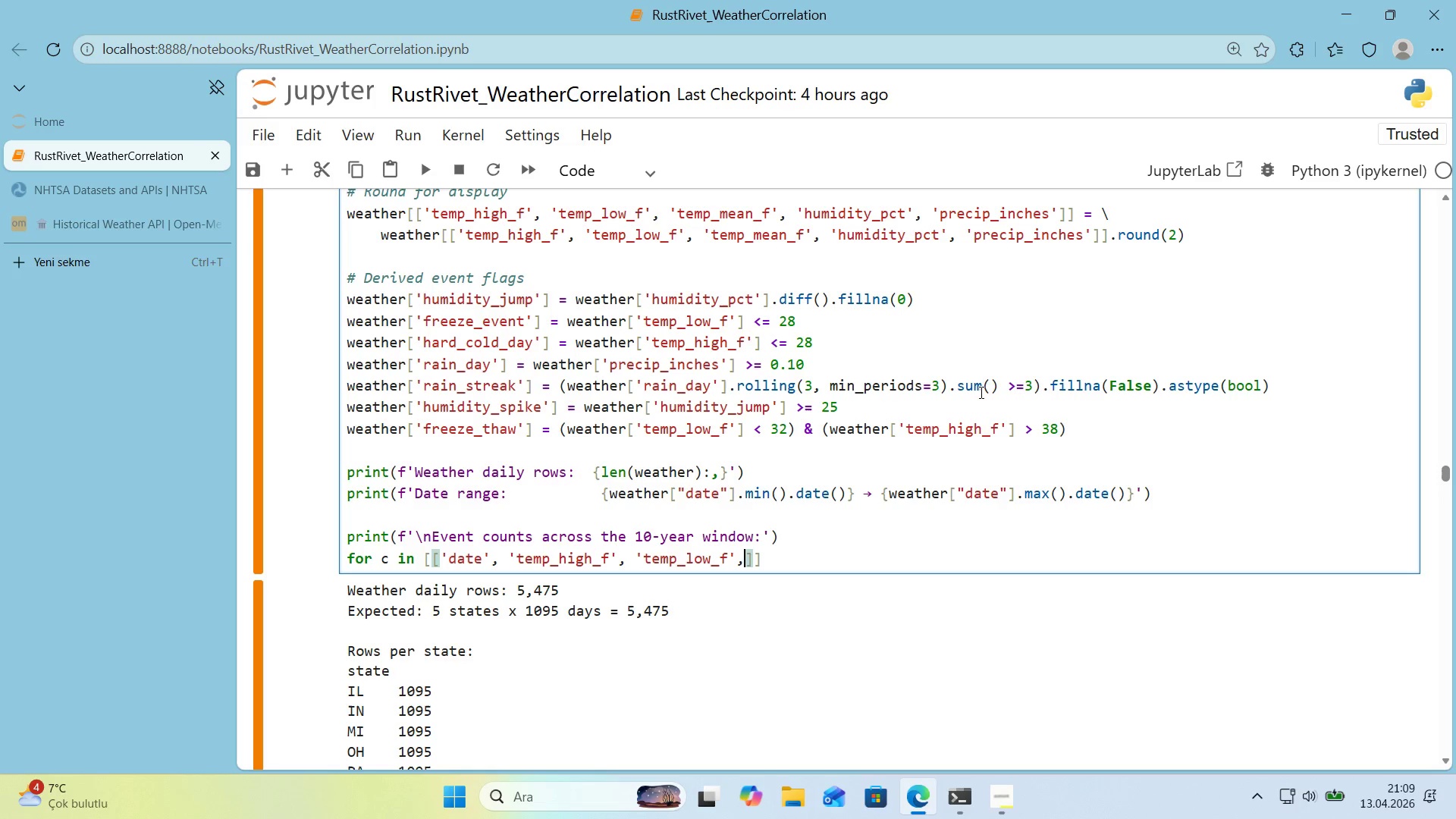 
type(, @@)
 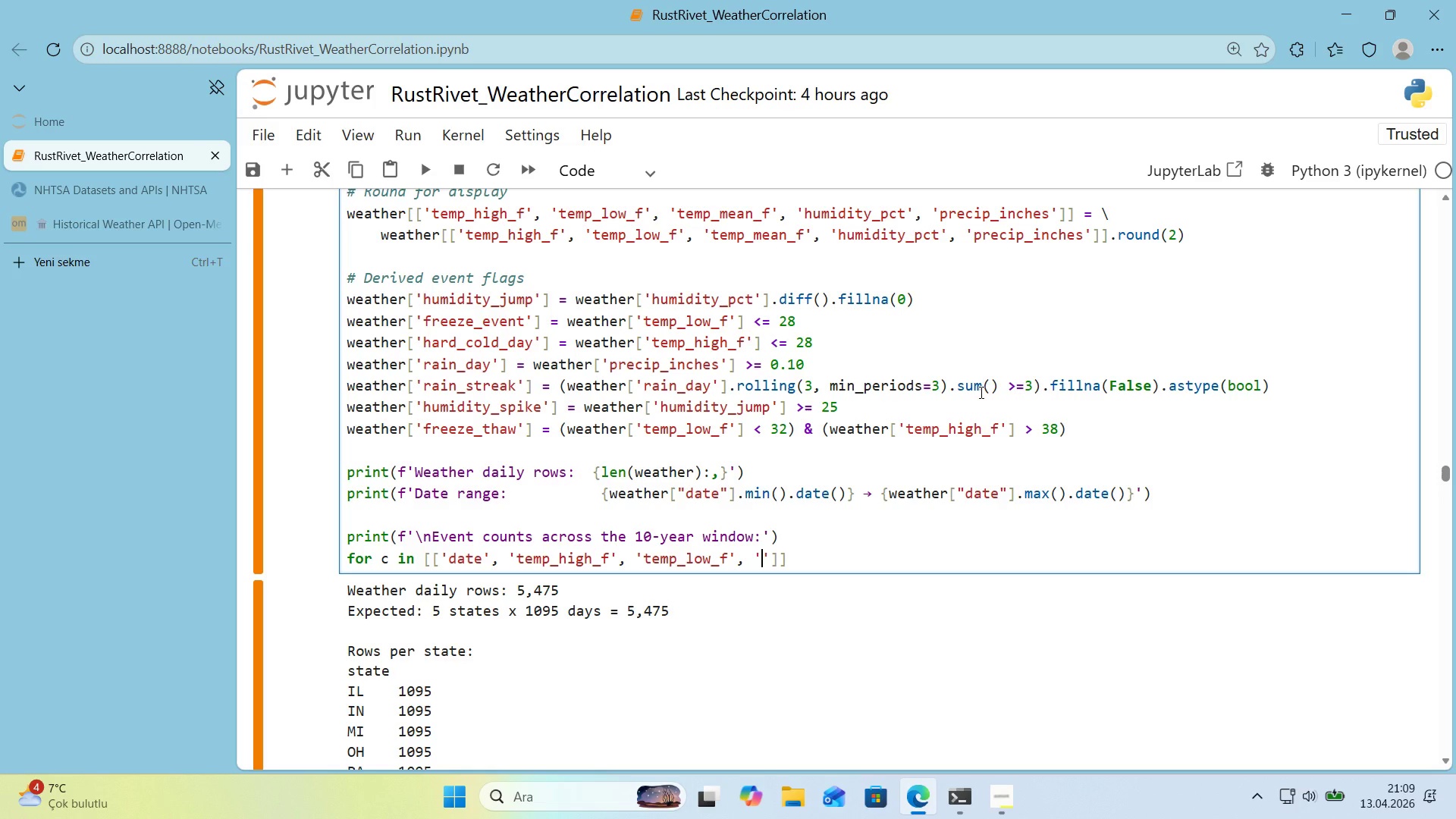 
 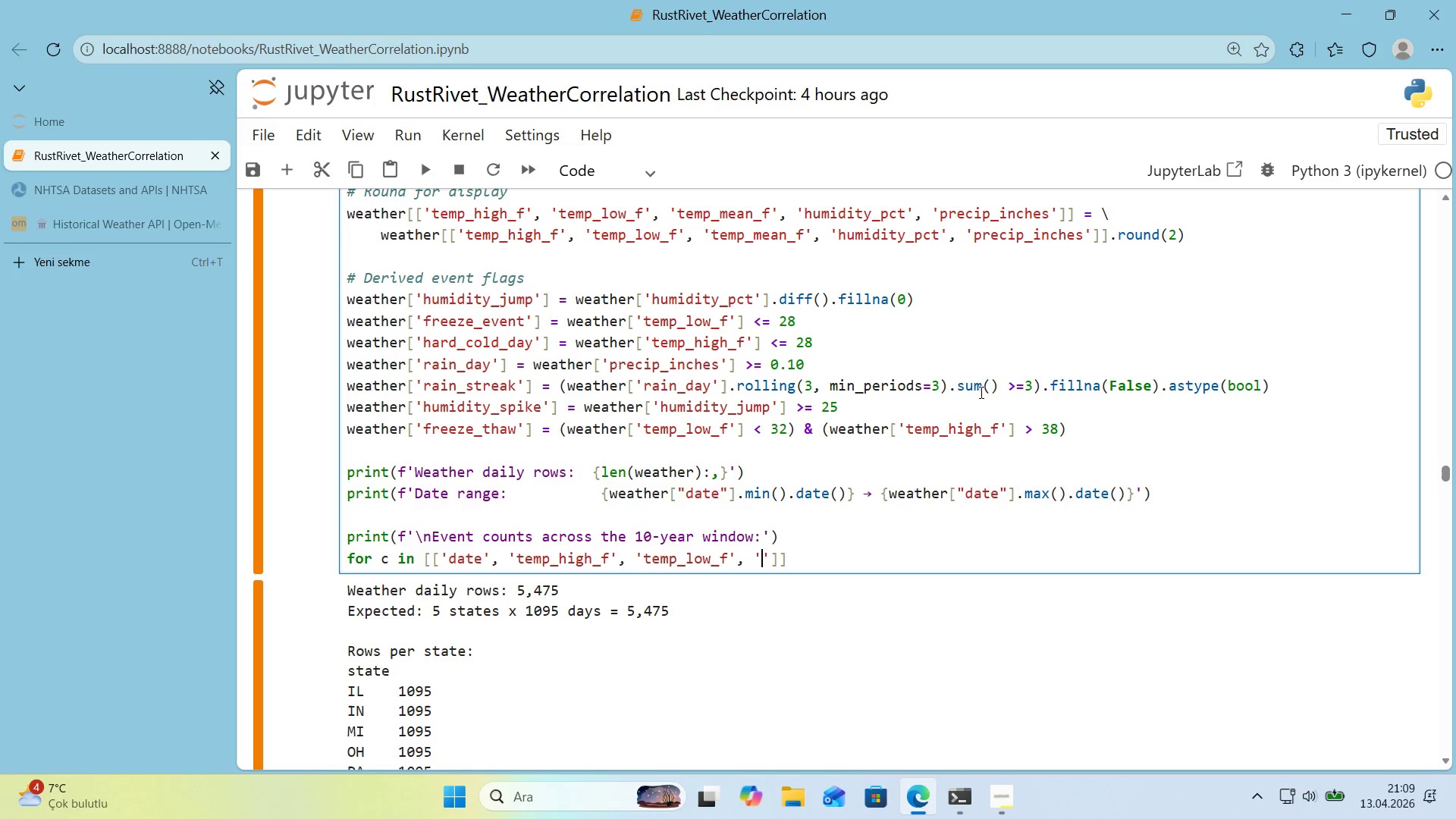 
key(ArrowLeft)
 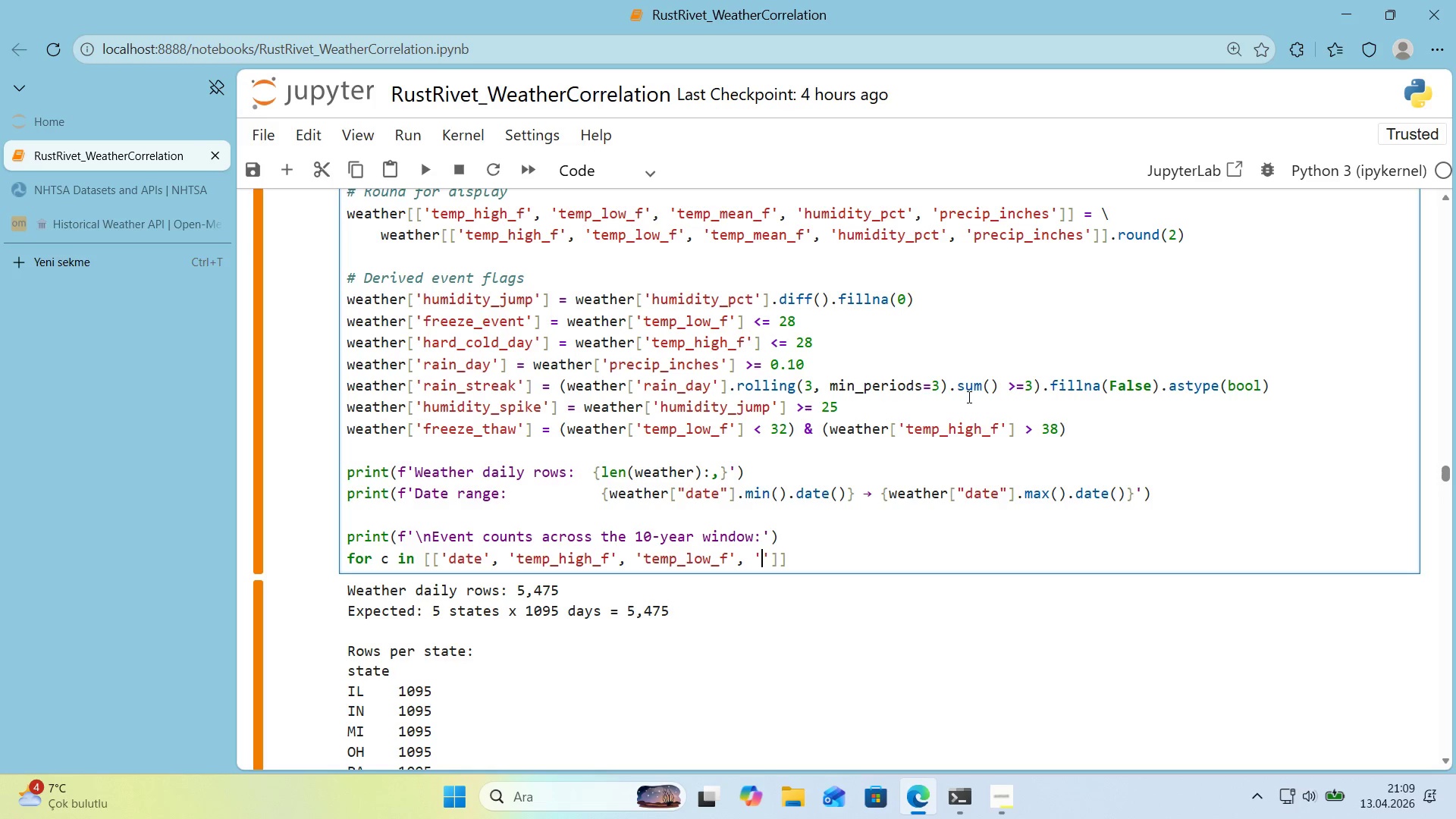 
wait(8.59)
 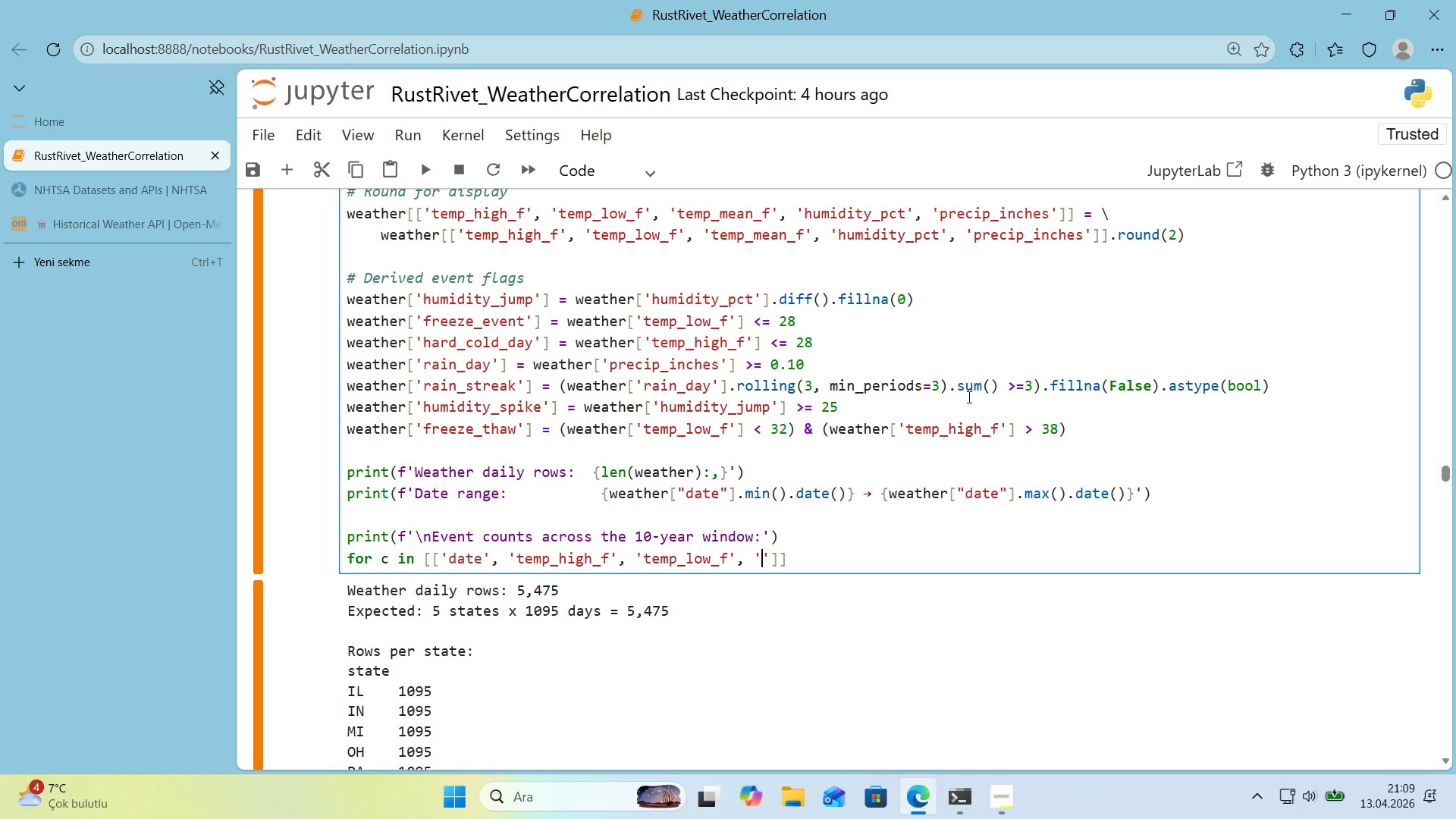 
left_click_drag(start_coordinate=[770, 556], to_coordinate=[447, 566])
 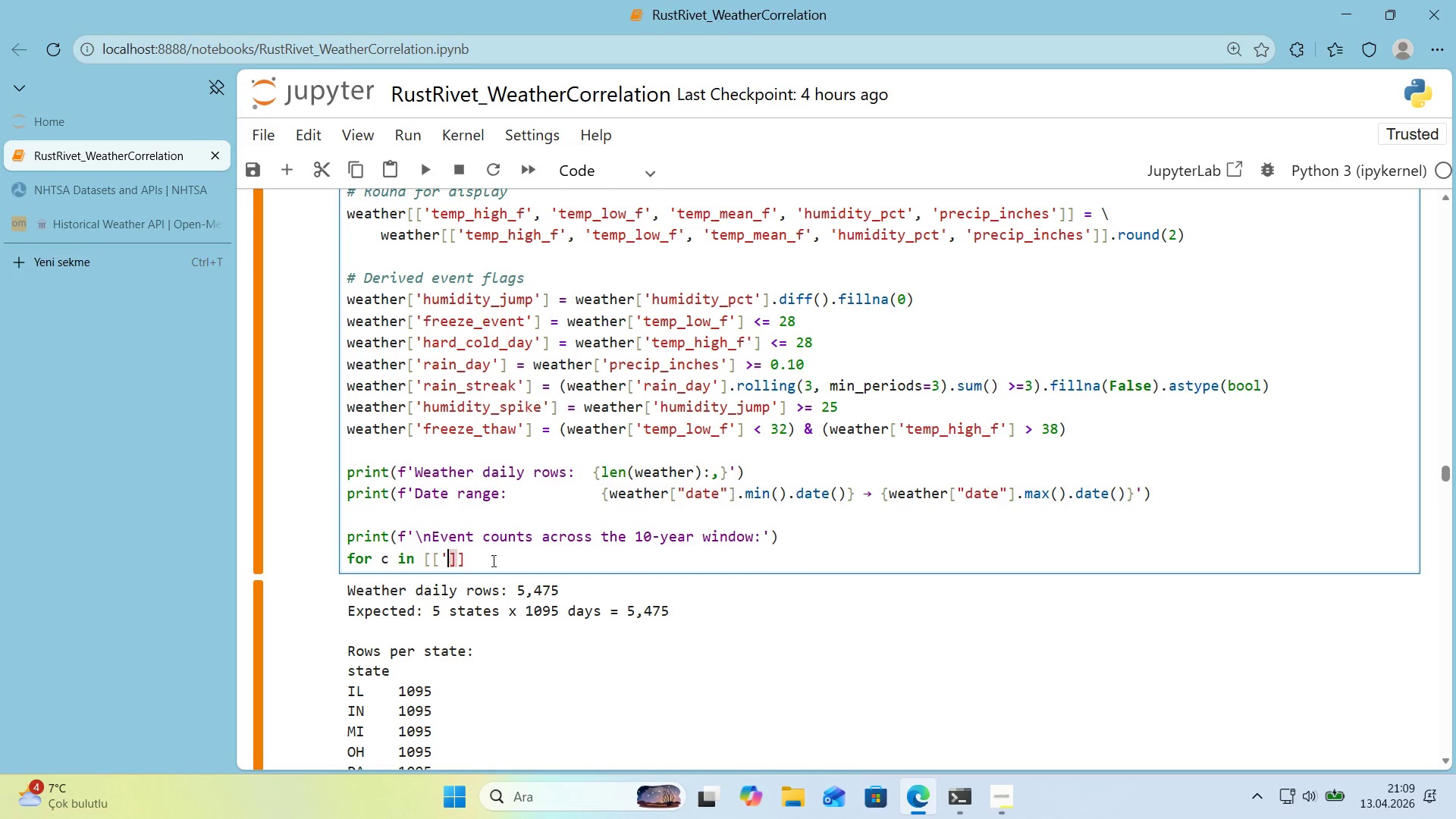 
key(Backspace)
key(Backspace)
type(@@)
 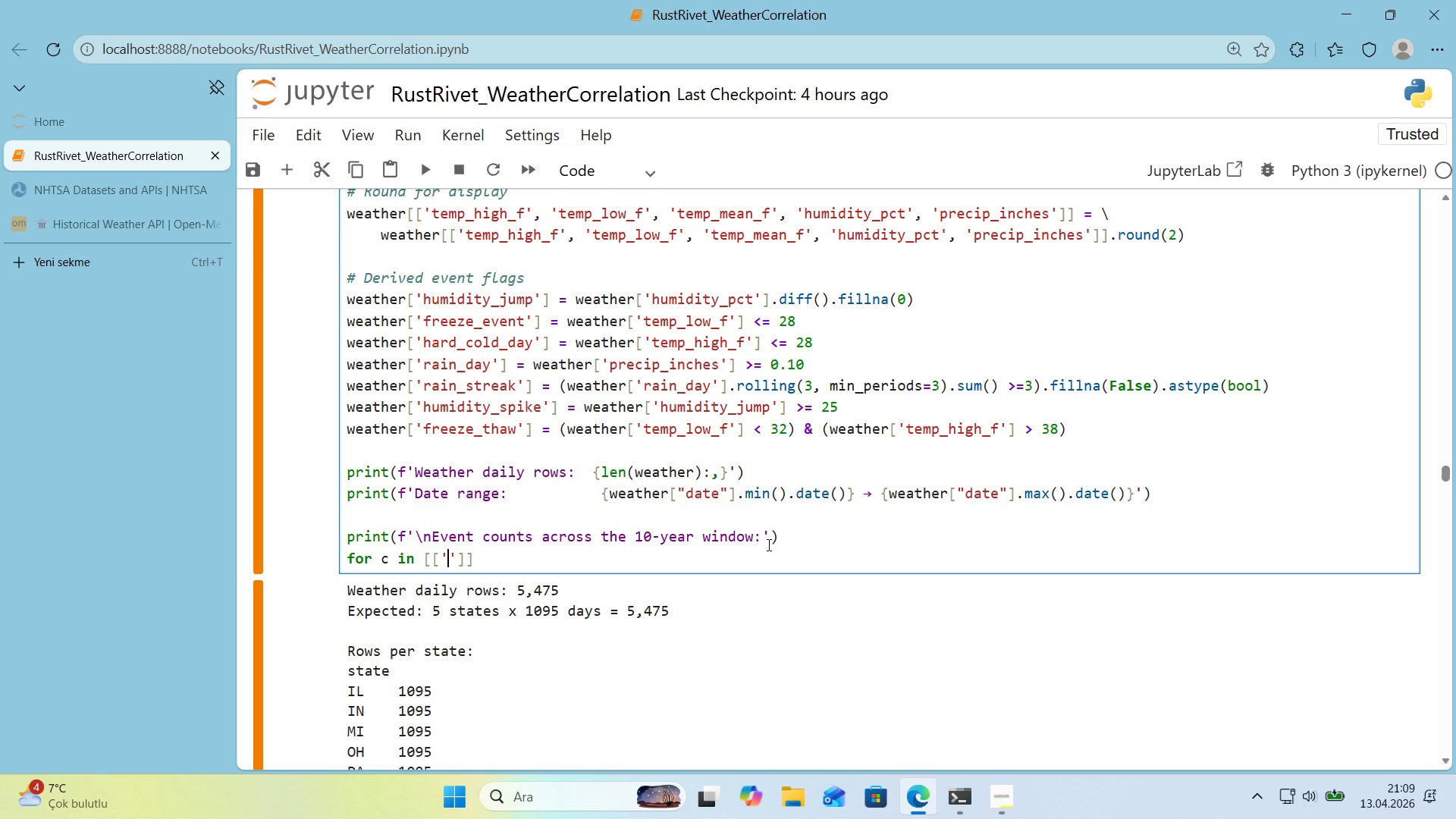 
 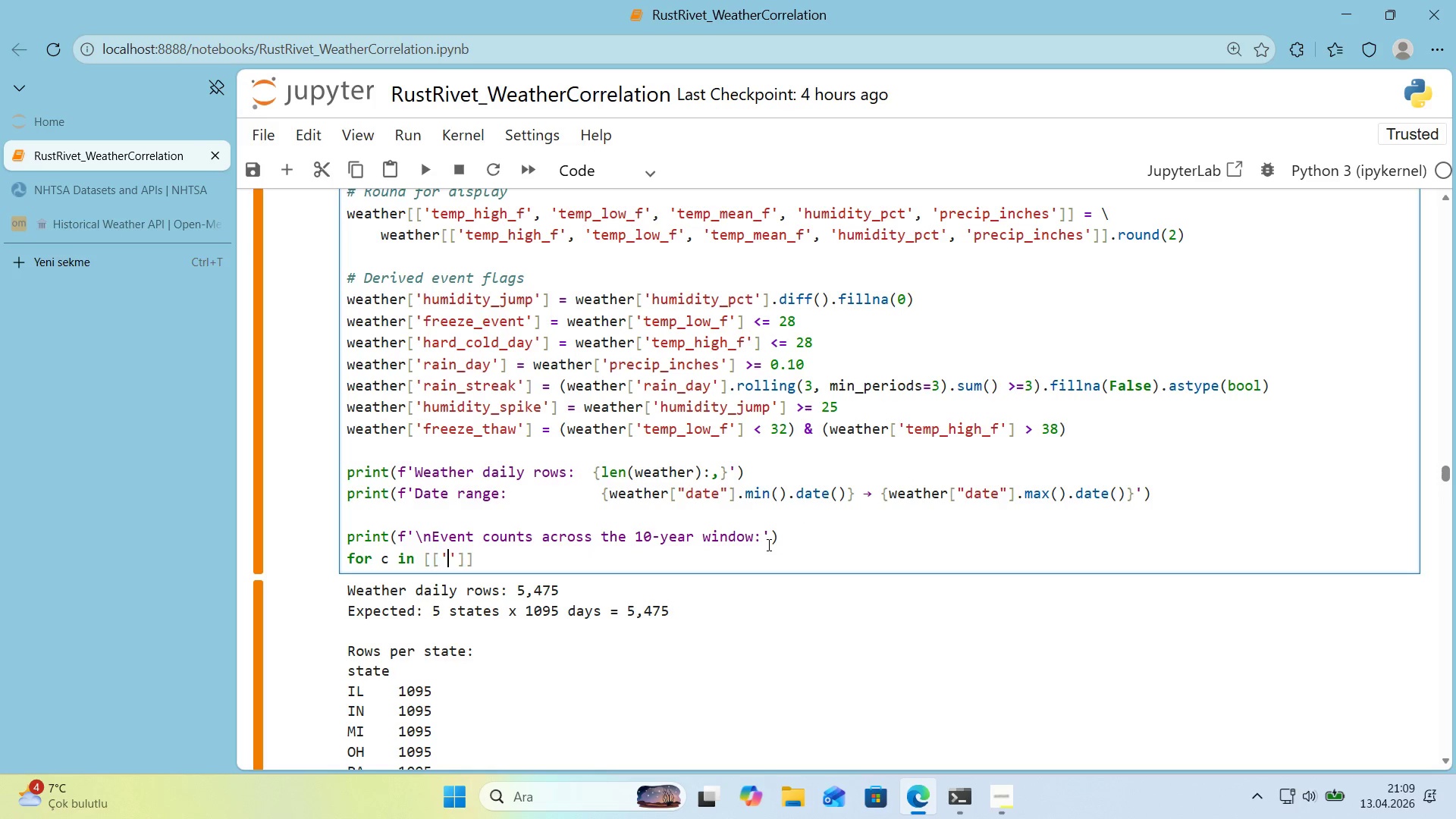 
key(ArrowLeft)
 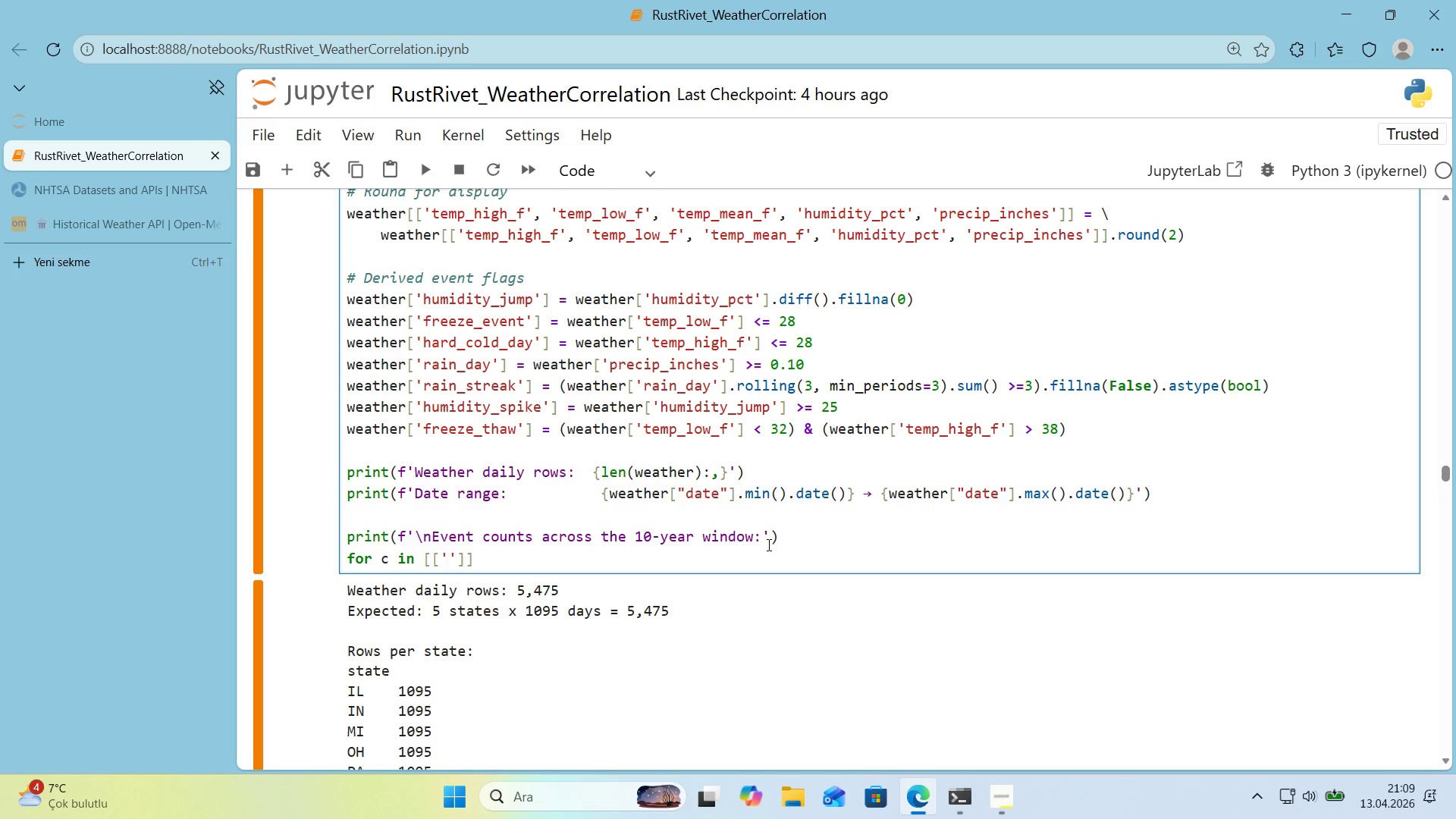 
type(freeze_event)
 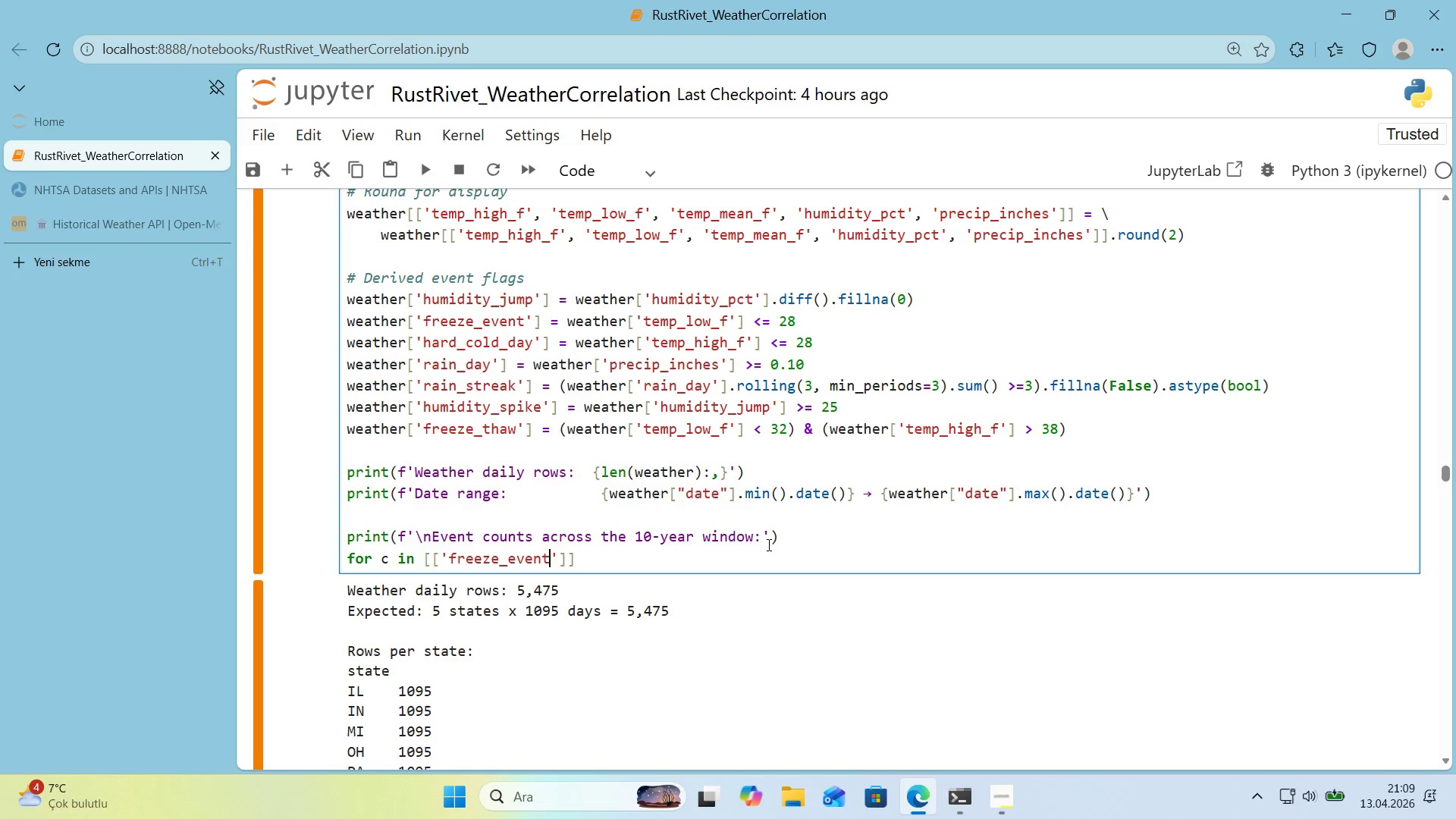 
key(ArrowRight)
 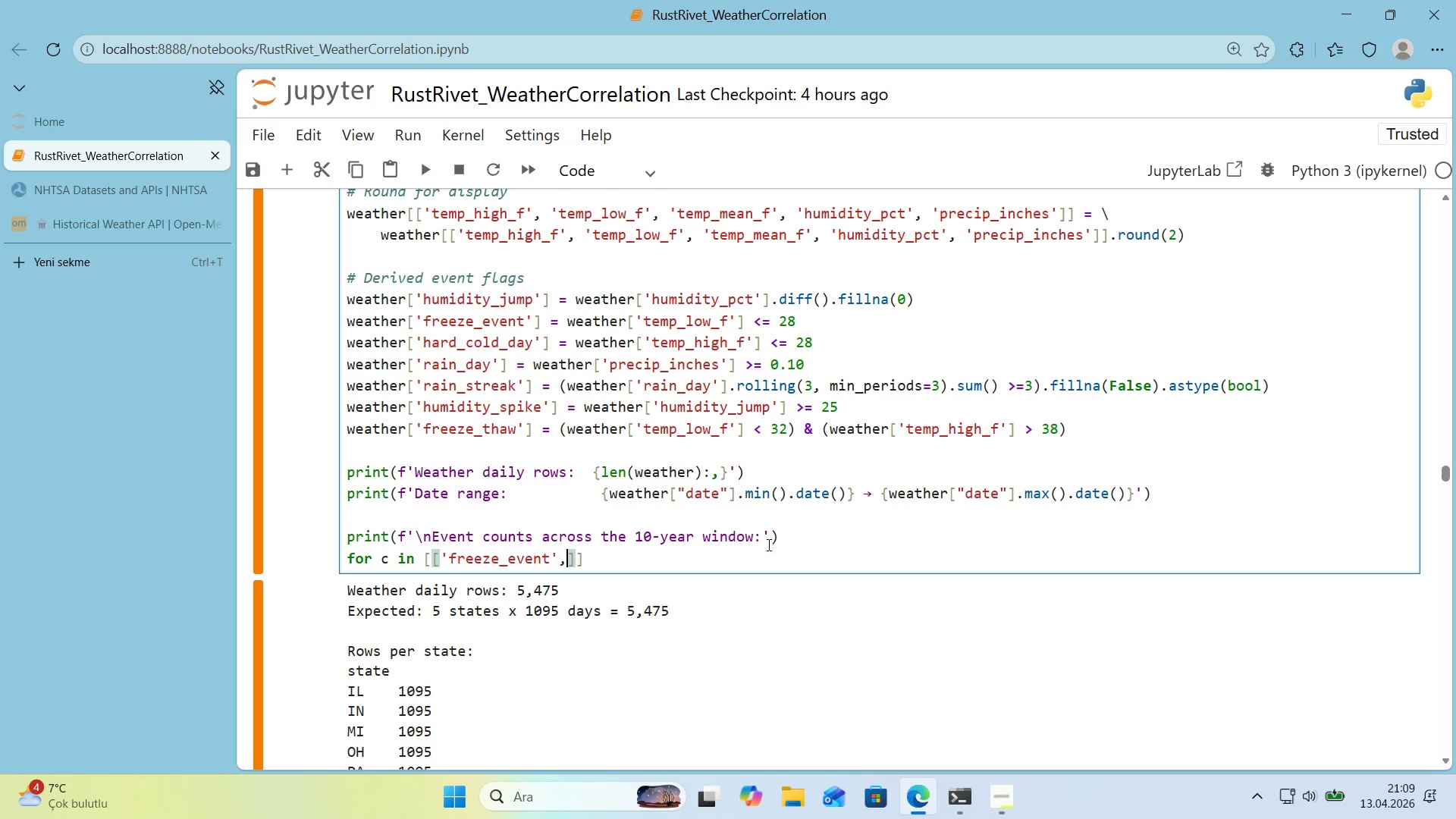 
type(, @@)
 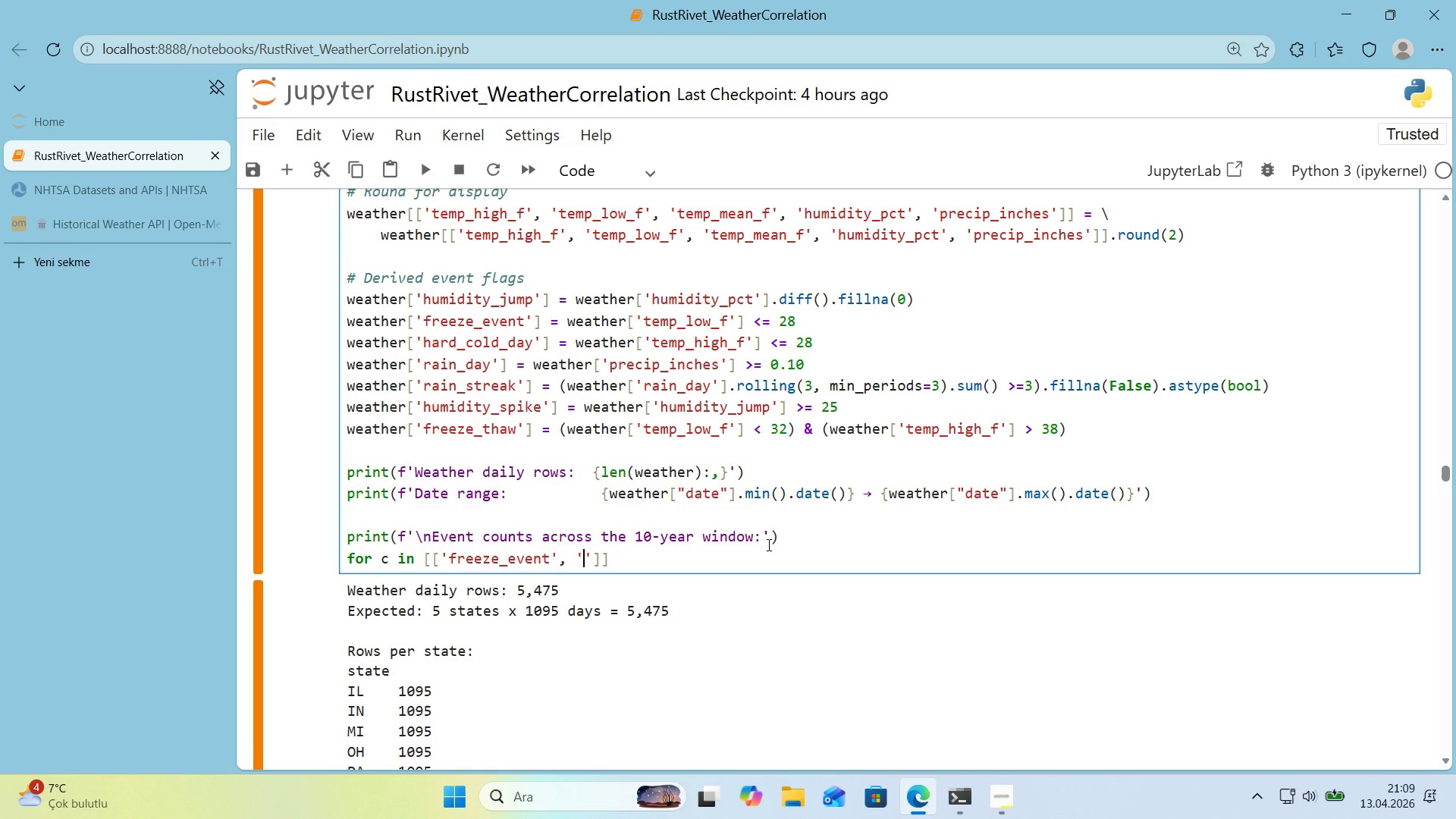 
 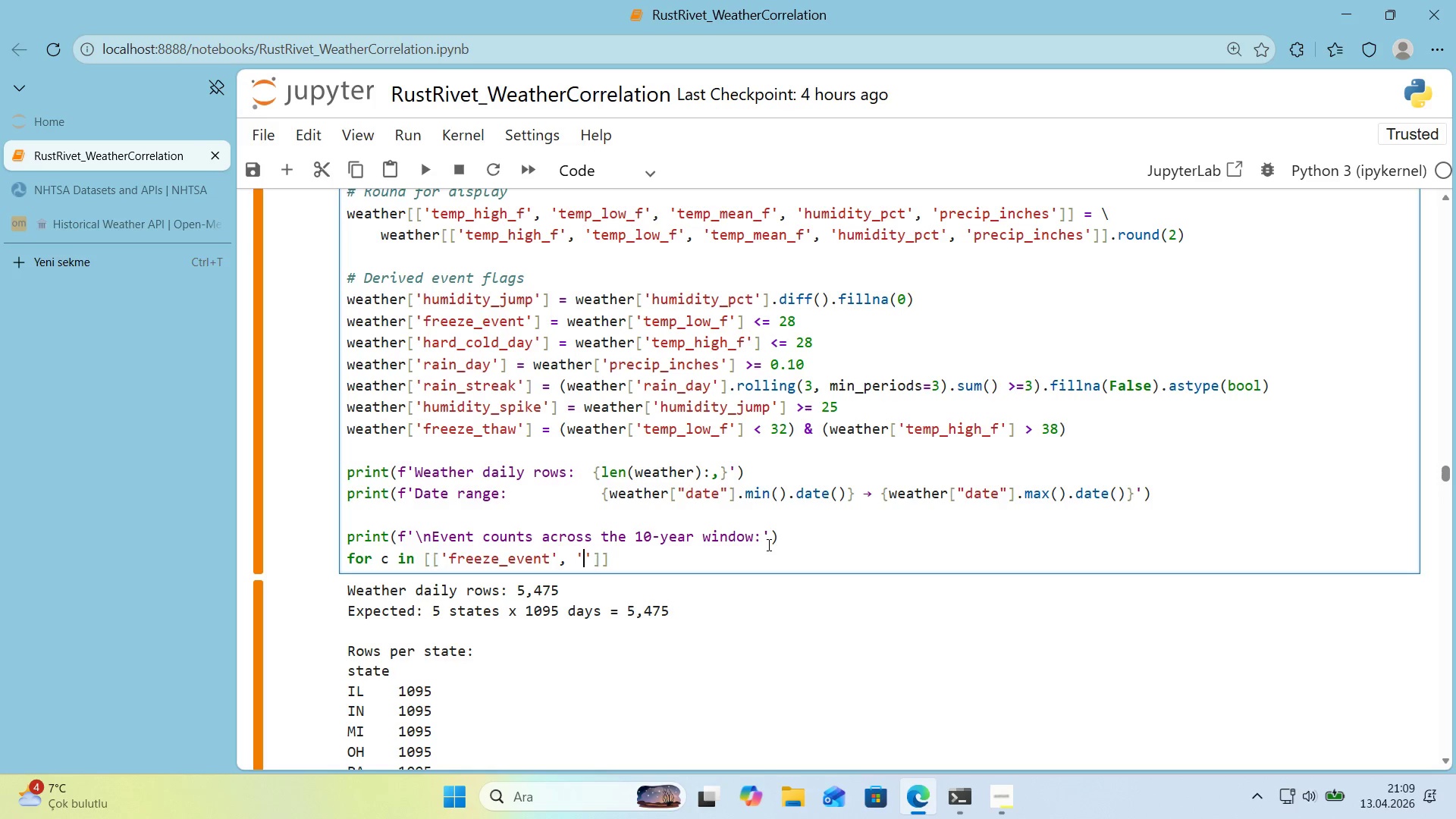 
key(ArrowLeft)
 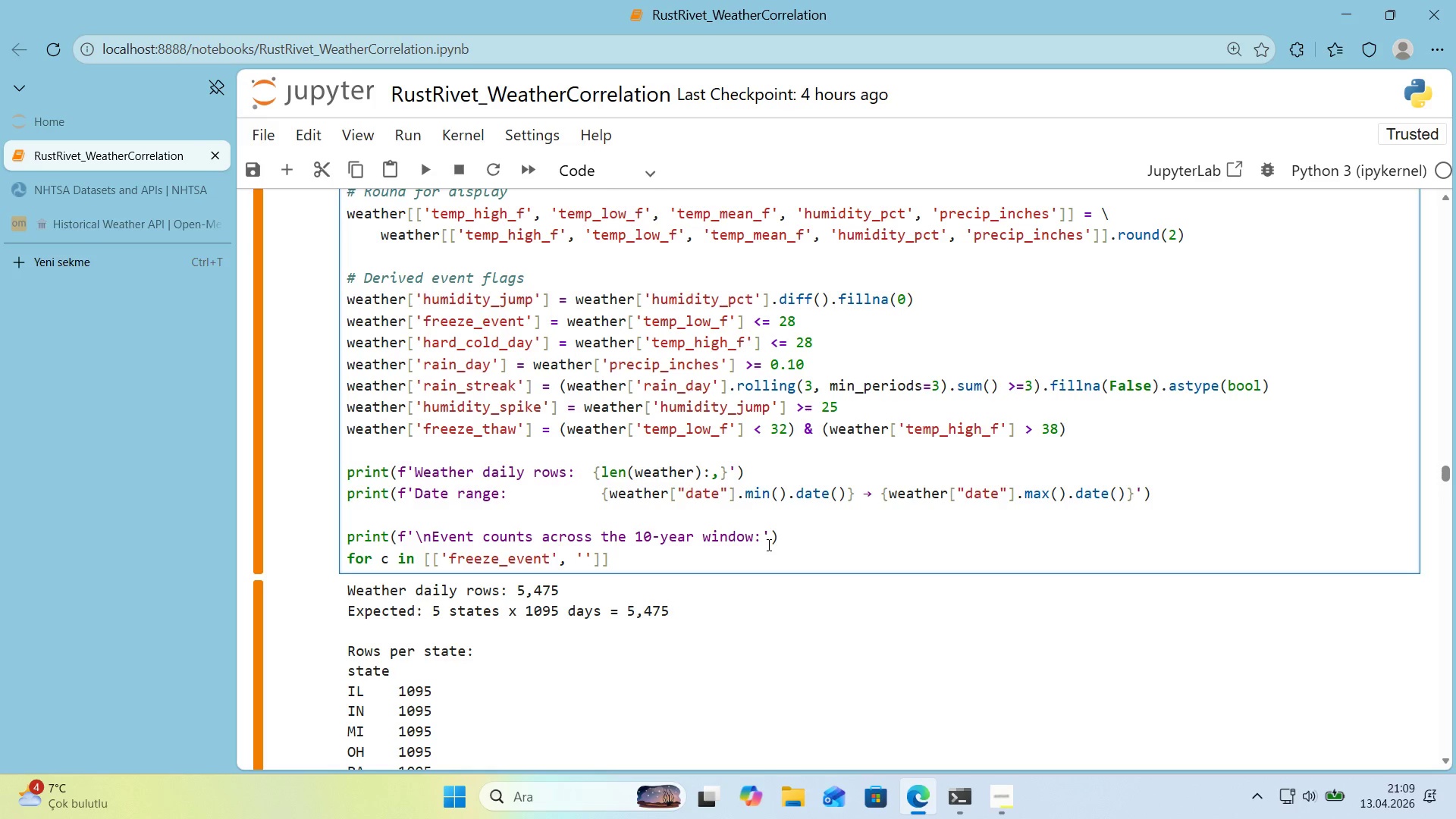 
type(hard_cold_day)
 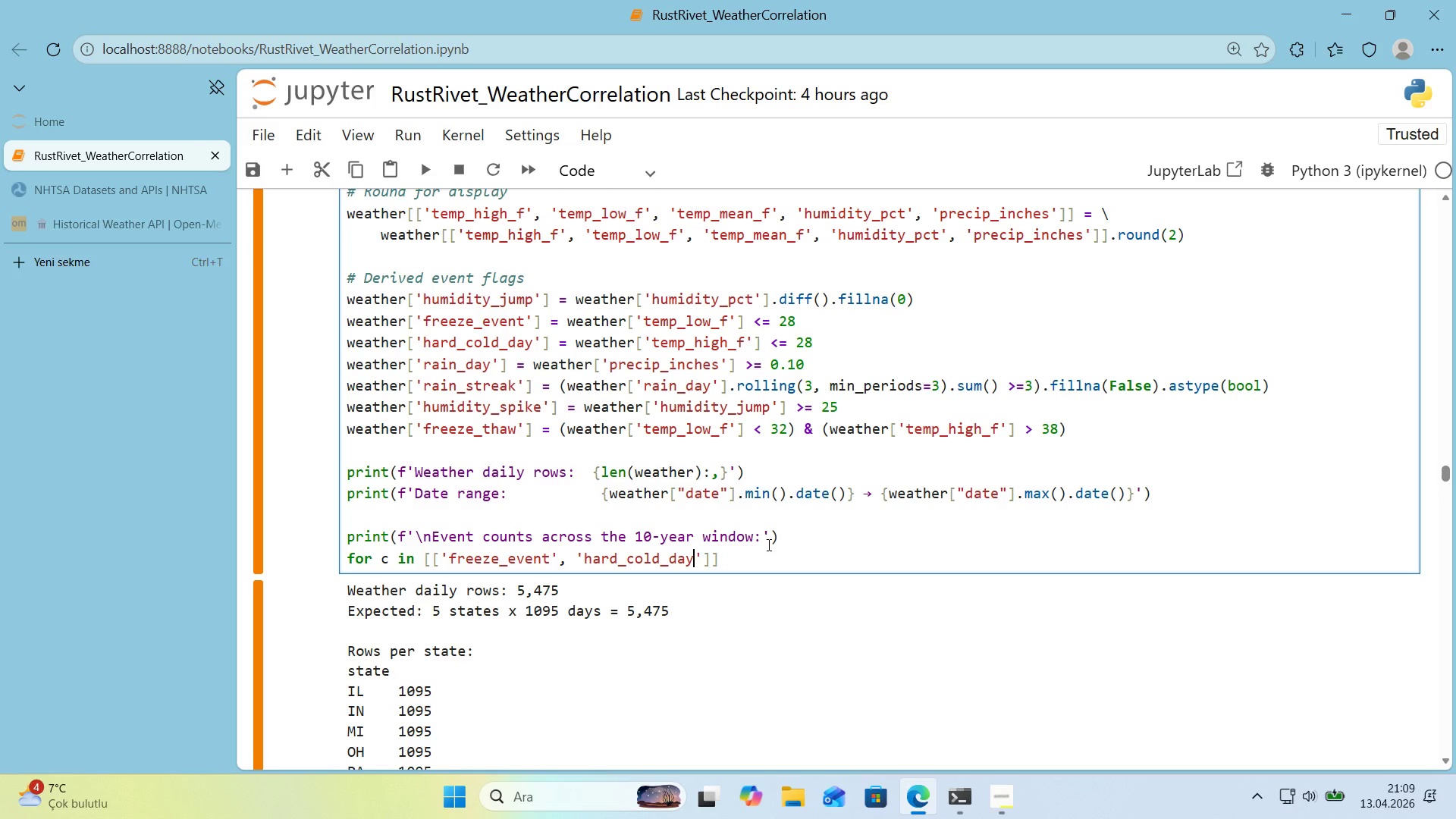 
key(ArrowRight)
 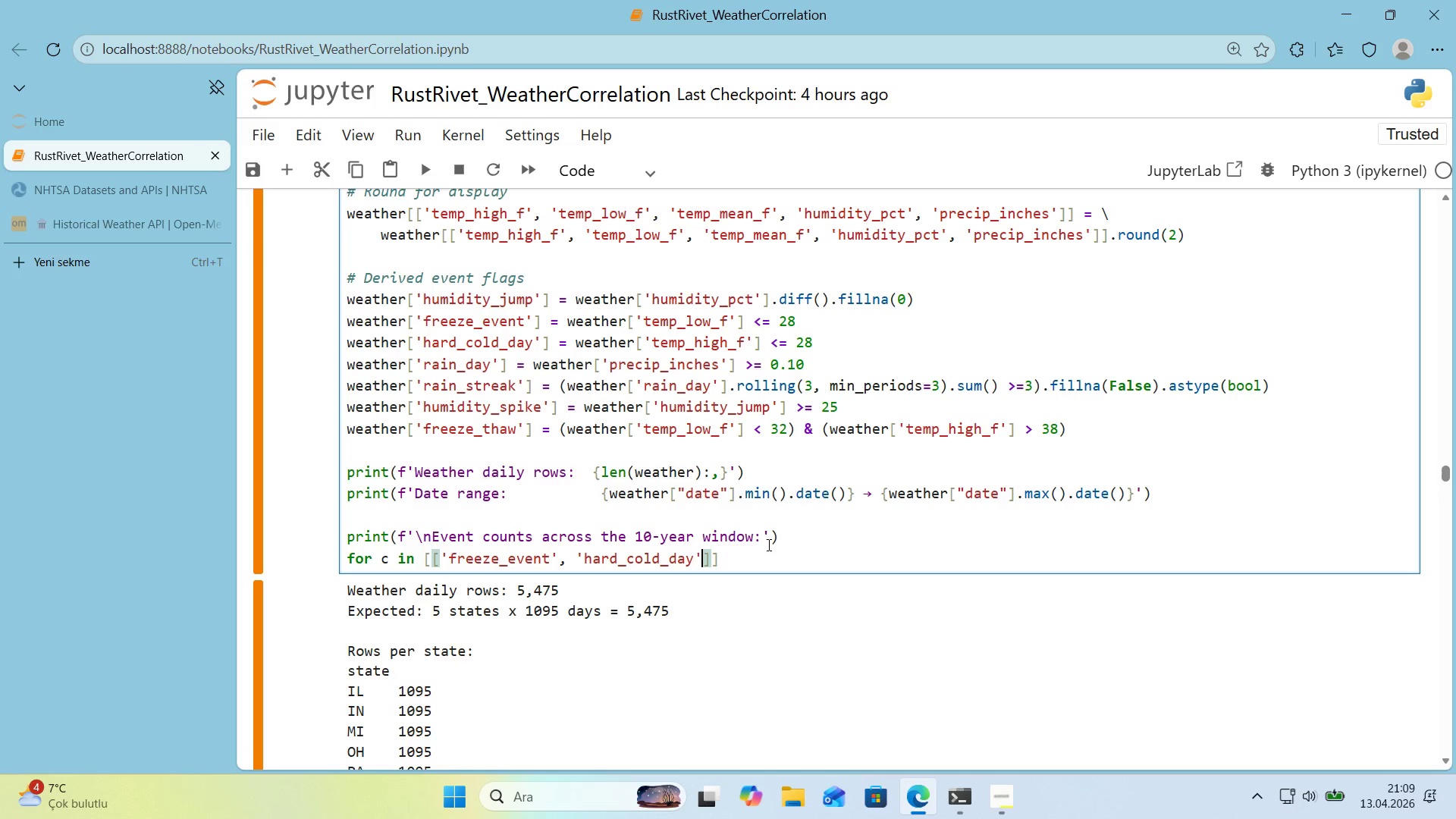 
type(, @@)
 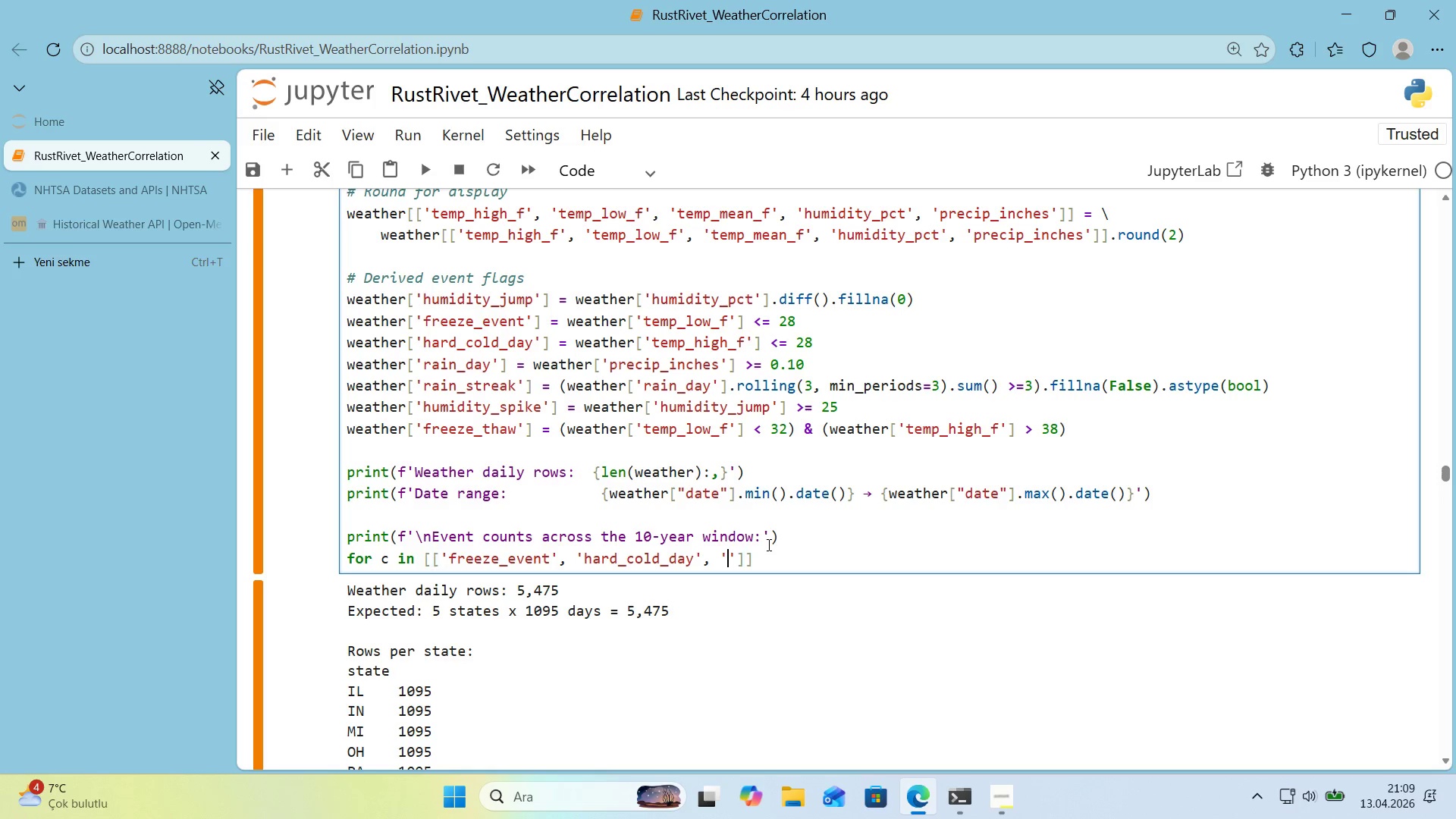 
key(ArrowLeft)
 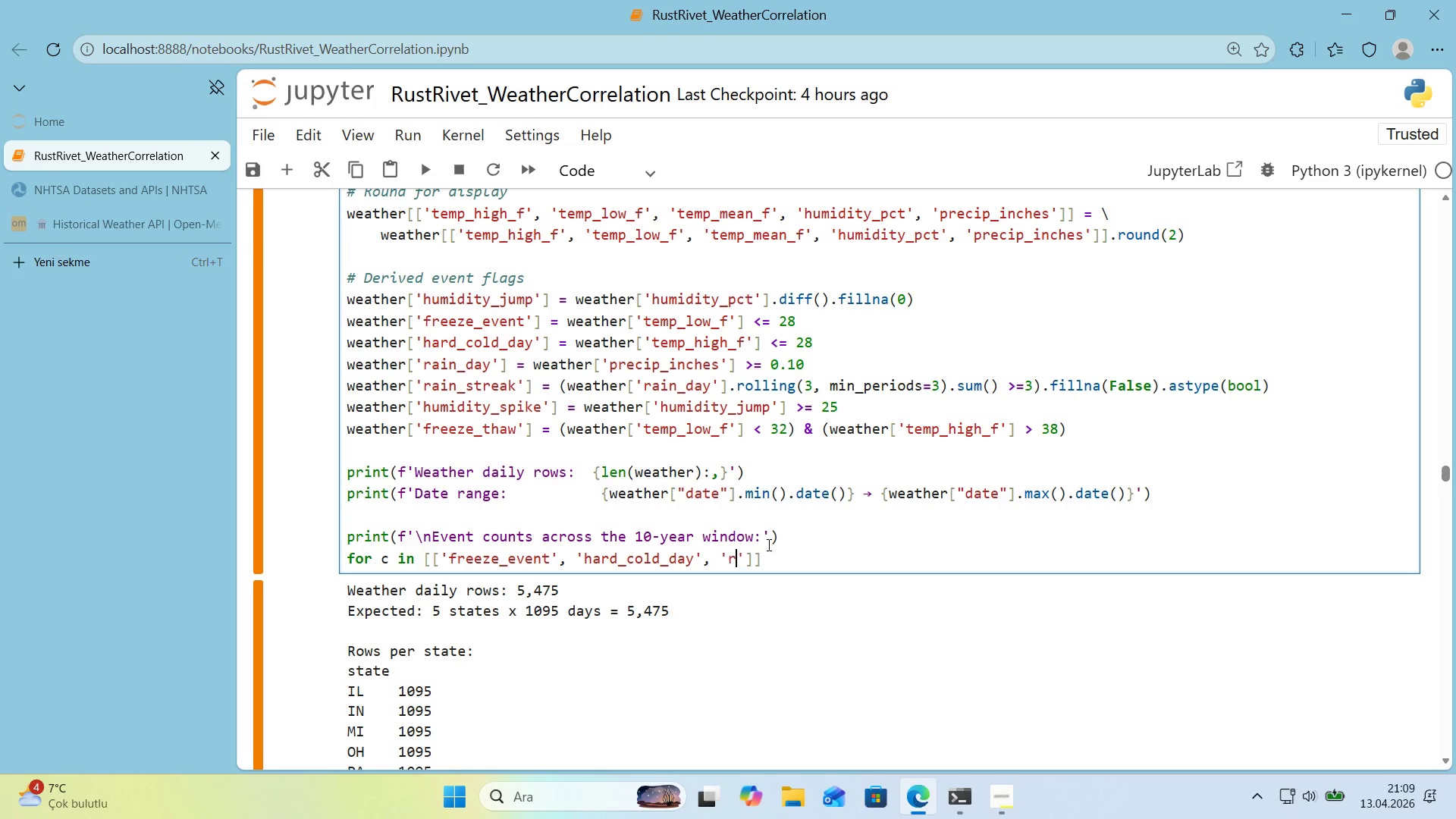 
type(ra'n-)
key(Backspace)
type(_day)
 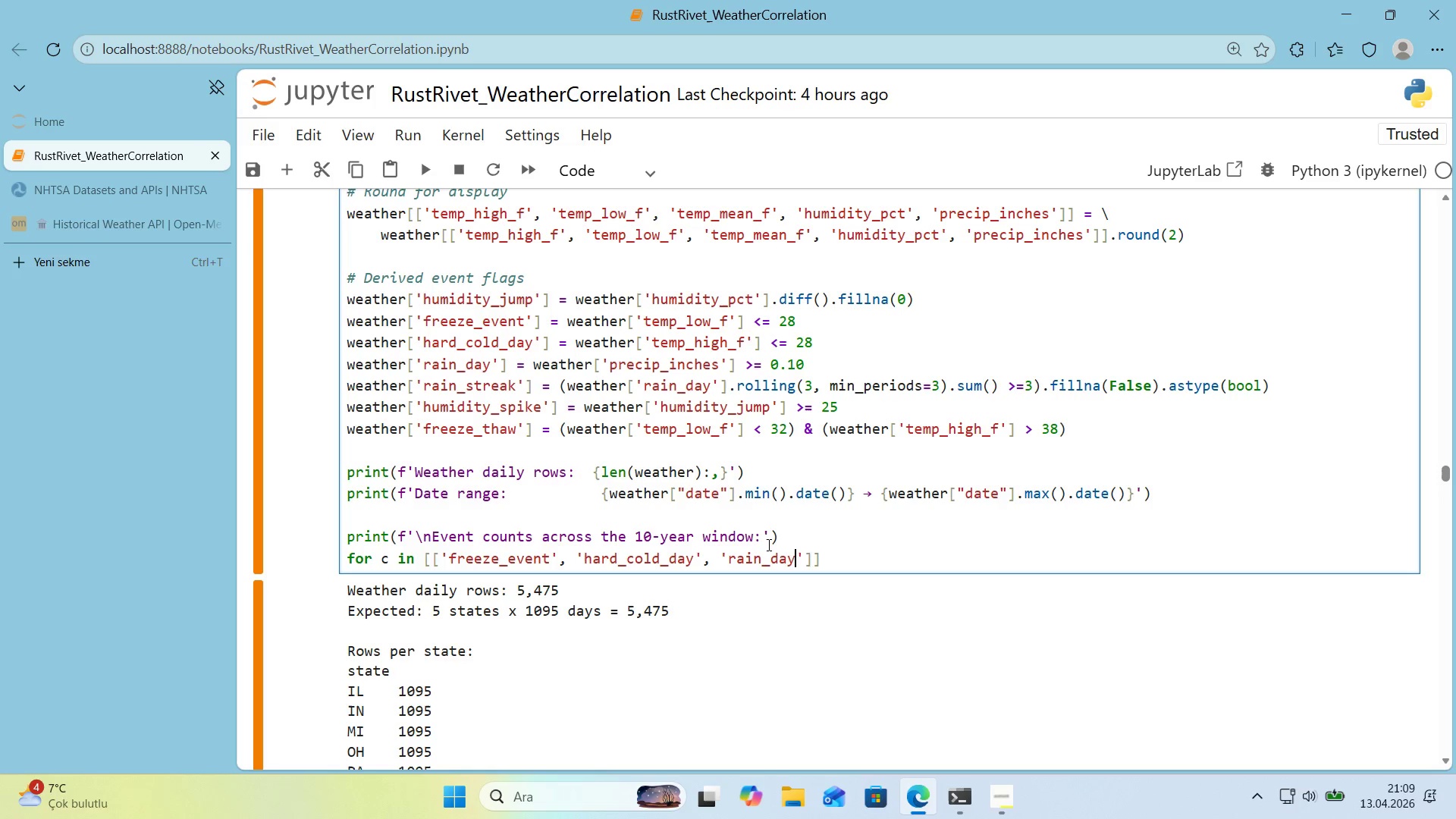 
key(ArrowRight)
 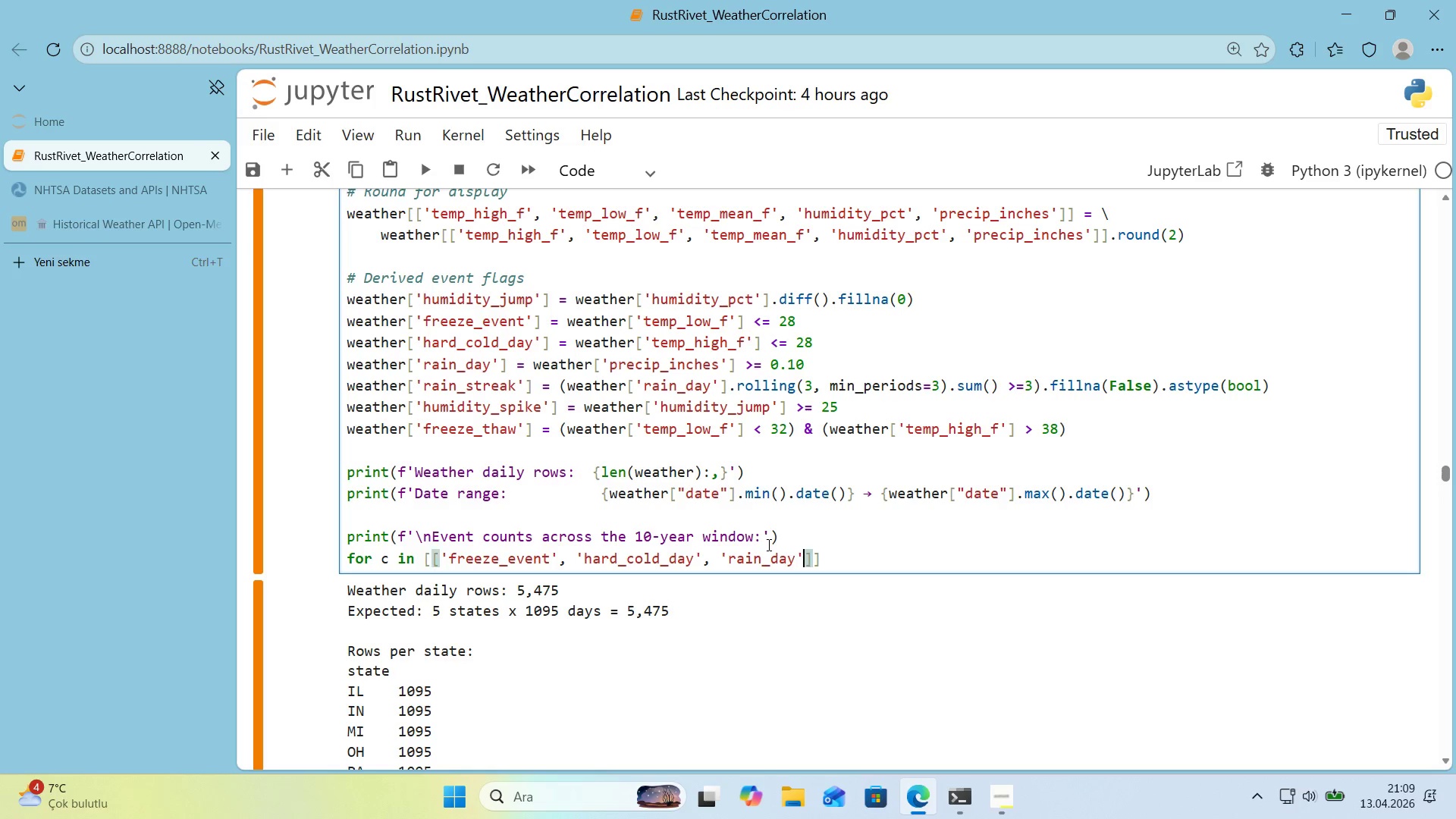 
key(Comma)
 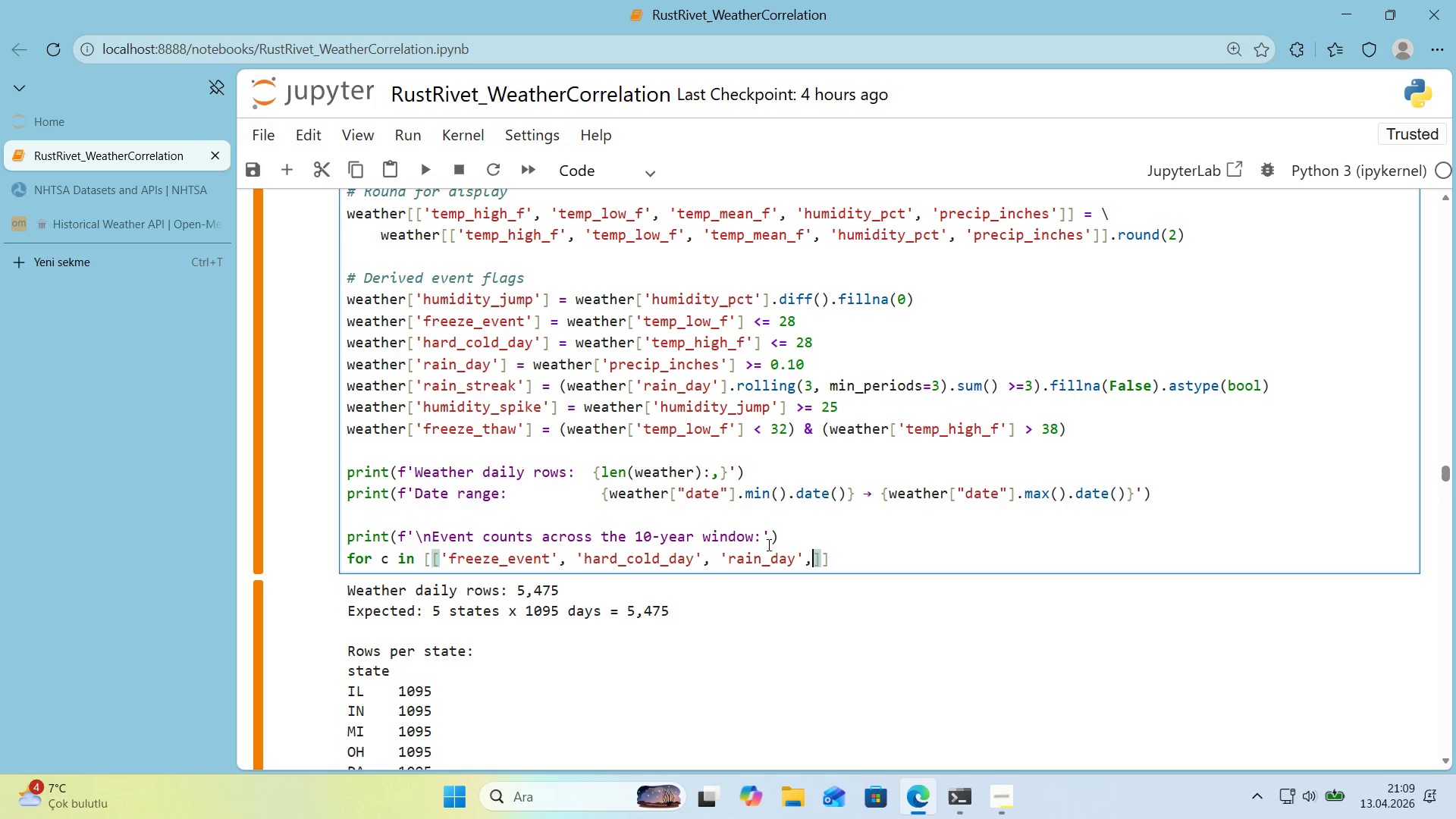 
key(Space)
 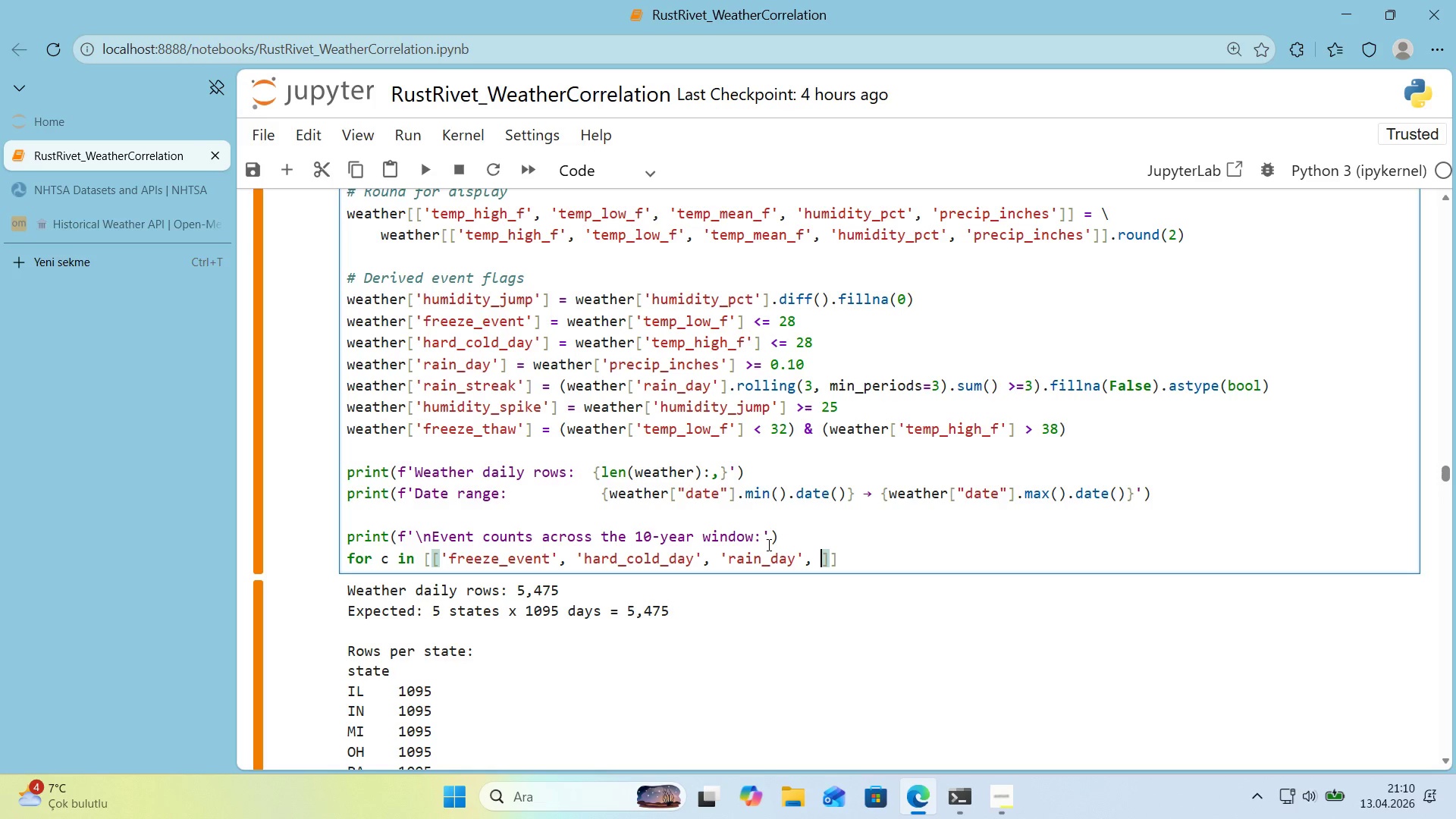 
wait(19.47)
 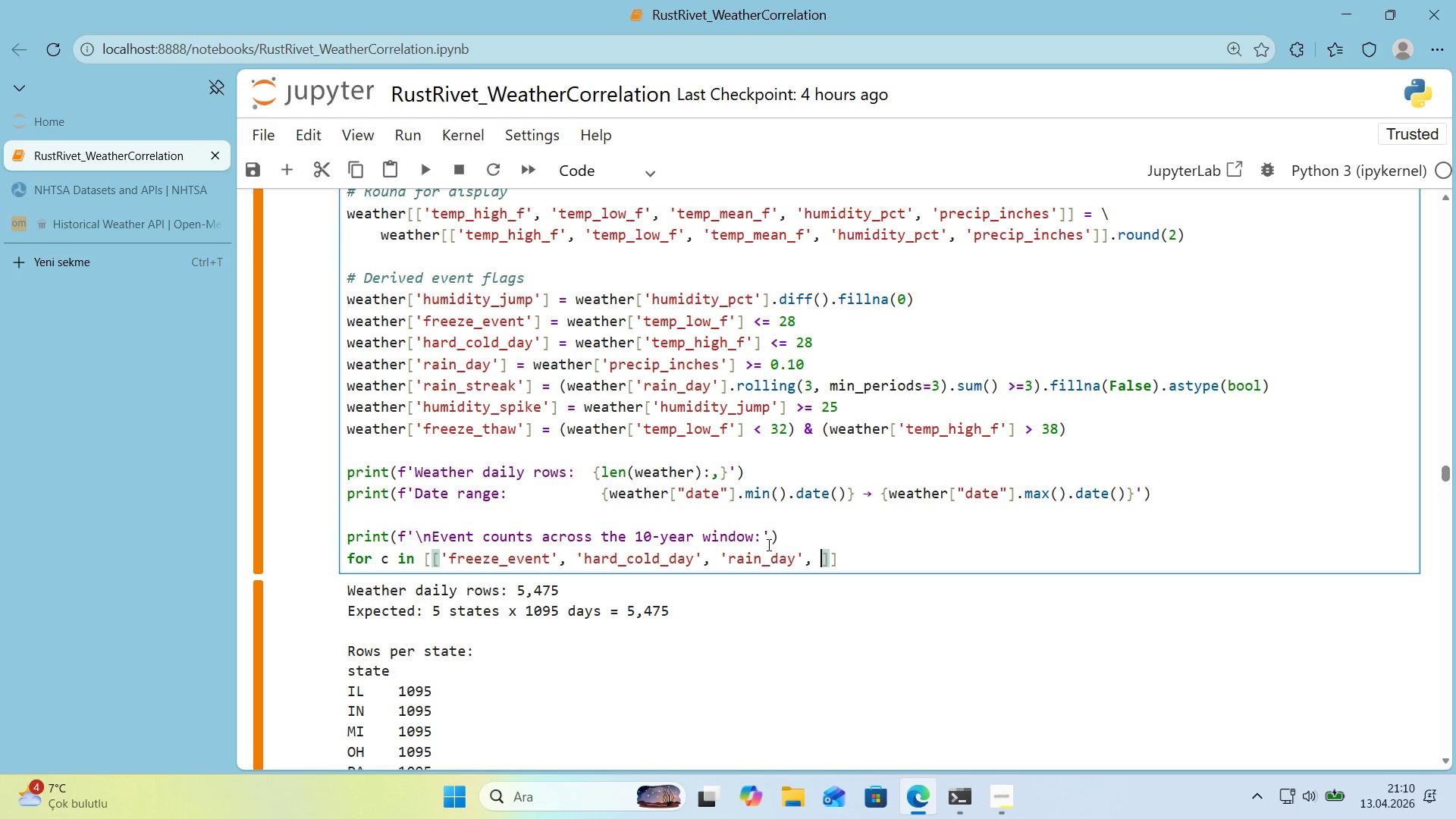 
type(@@)
 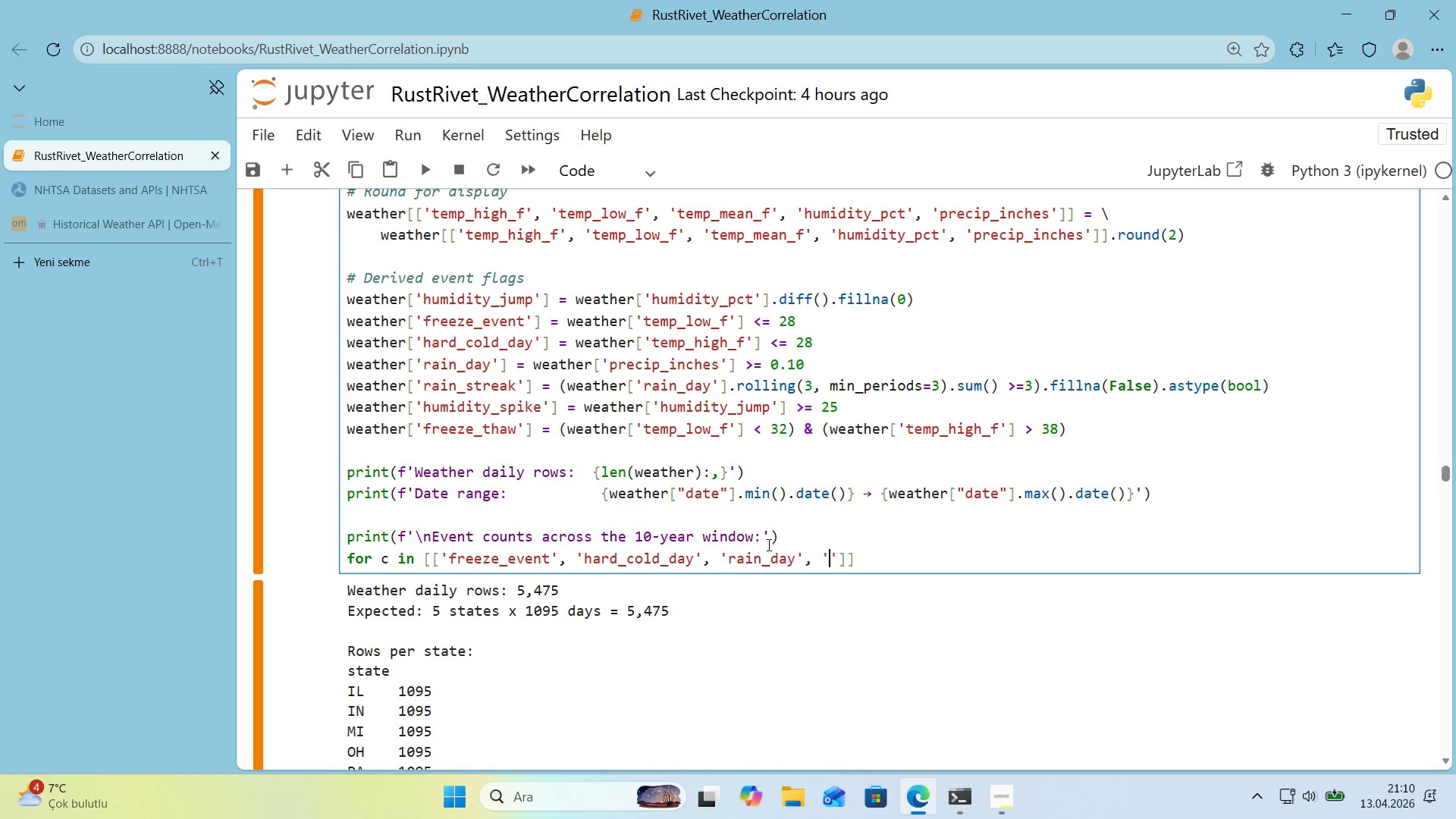 
key(ArrowLeft)
 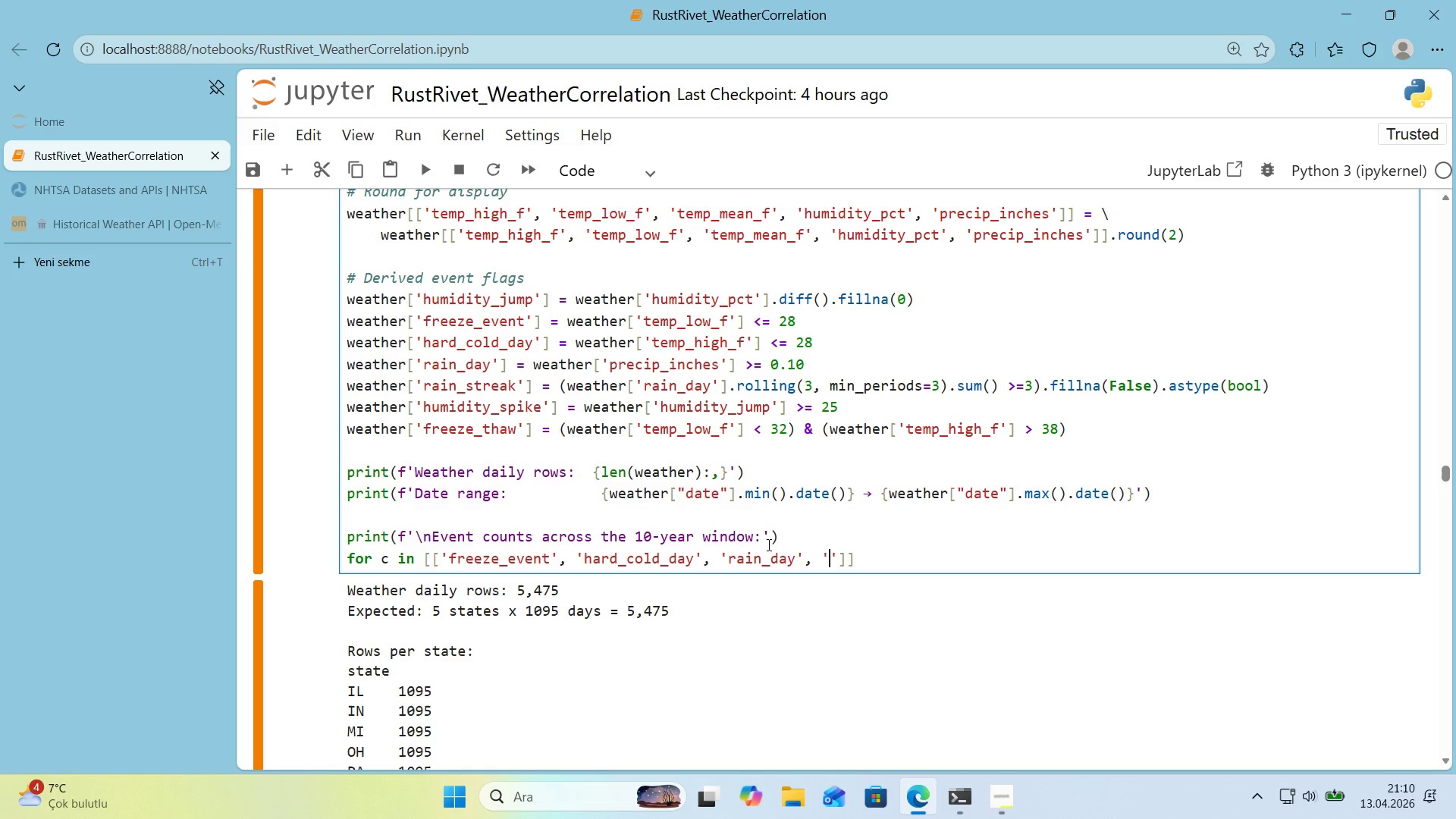 
wait(16.06)
 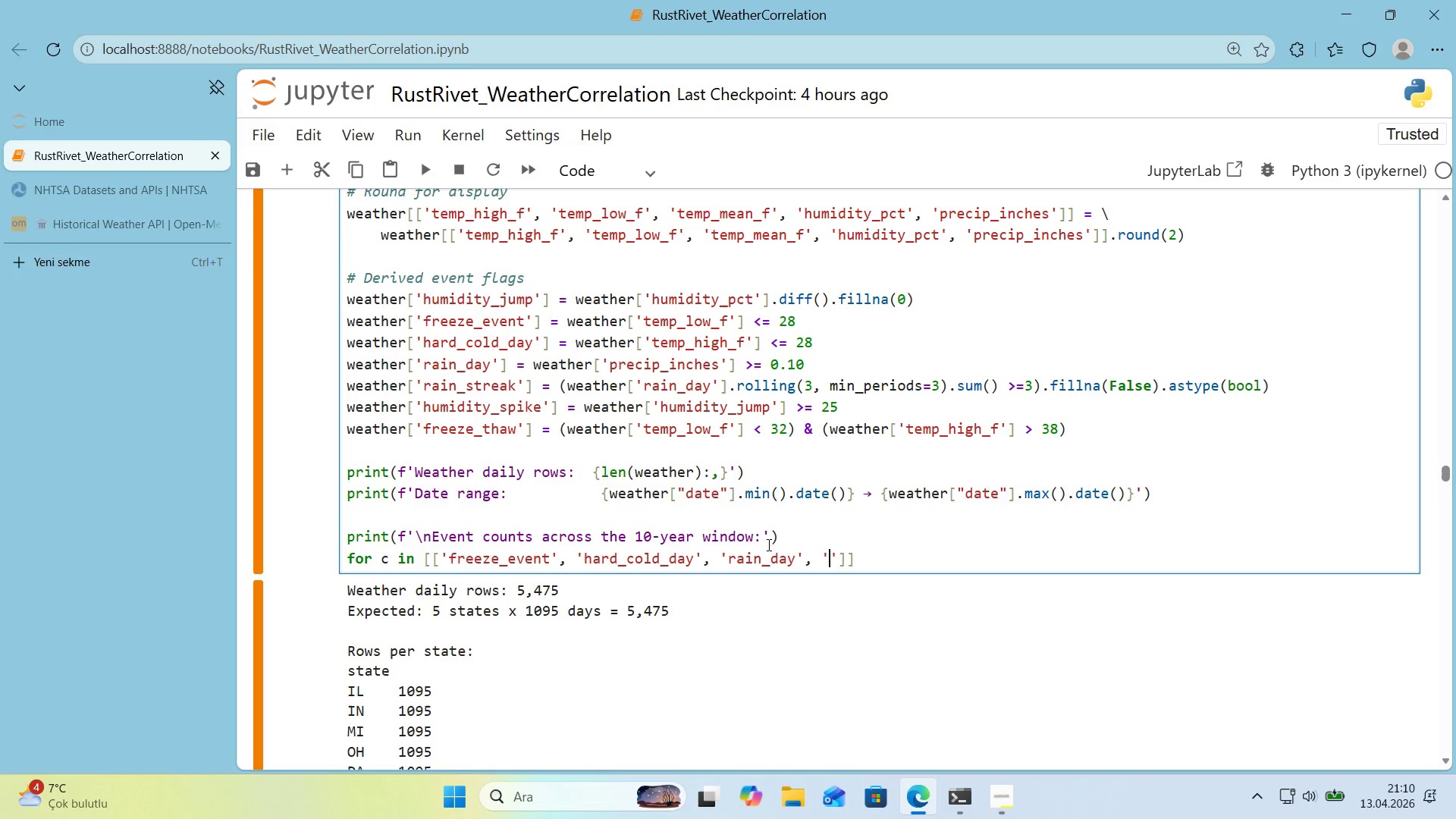 
type(ra'n_streak)
 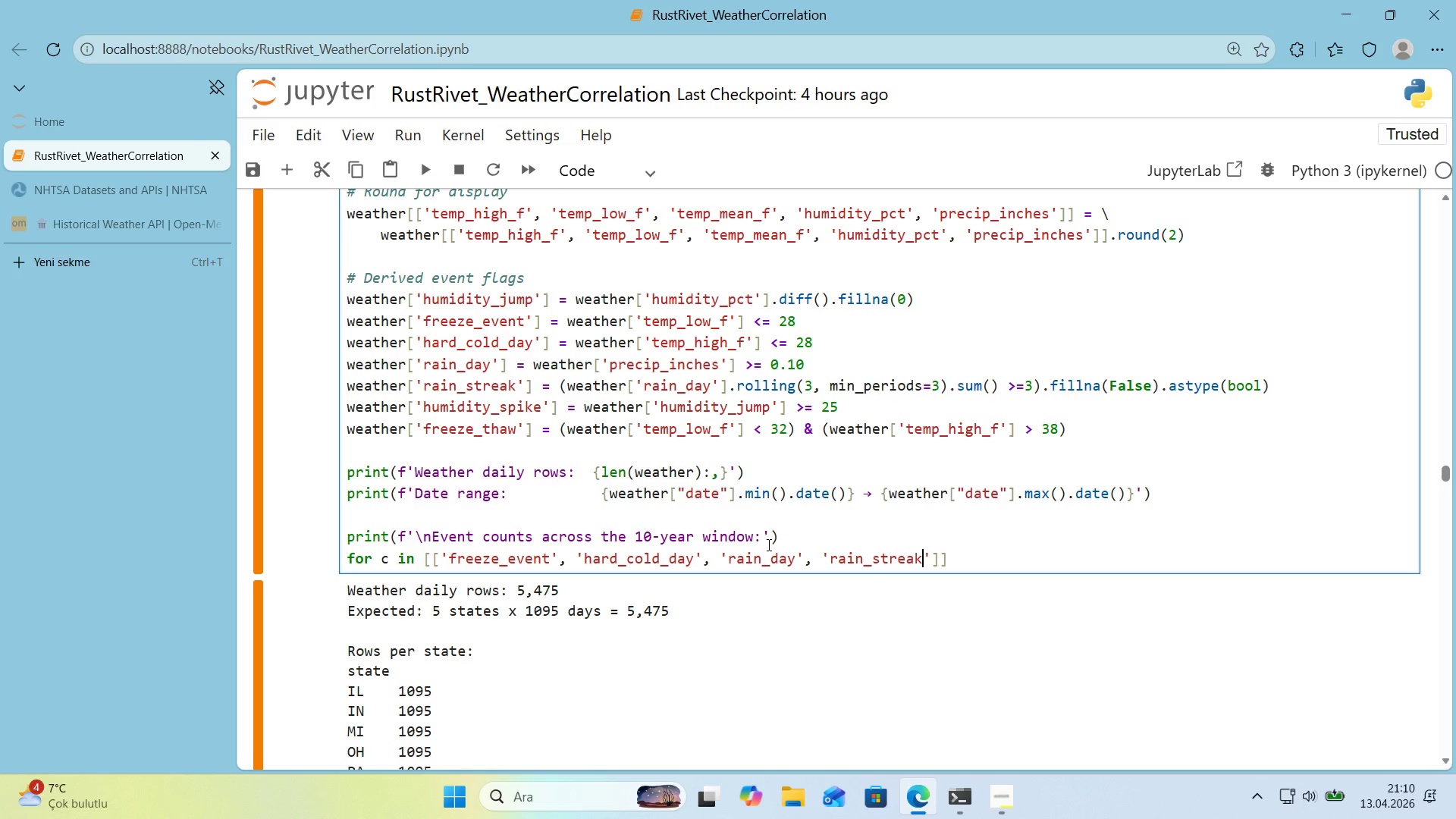 
key(ArrowRight)
 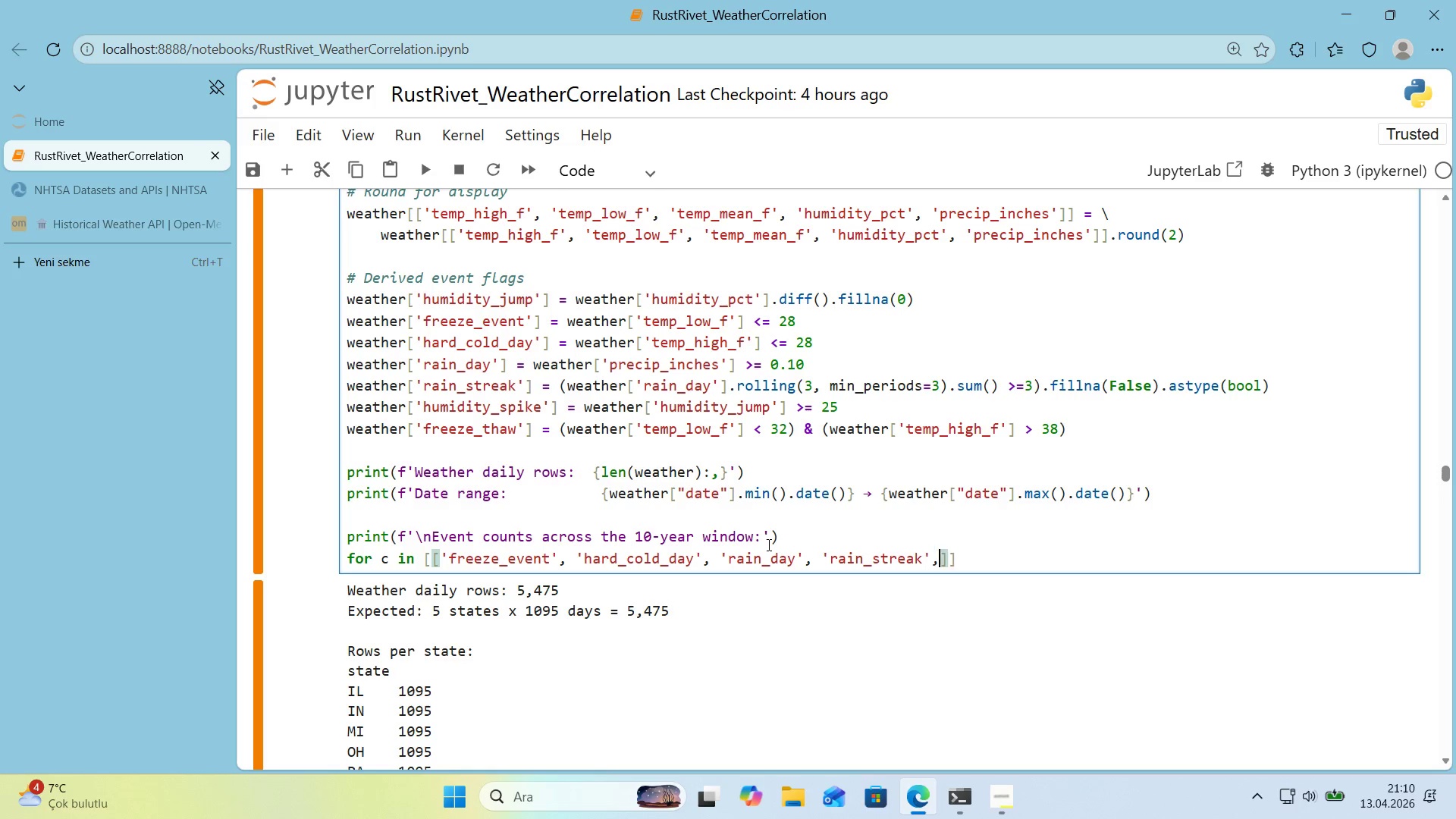 
type(, hum)
key(Backspace)
key(Backspace)
key(Backspace)
type(@@)
 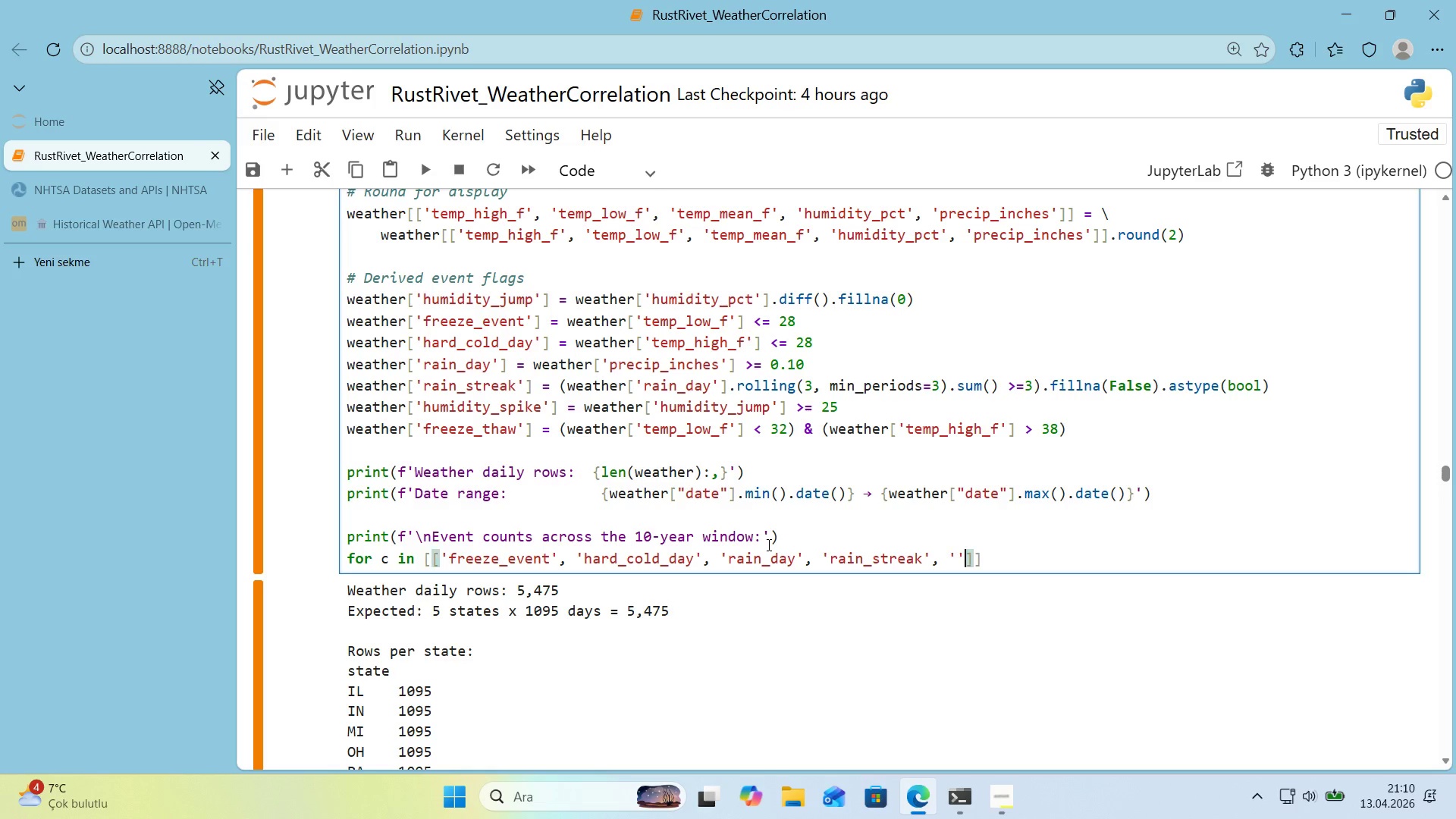 
key(ArrowLeft)
 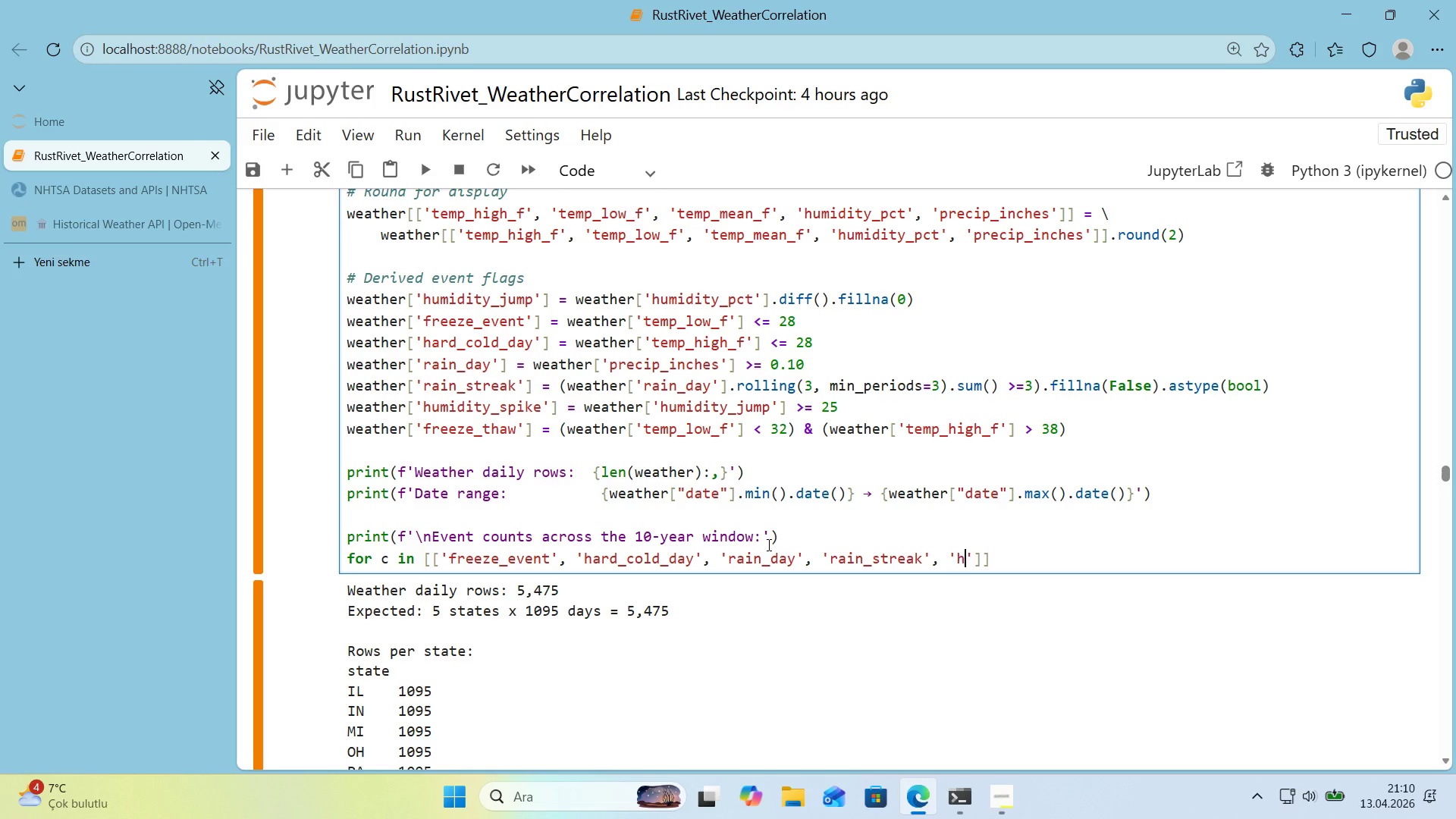 
type(hum'd'ty_sp'ke)
 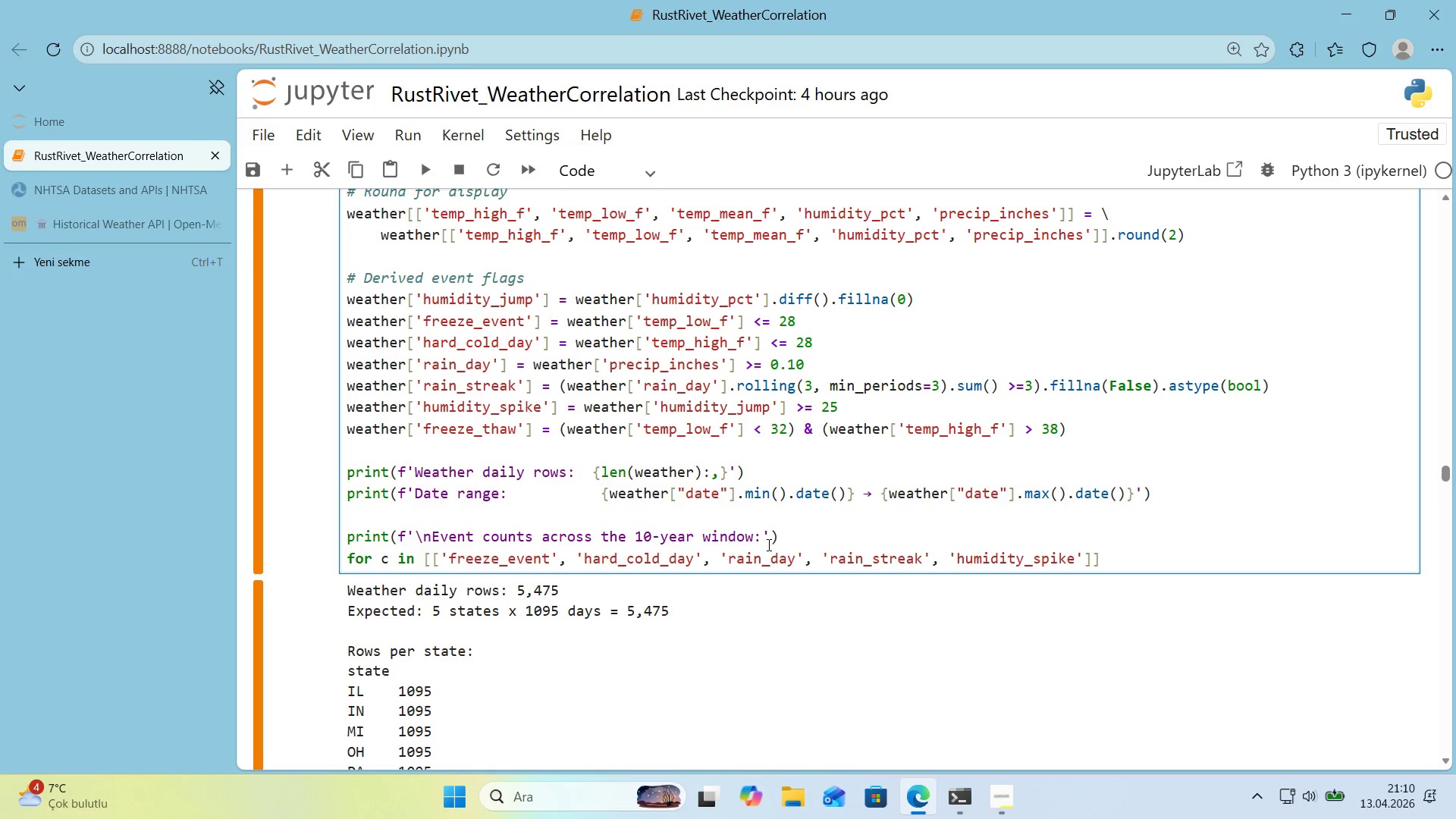 
key(ArrowRight)
 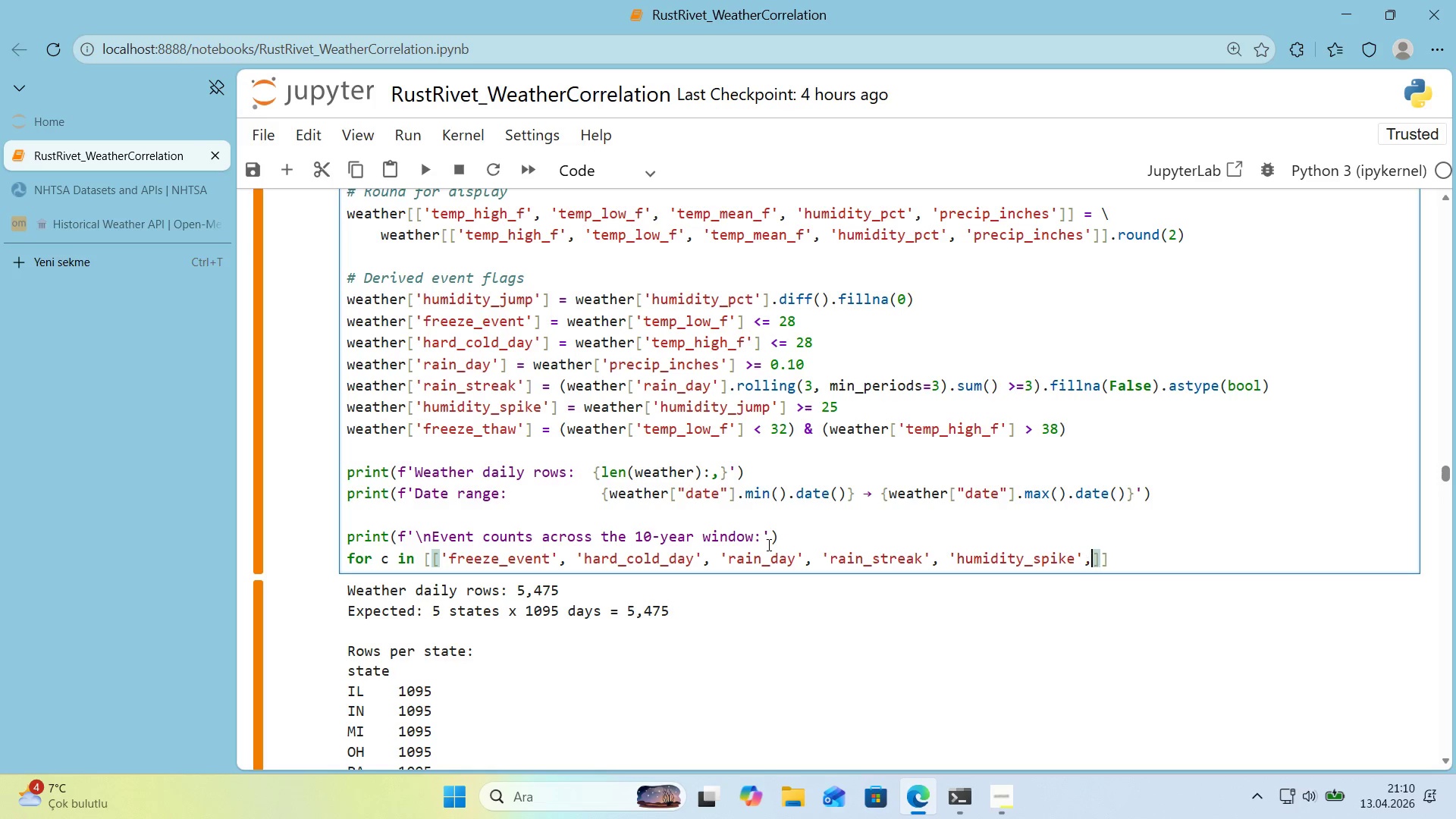 
type(,@@)
 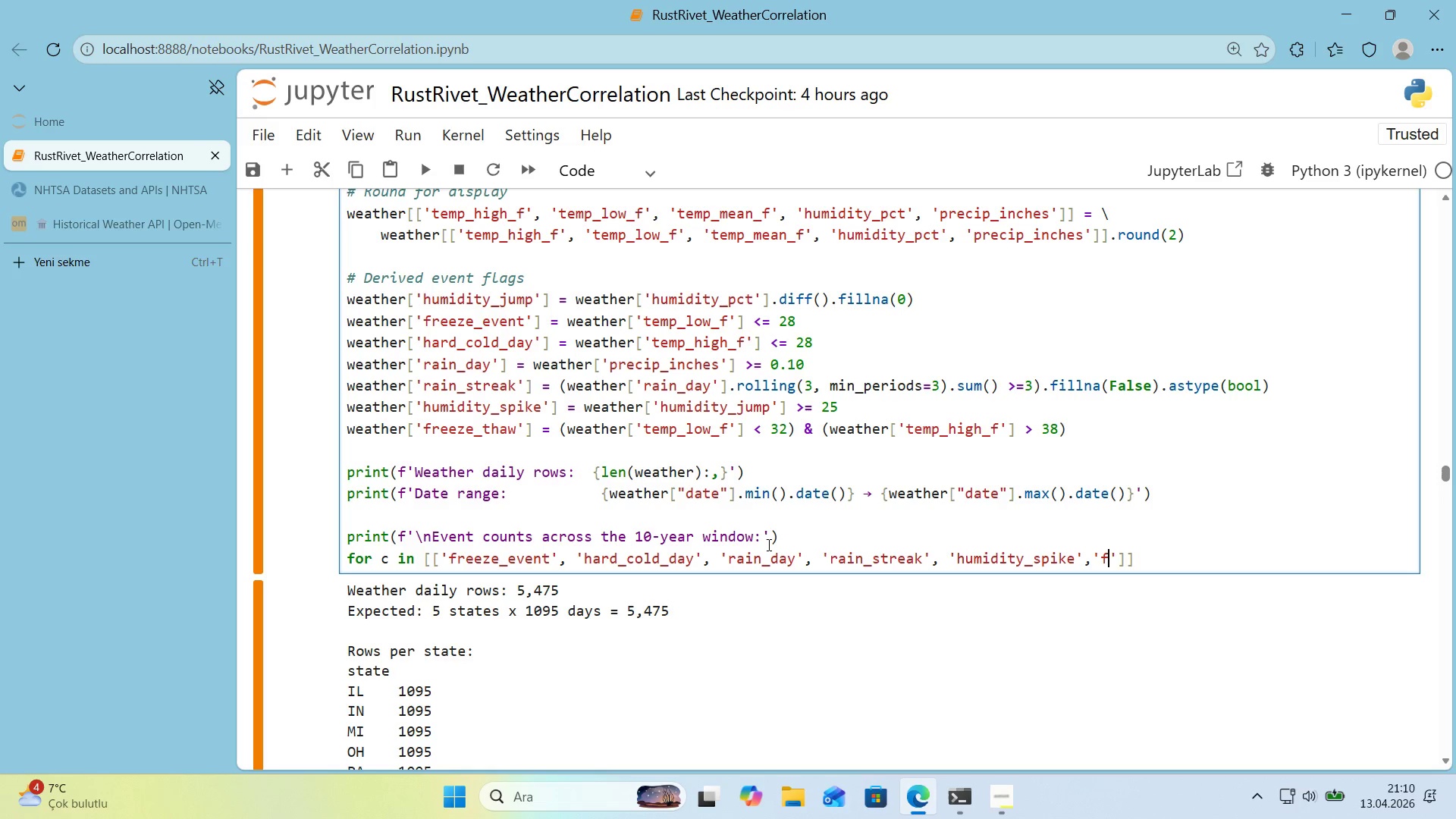 
 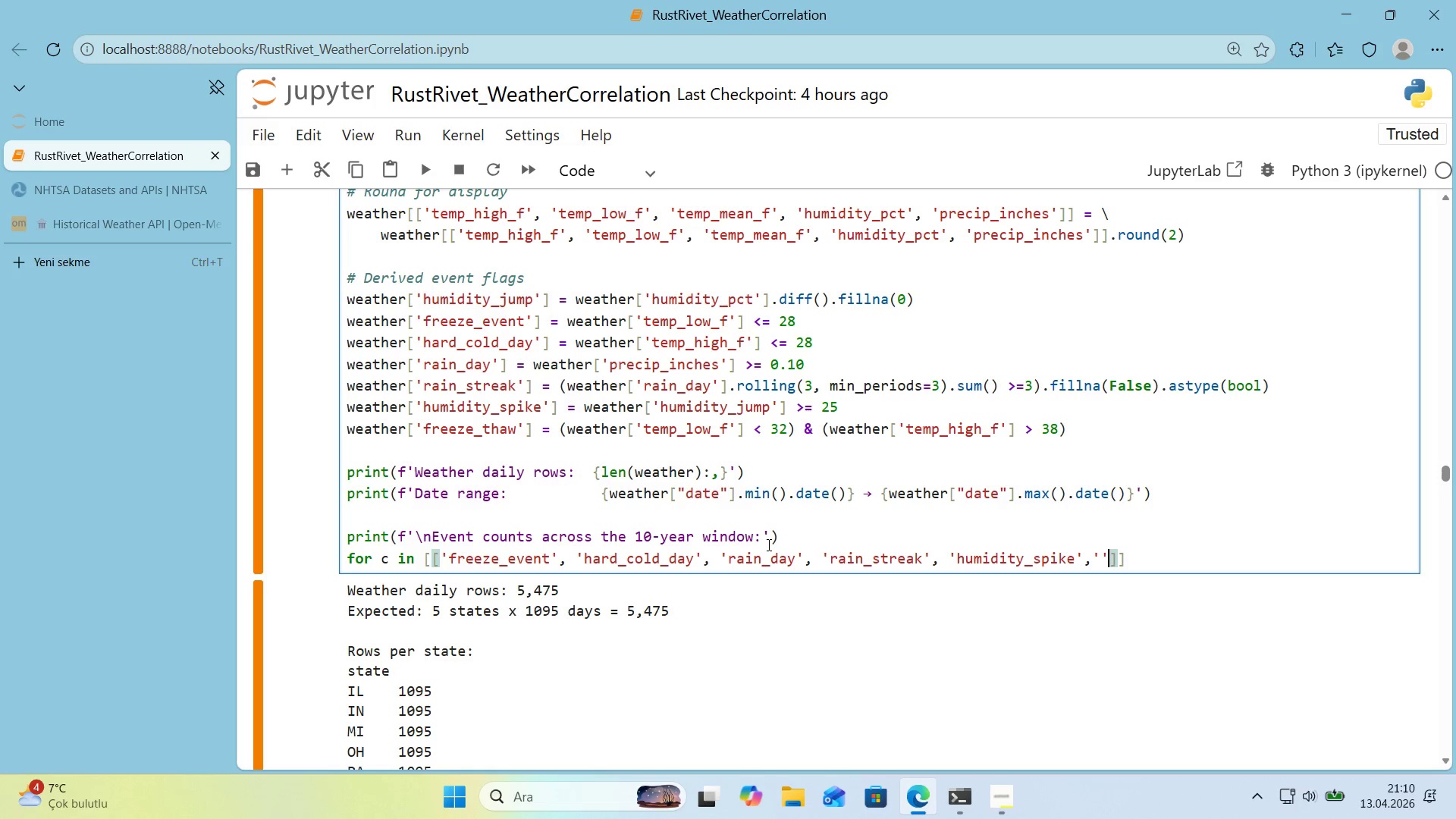 
key(ArrowLeft)
 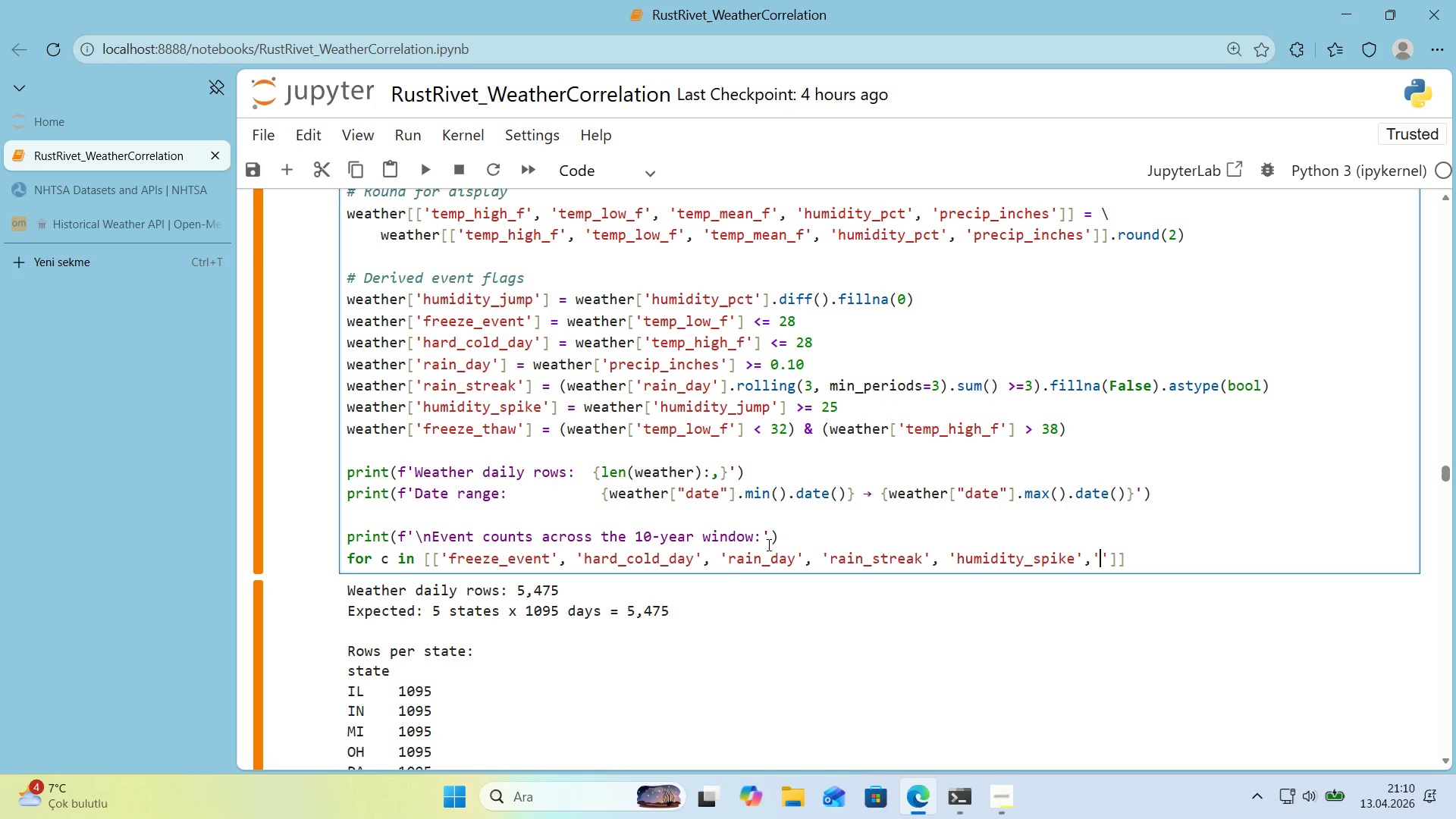 
type(freeze_thaw)
 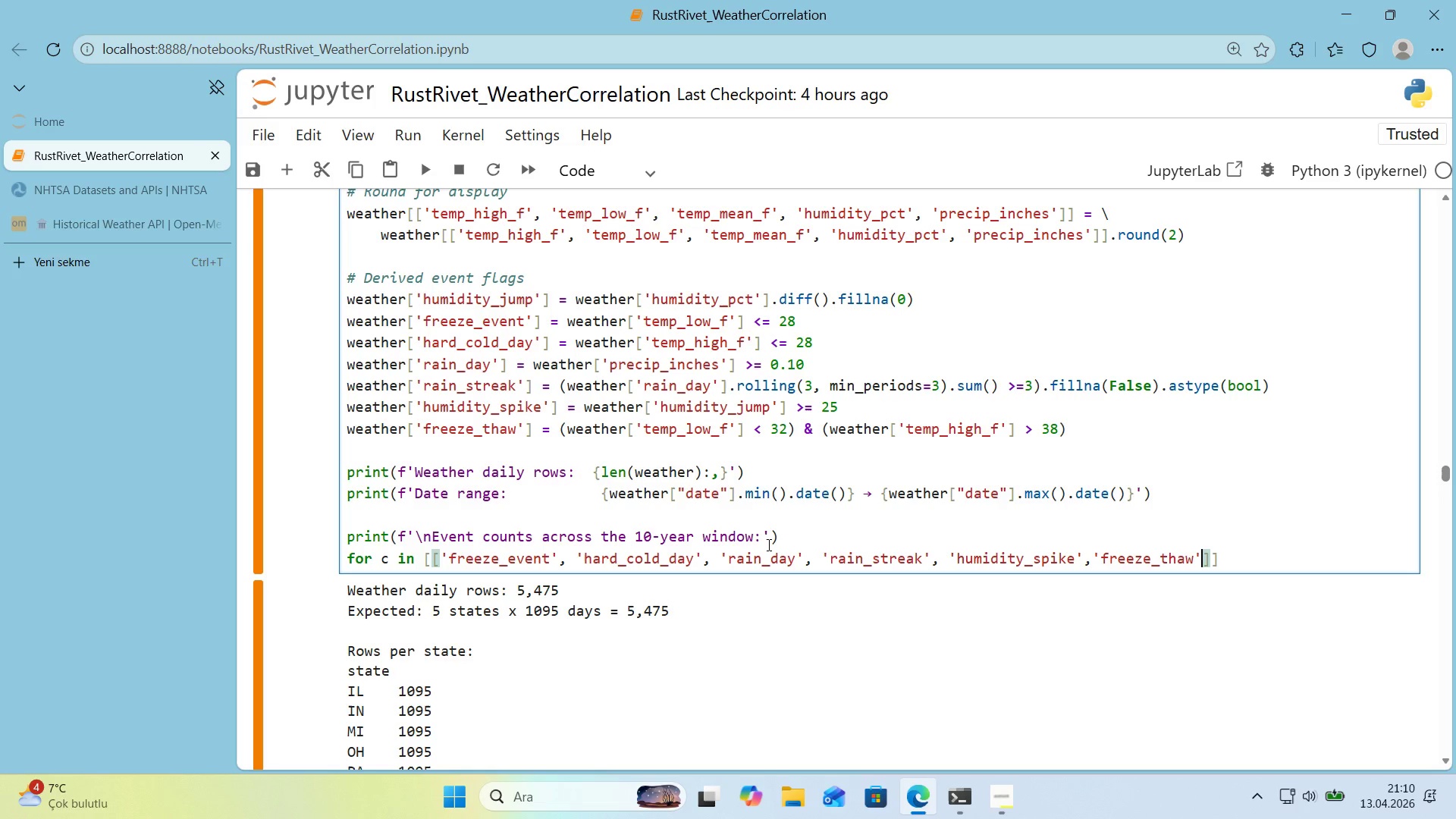 
key(ArrowRight)
 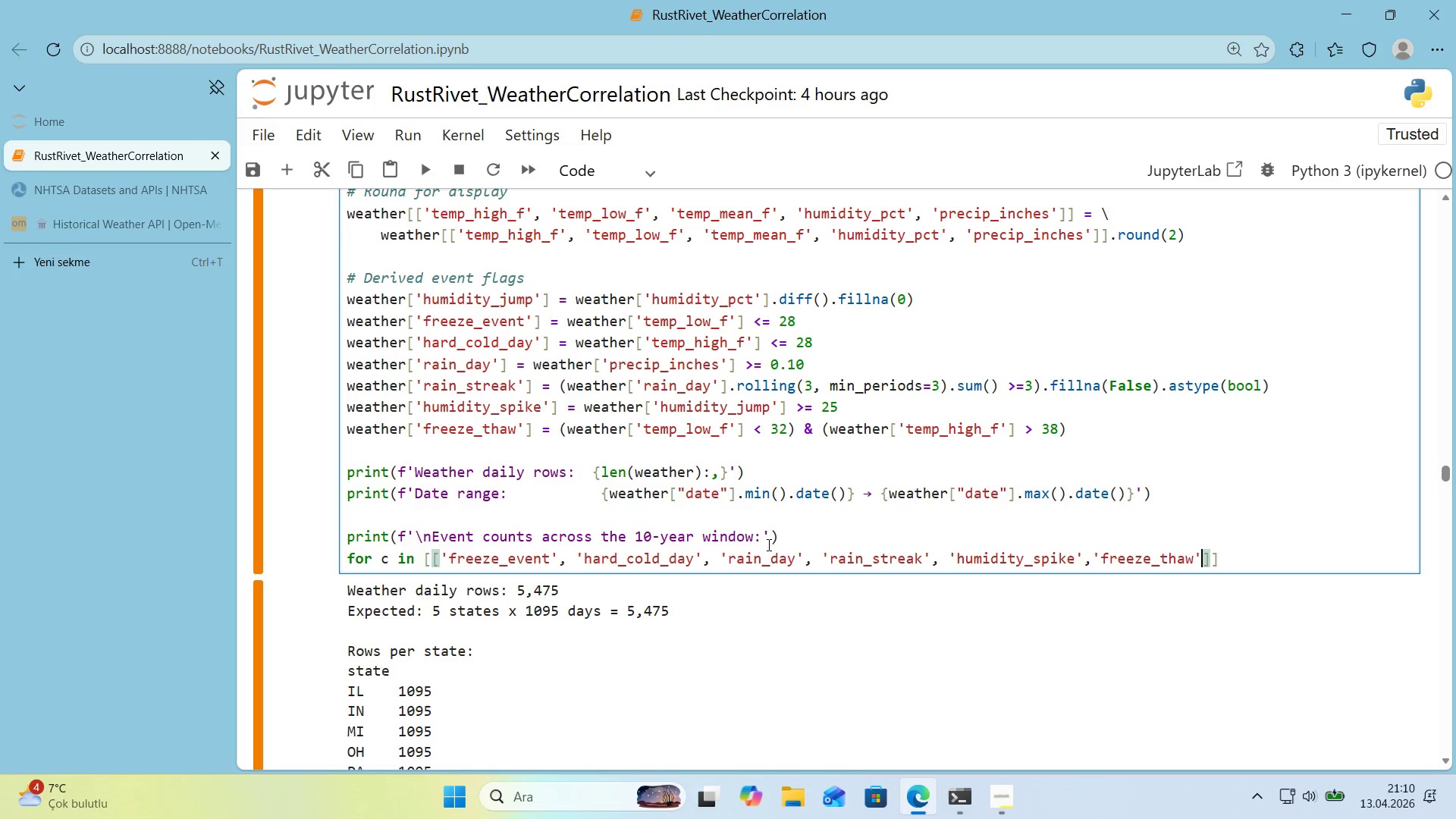 
key(ArrowRight)
 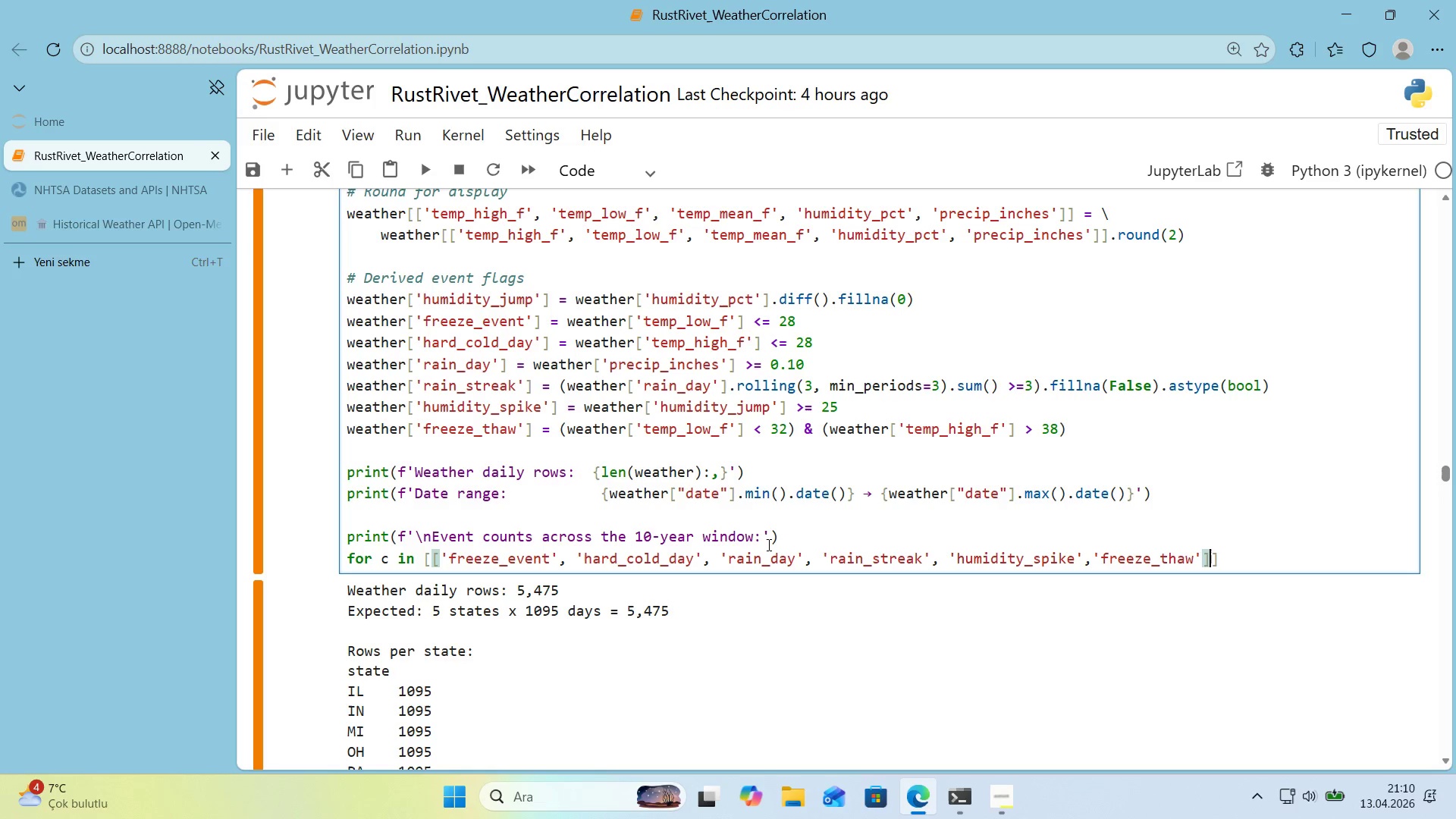 
key(Shift+Period)
 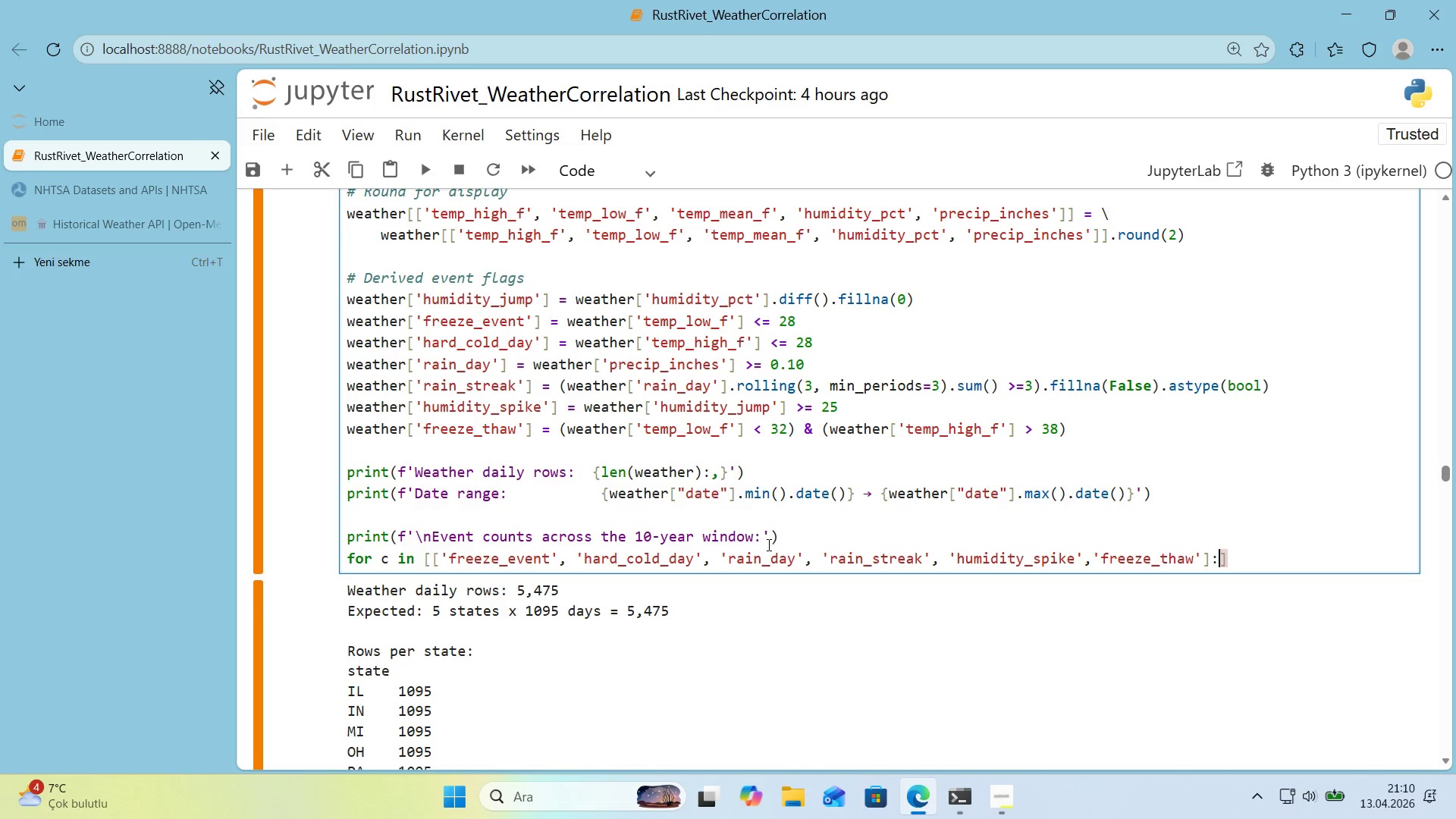 
key(Enter)
 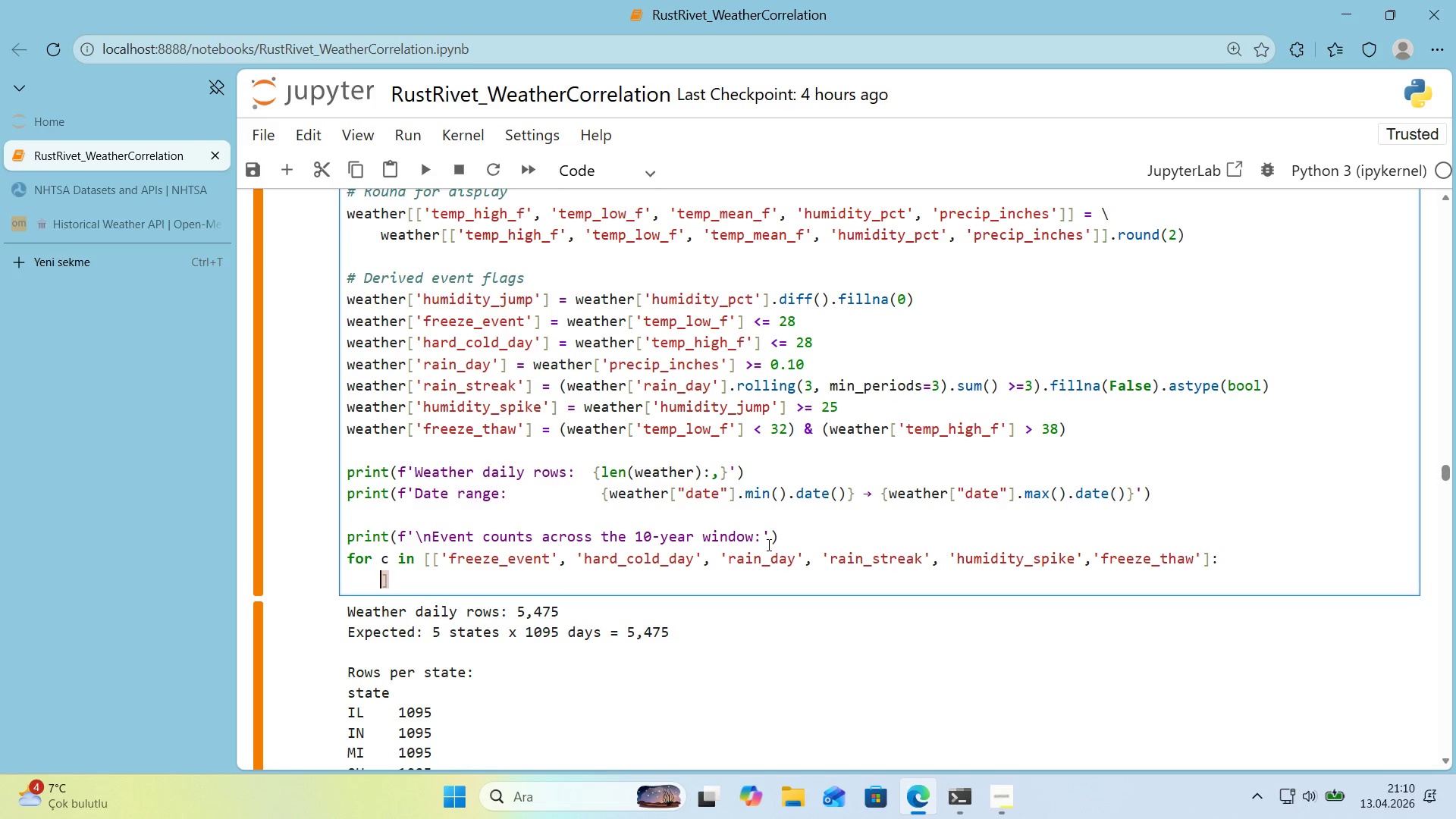 
type([Delete]pr'nt*()
 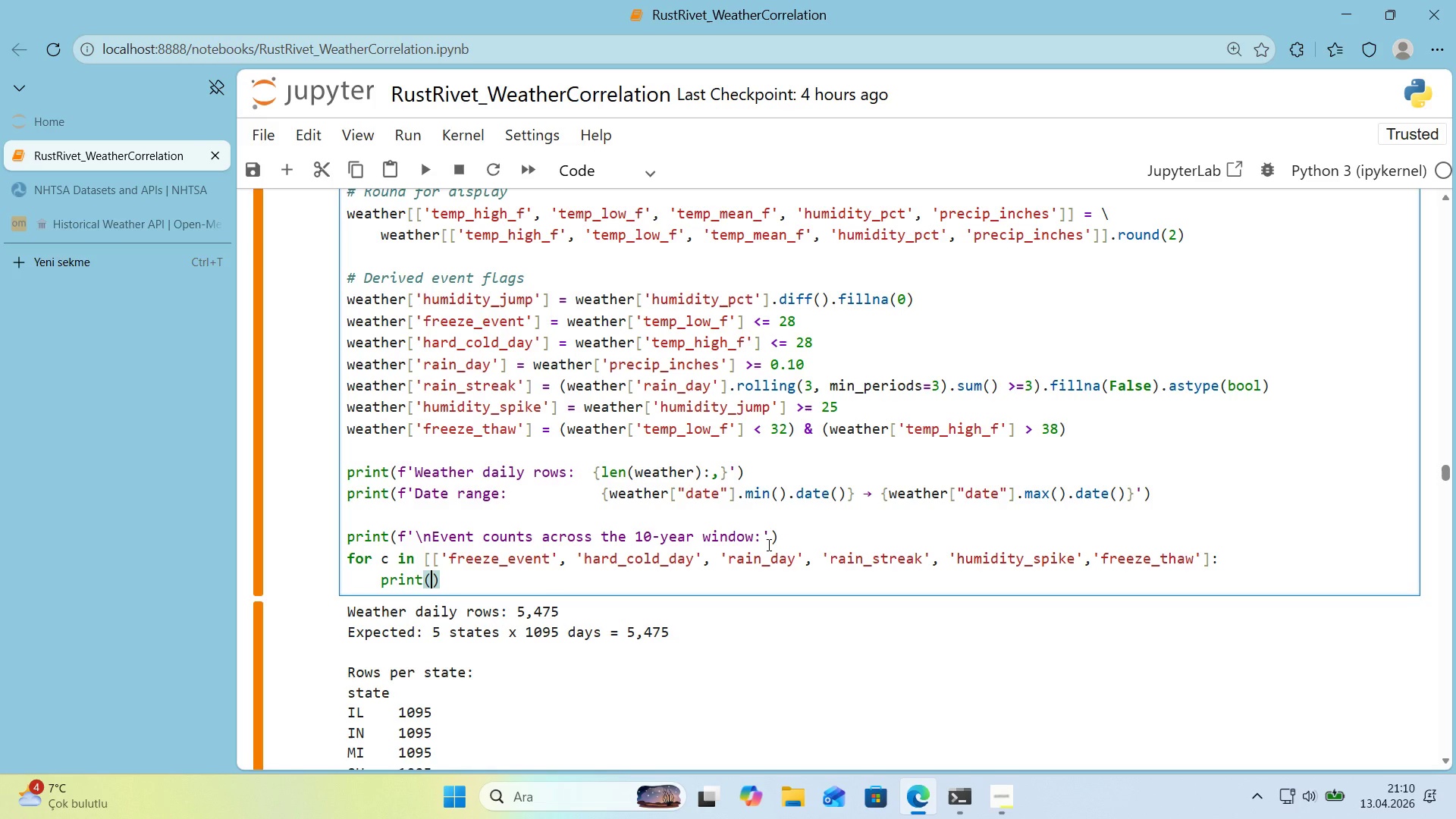 
 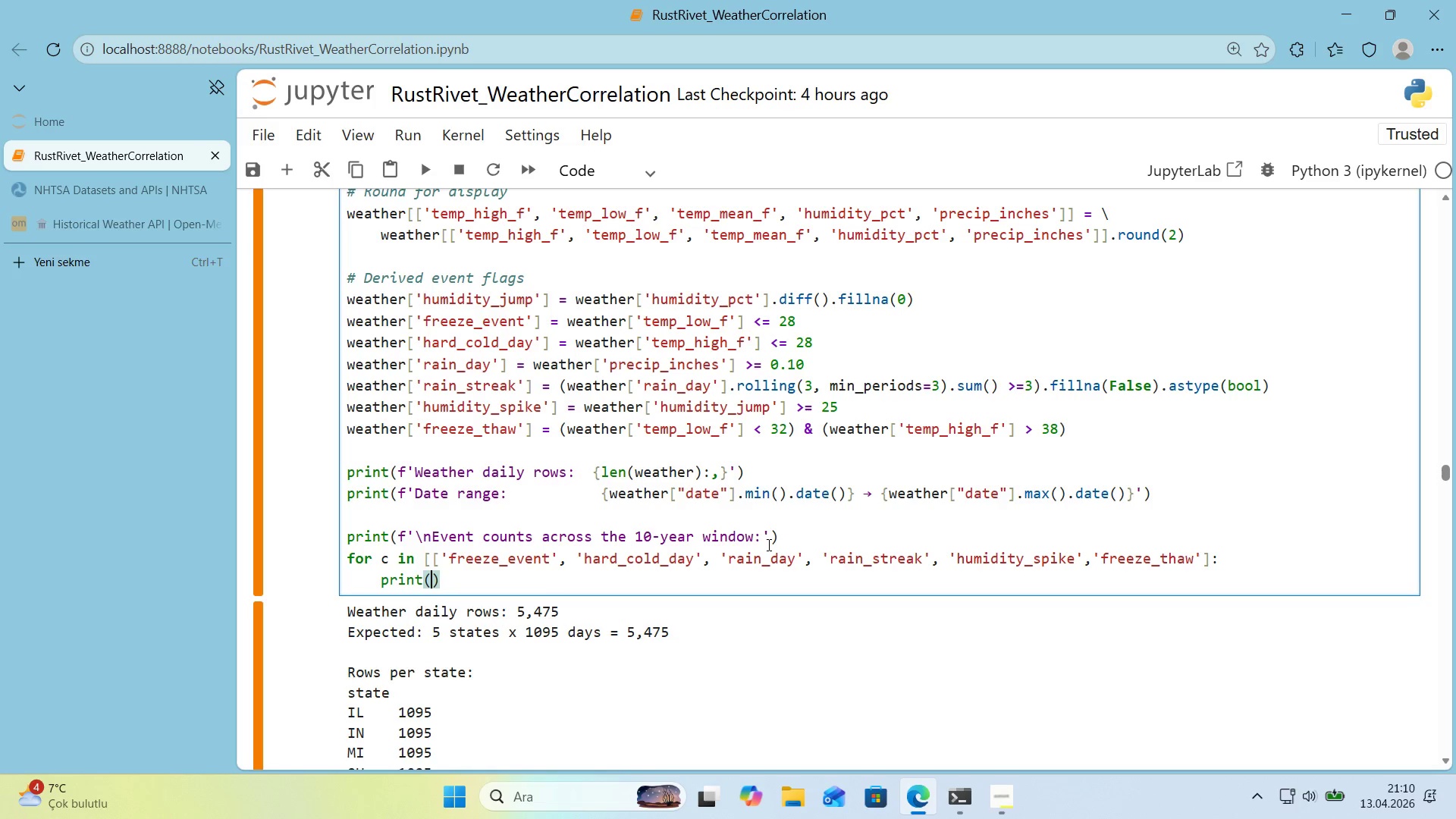 
key(ArrowLeft)
 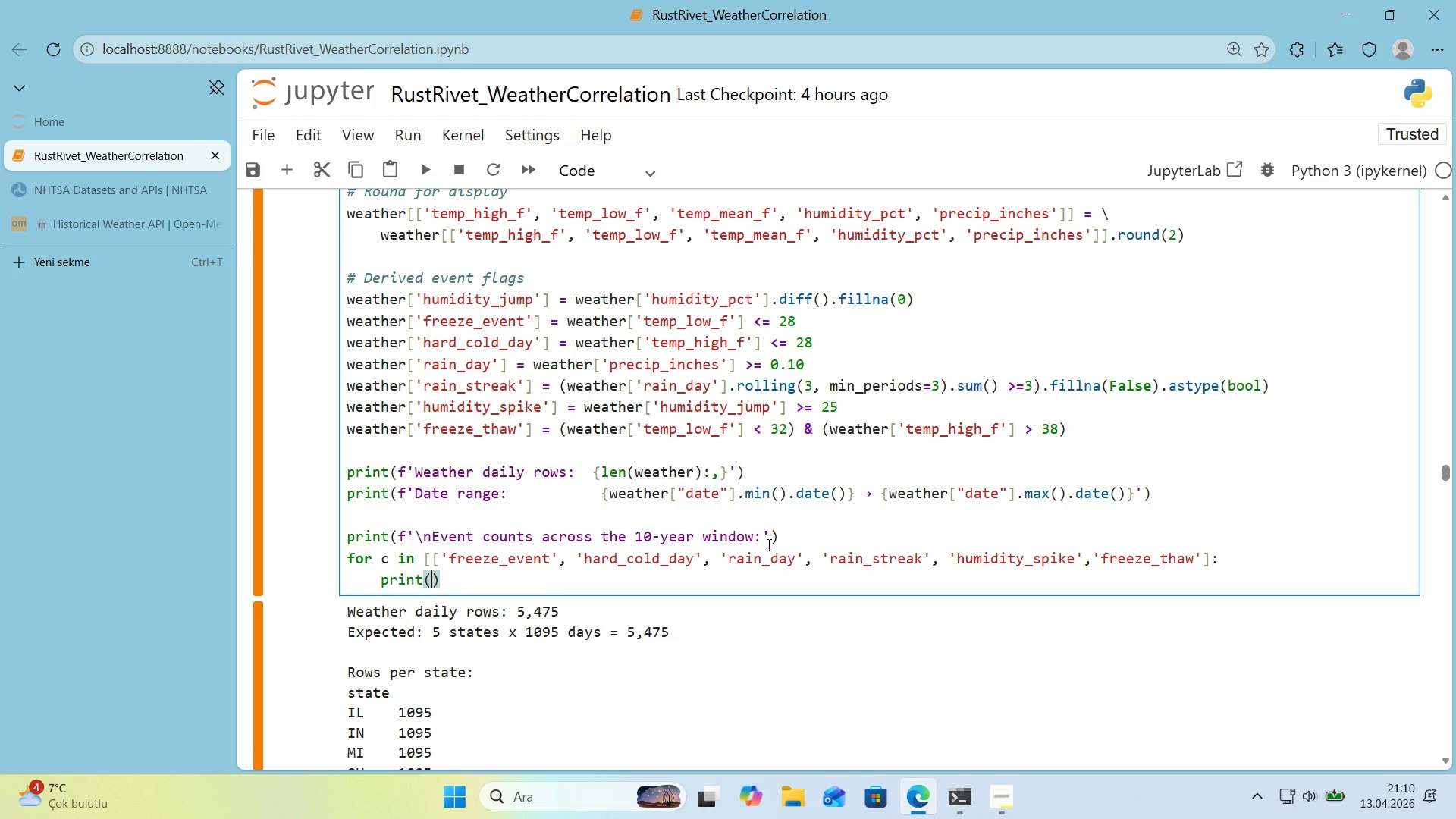 
type(f@@)
 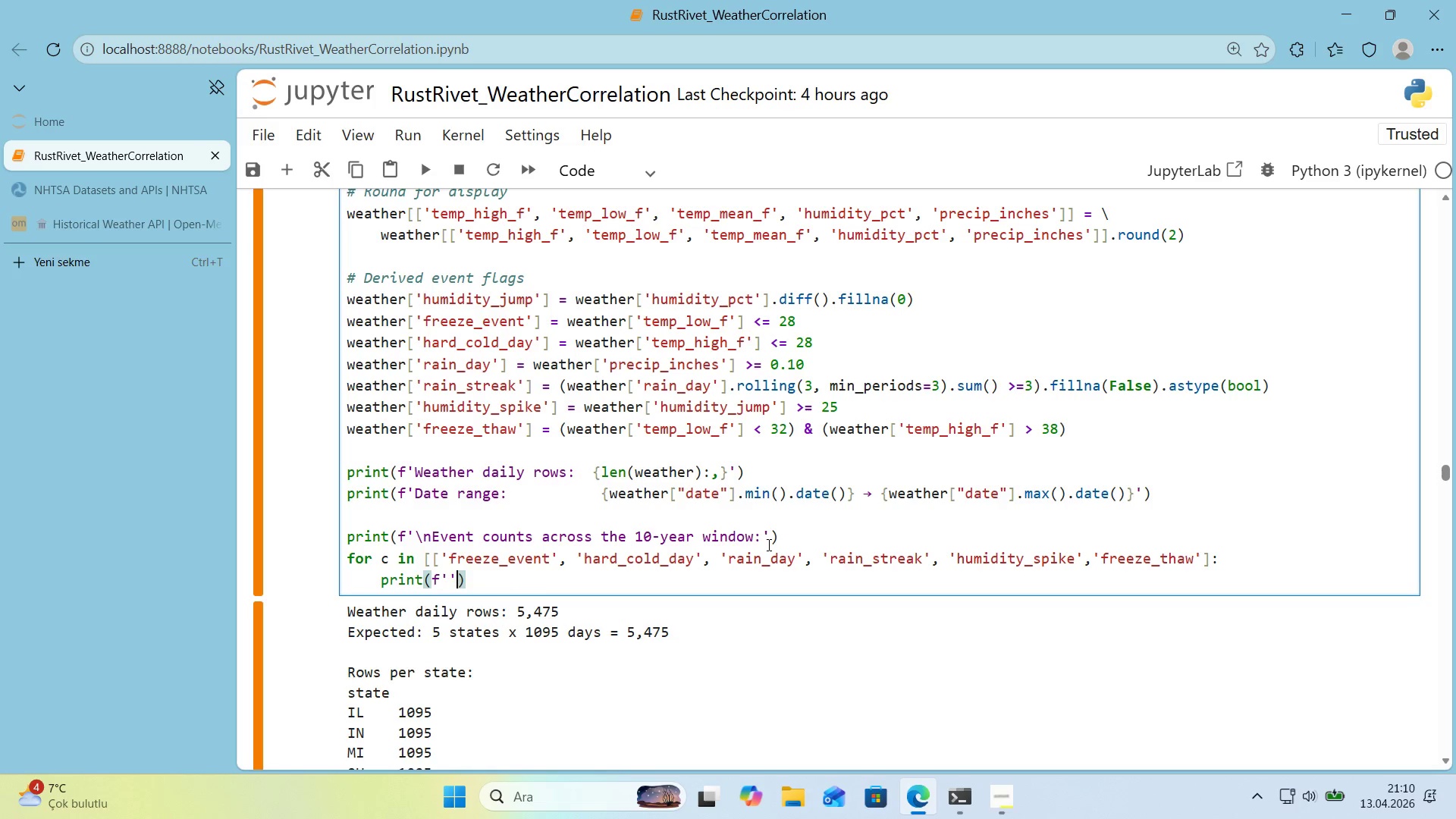 
key(ArrowLeft)
 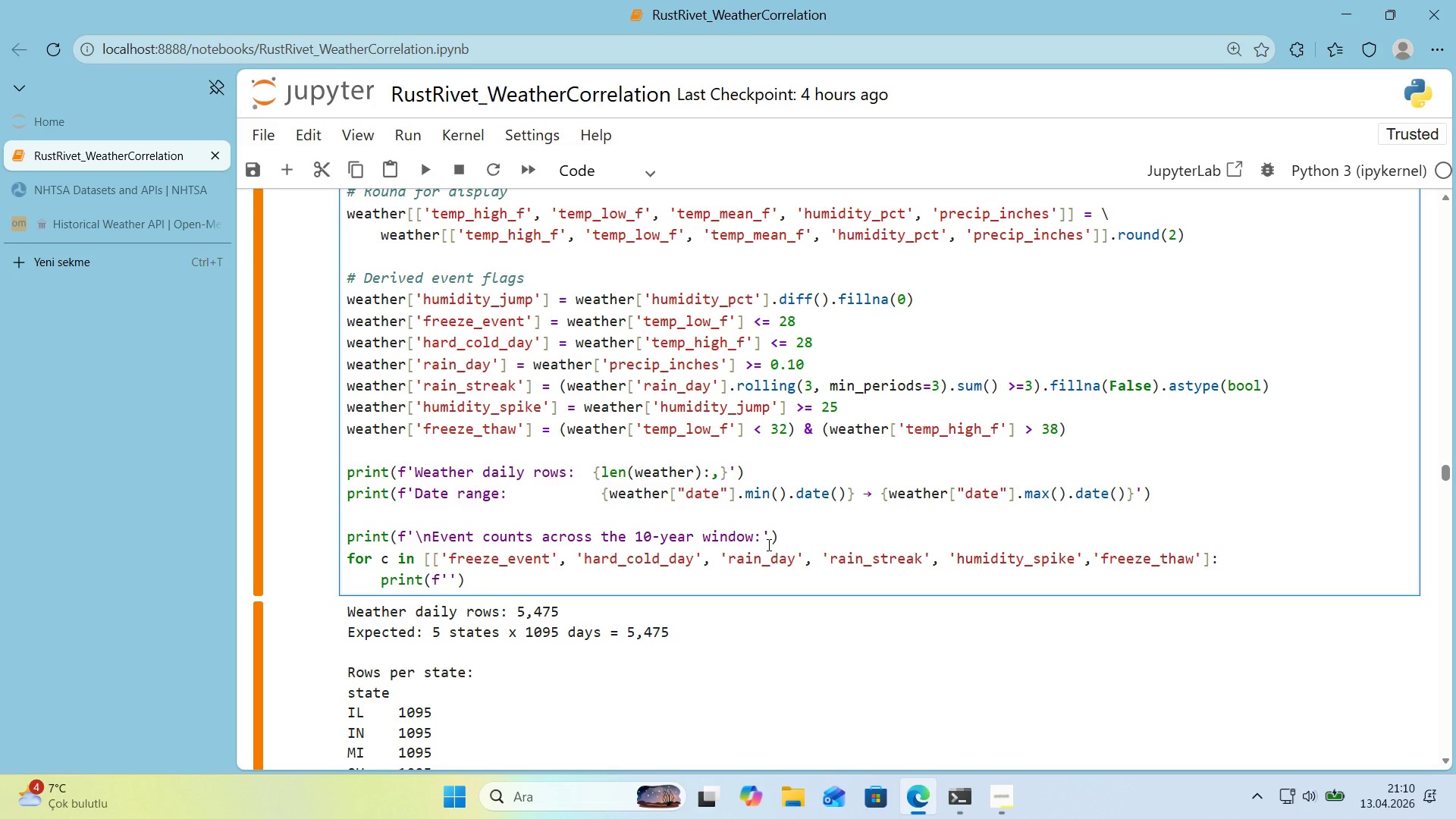 
key(Space)
 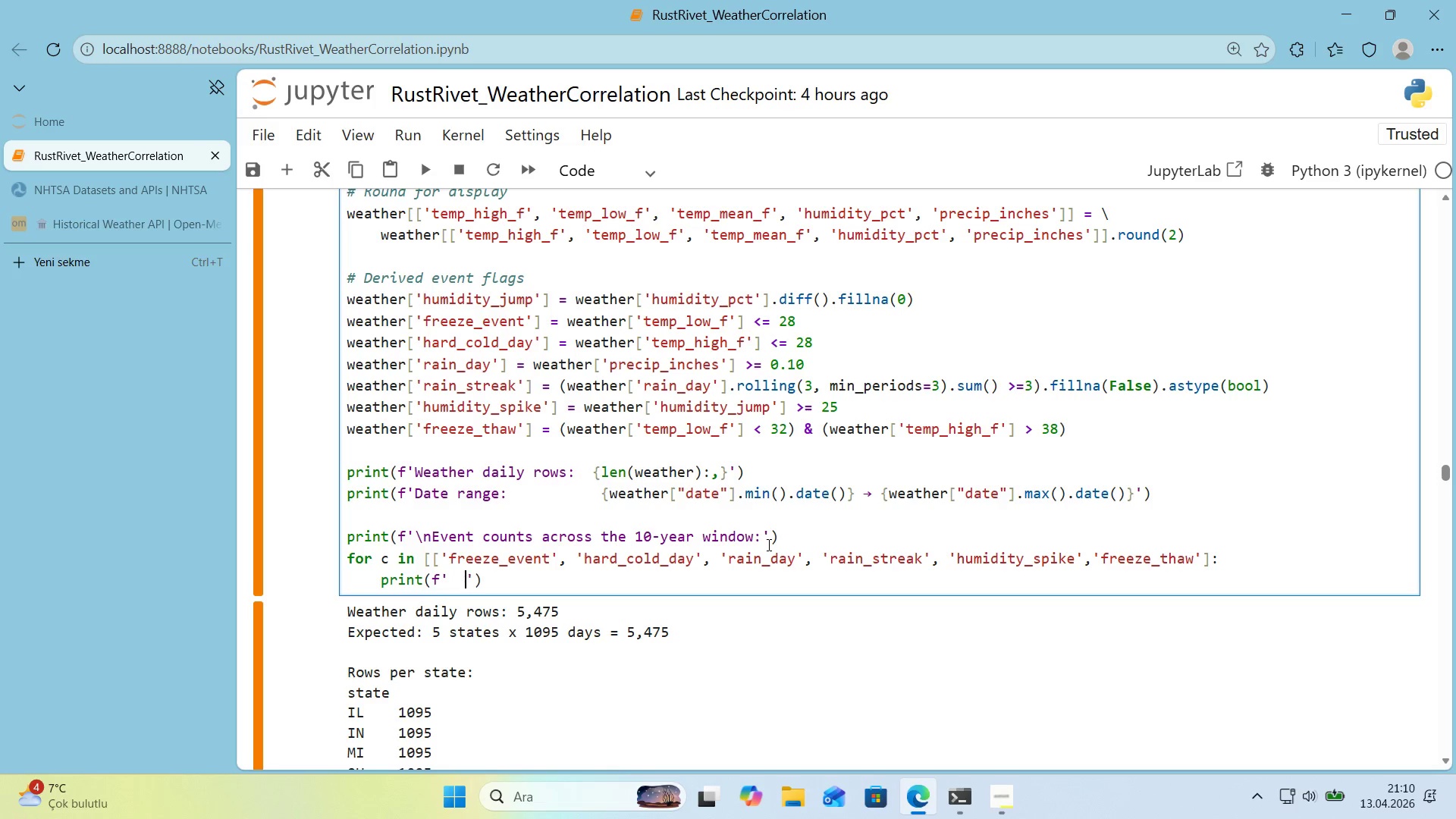 
key(Space)
 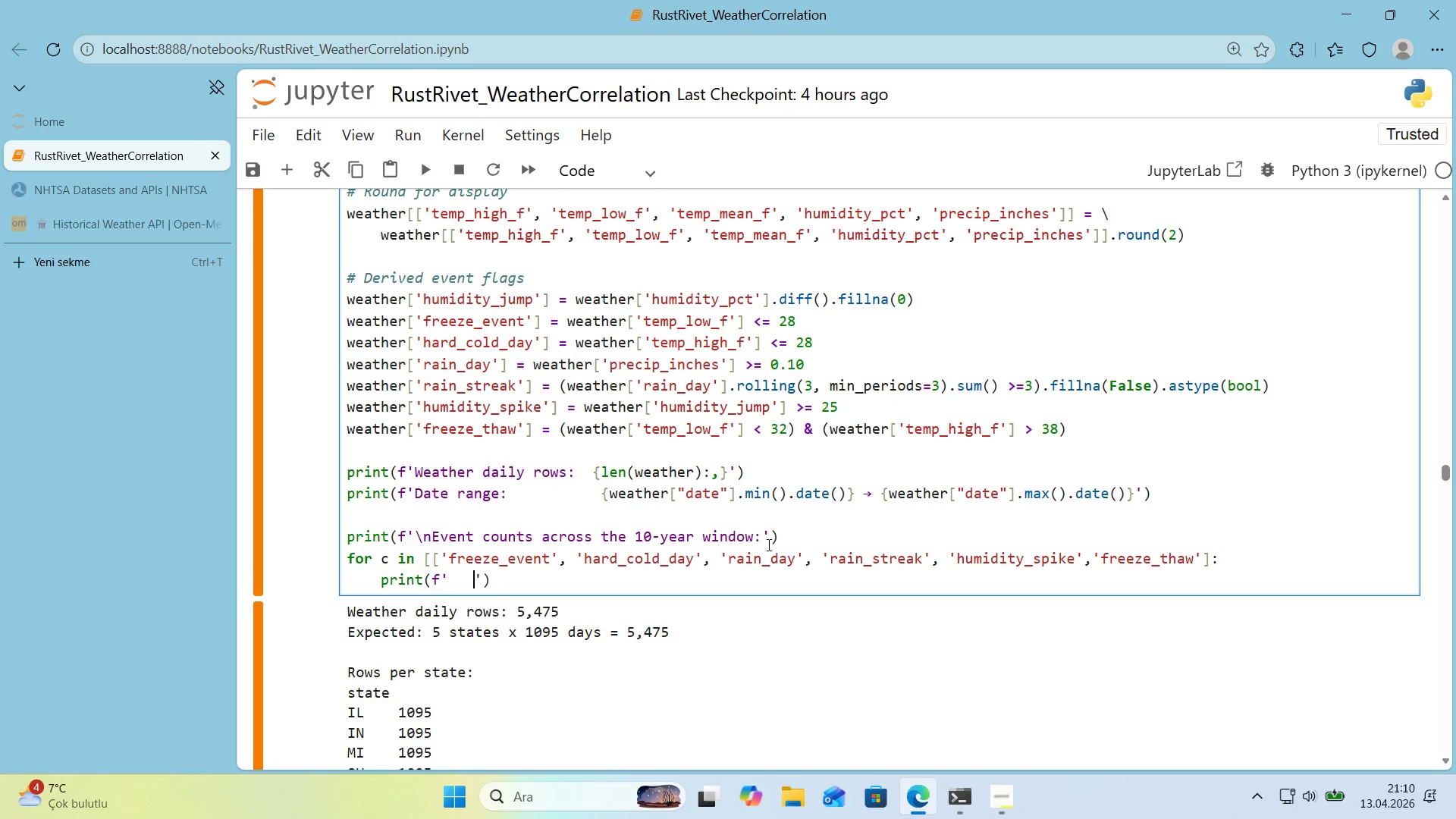 
key(Space)
 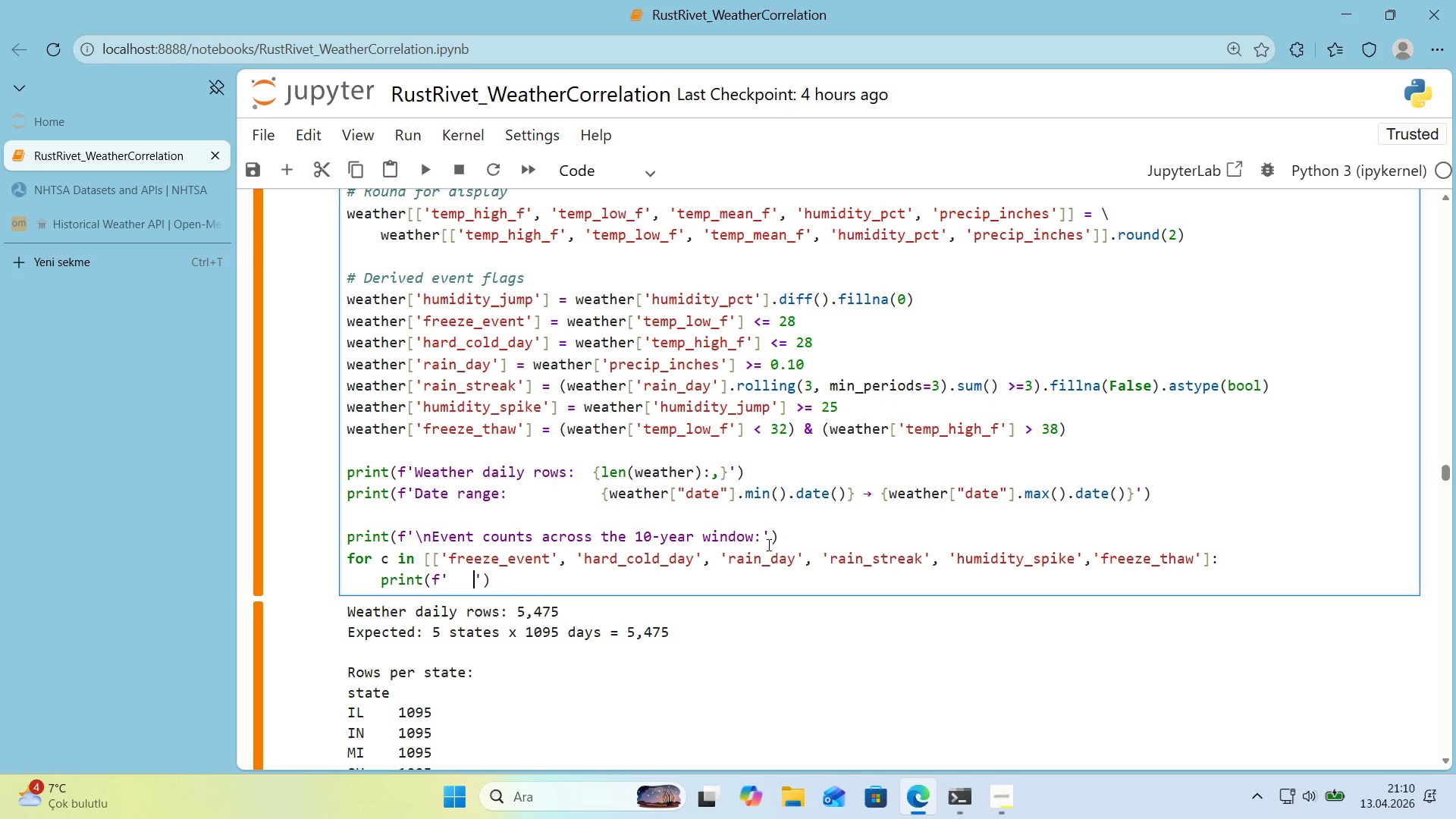 
key(Alt+Control+7)
 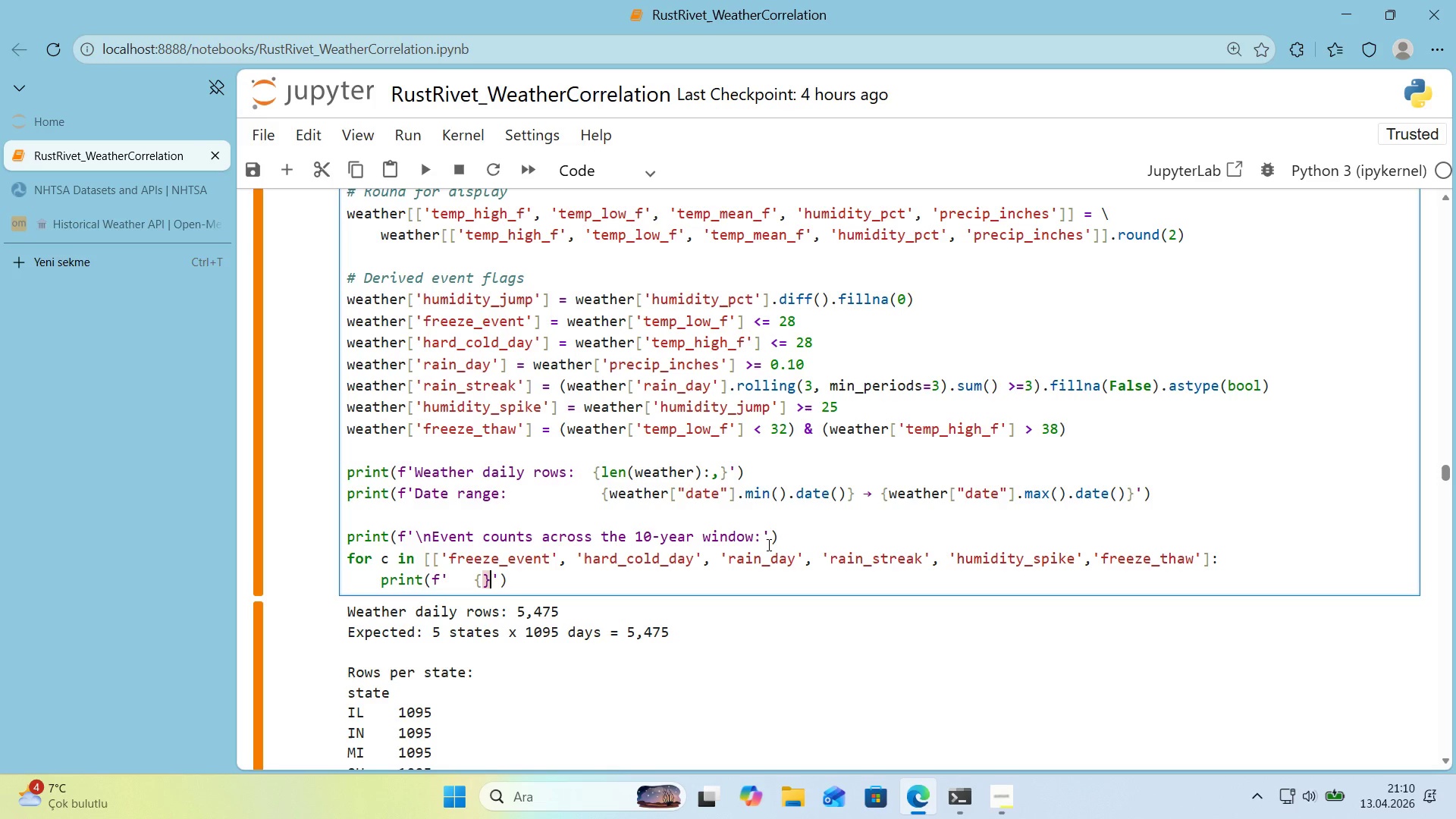 
key(Alt+Control+0)
 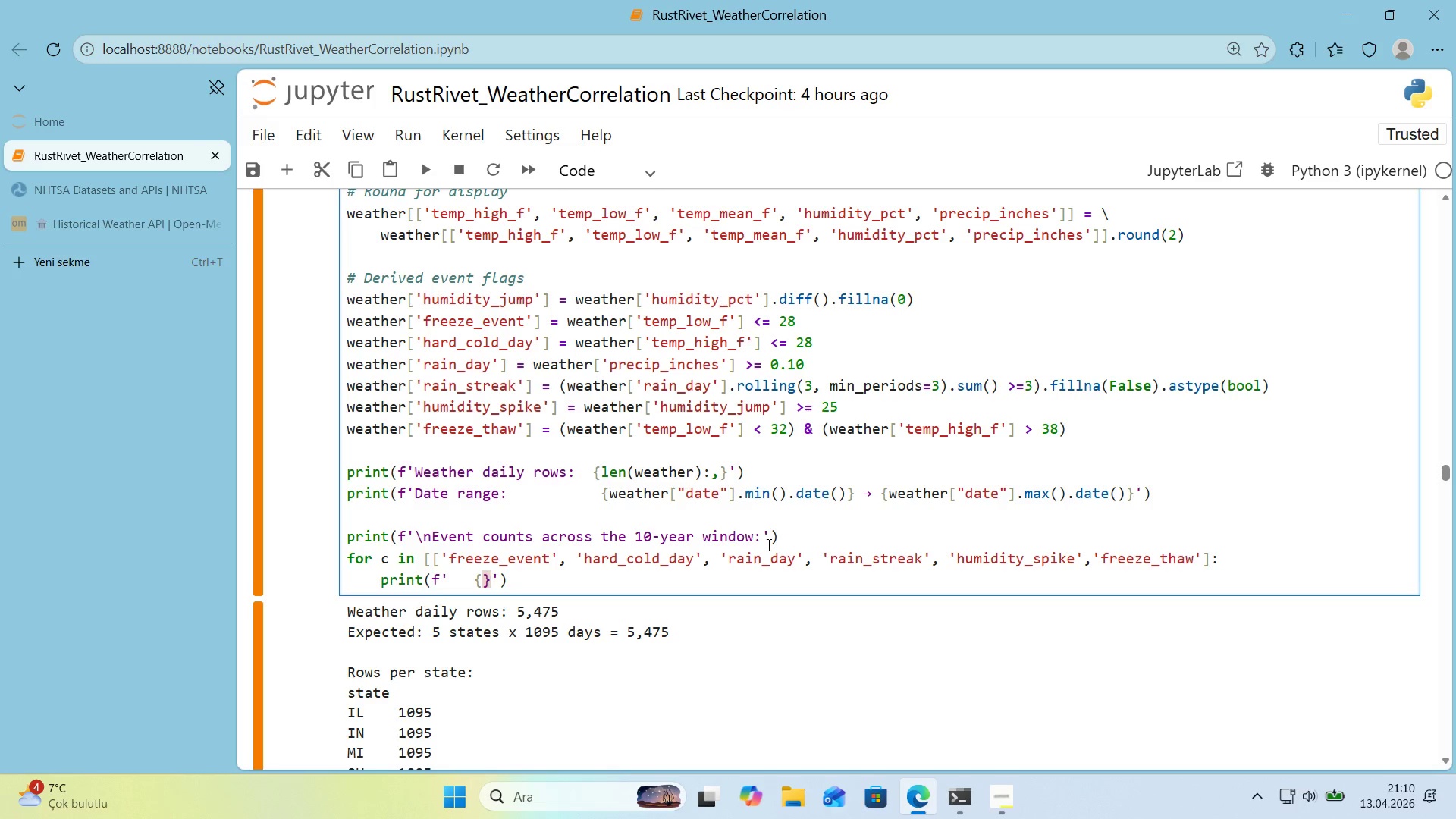 
key(ArrowLeft)
 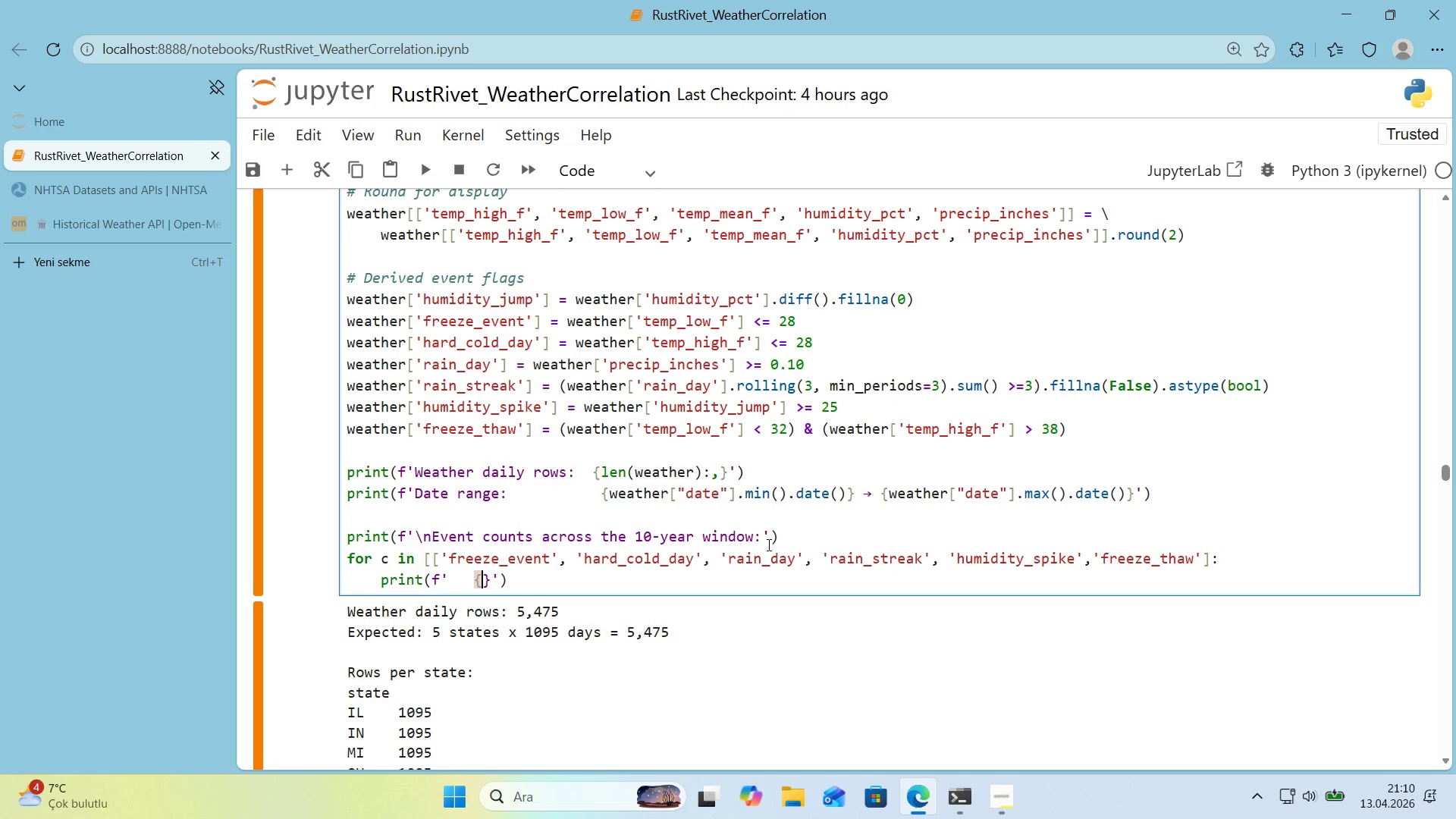 
type(c>18s)
 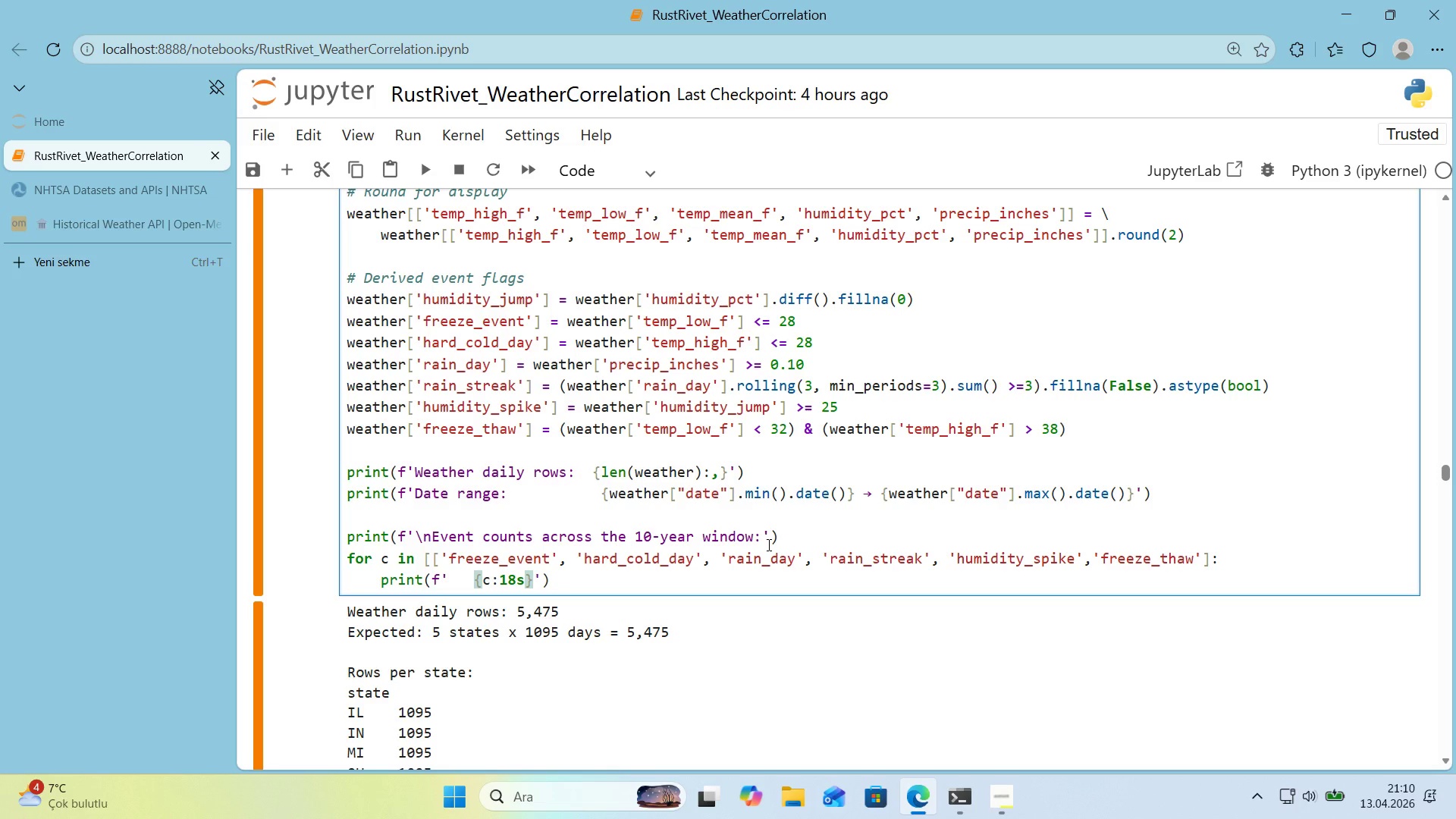 
key(ArrowRight)
 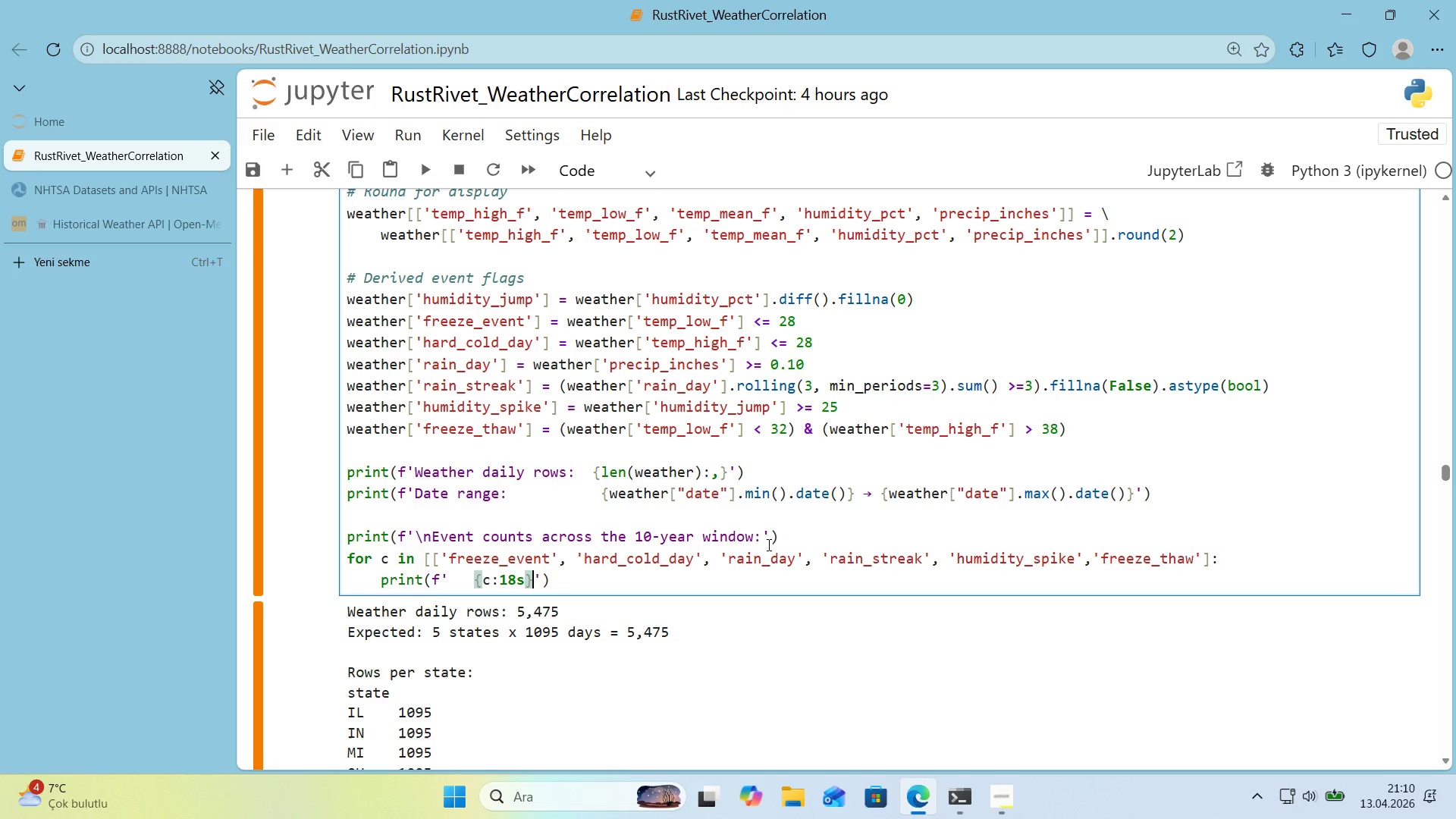 
key(Shift+ShiftRight)
 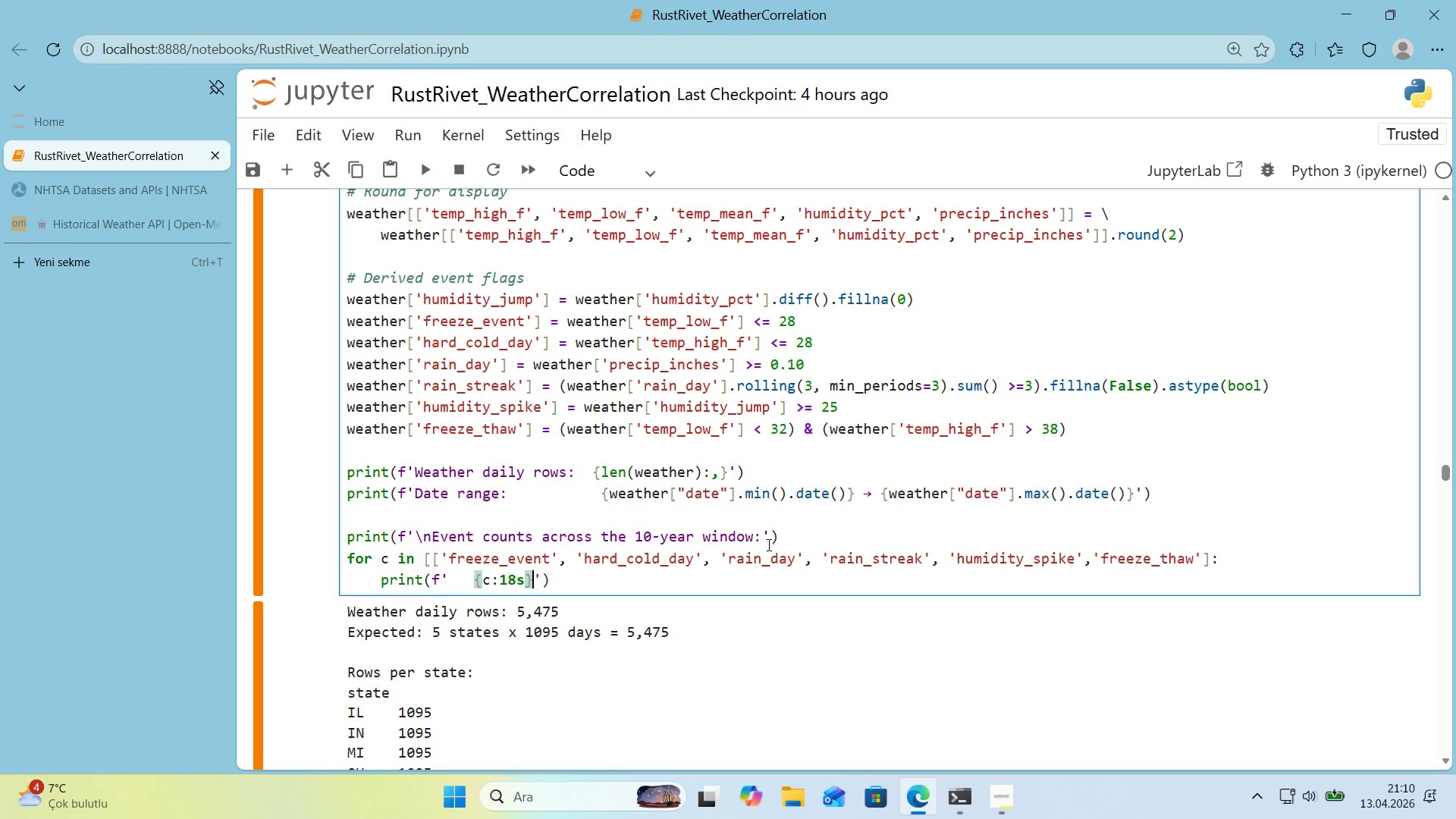 
key(Shift+Period)
 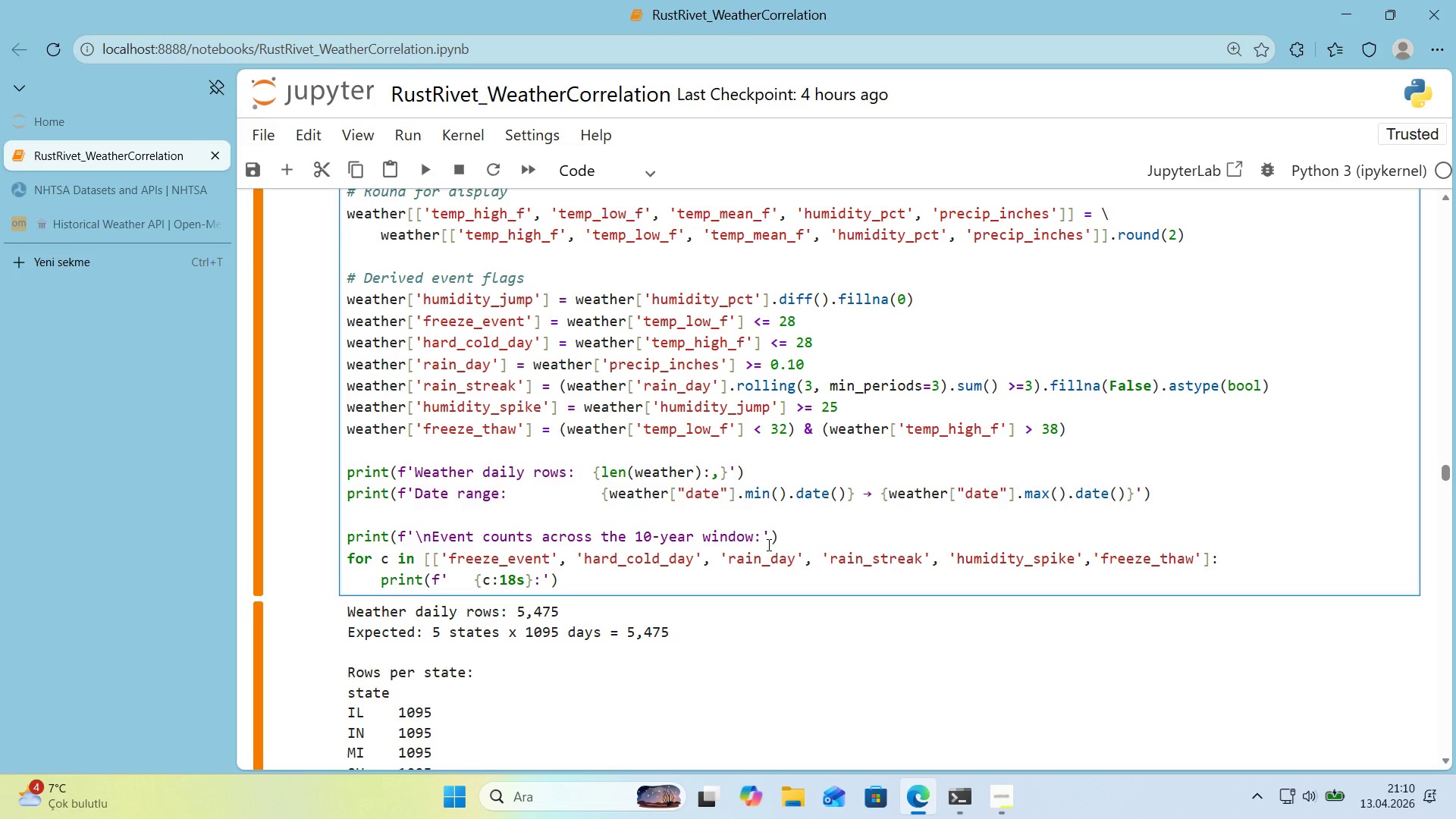 
key(Space)
 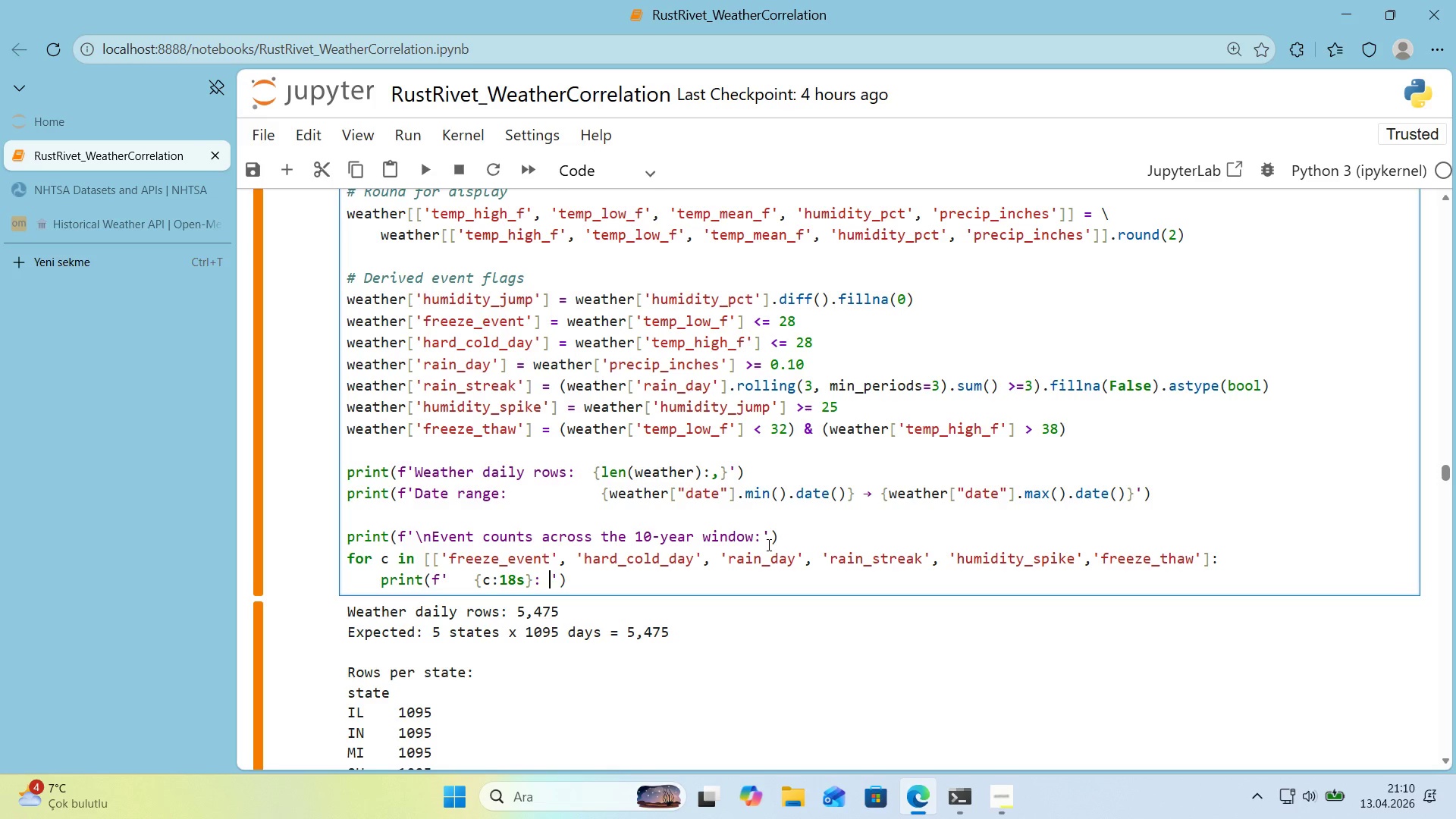 
key(Alt+Control+7)
 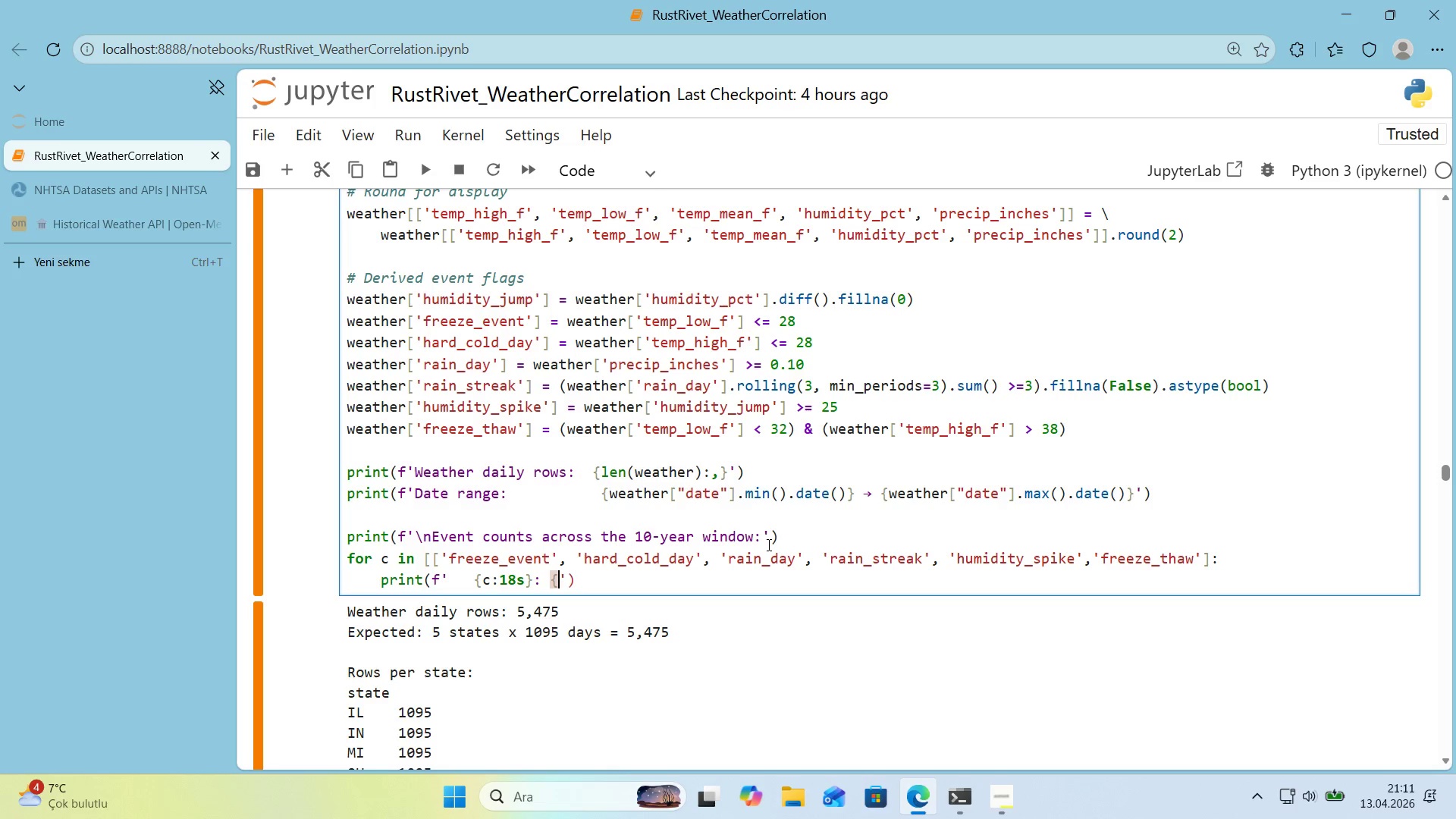 
key(Alt+Control+0)
 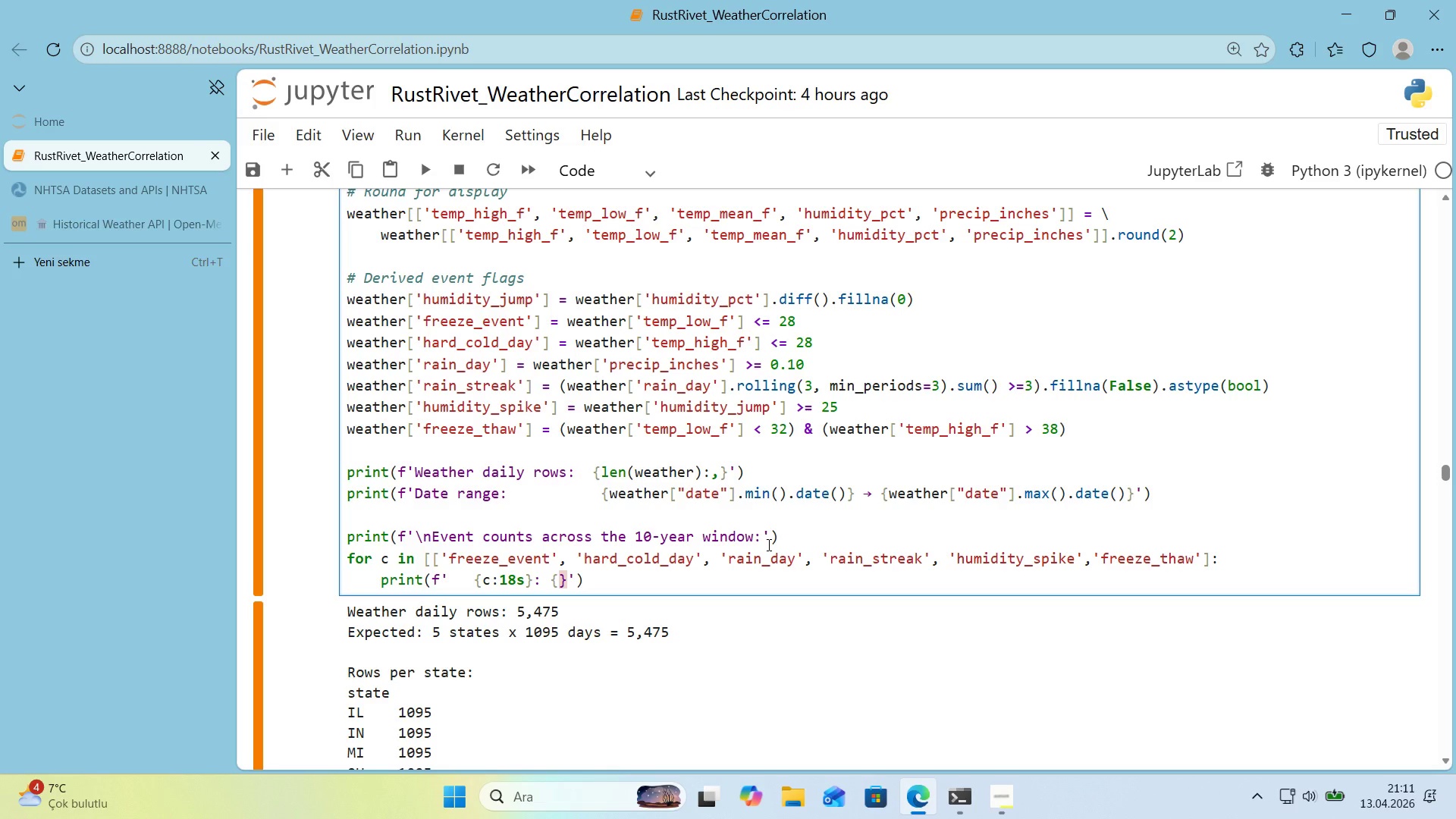 
key(ArrowLeft)
 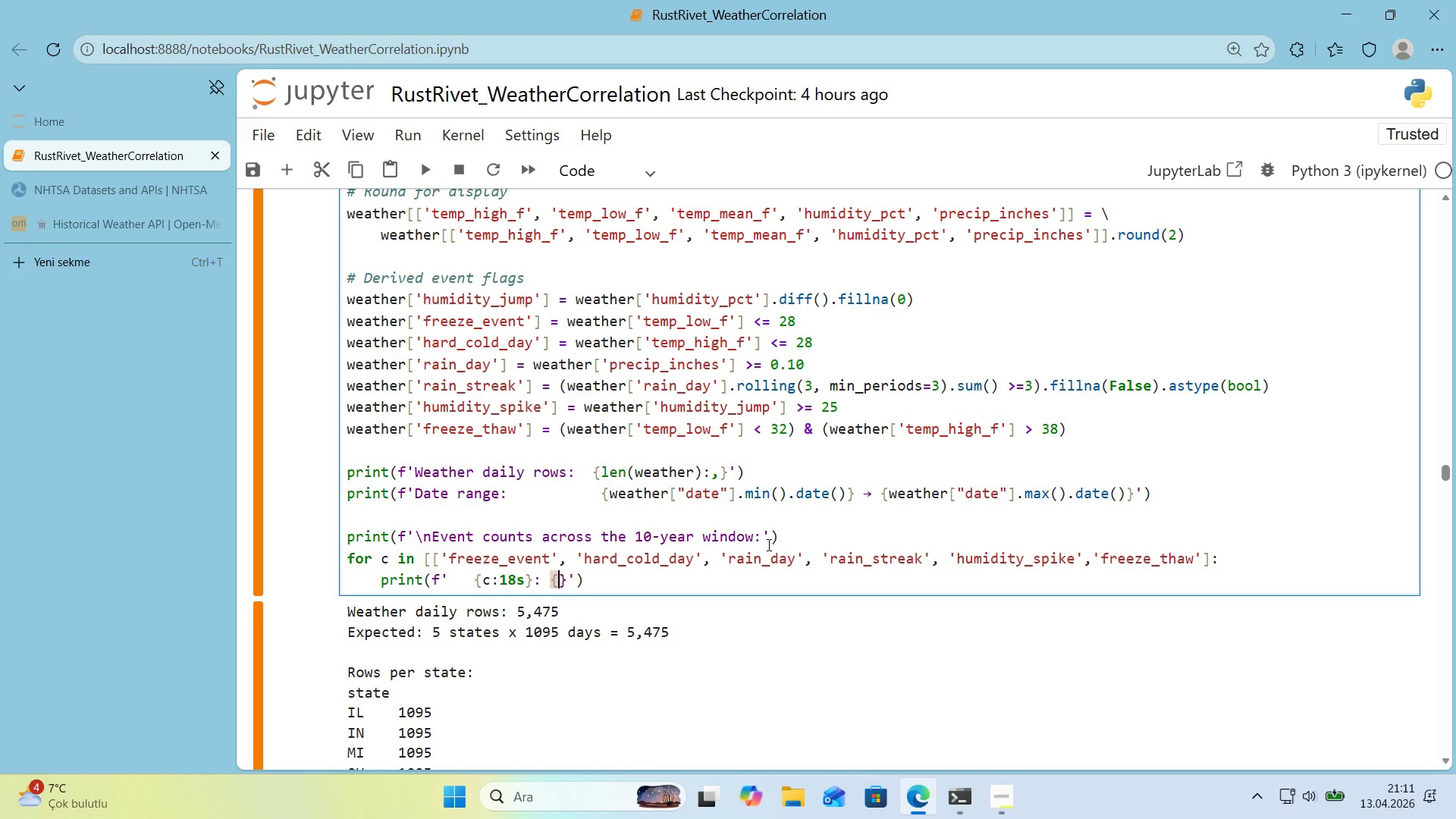 
key(ArrowLeft)
 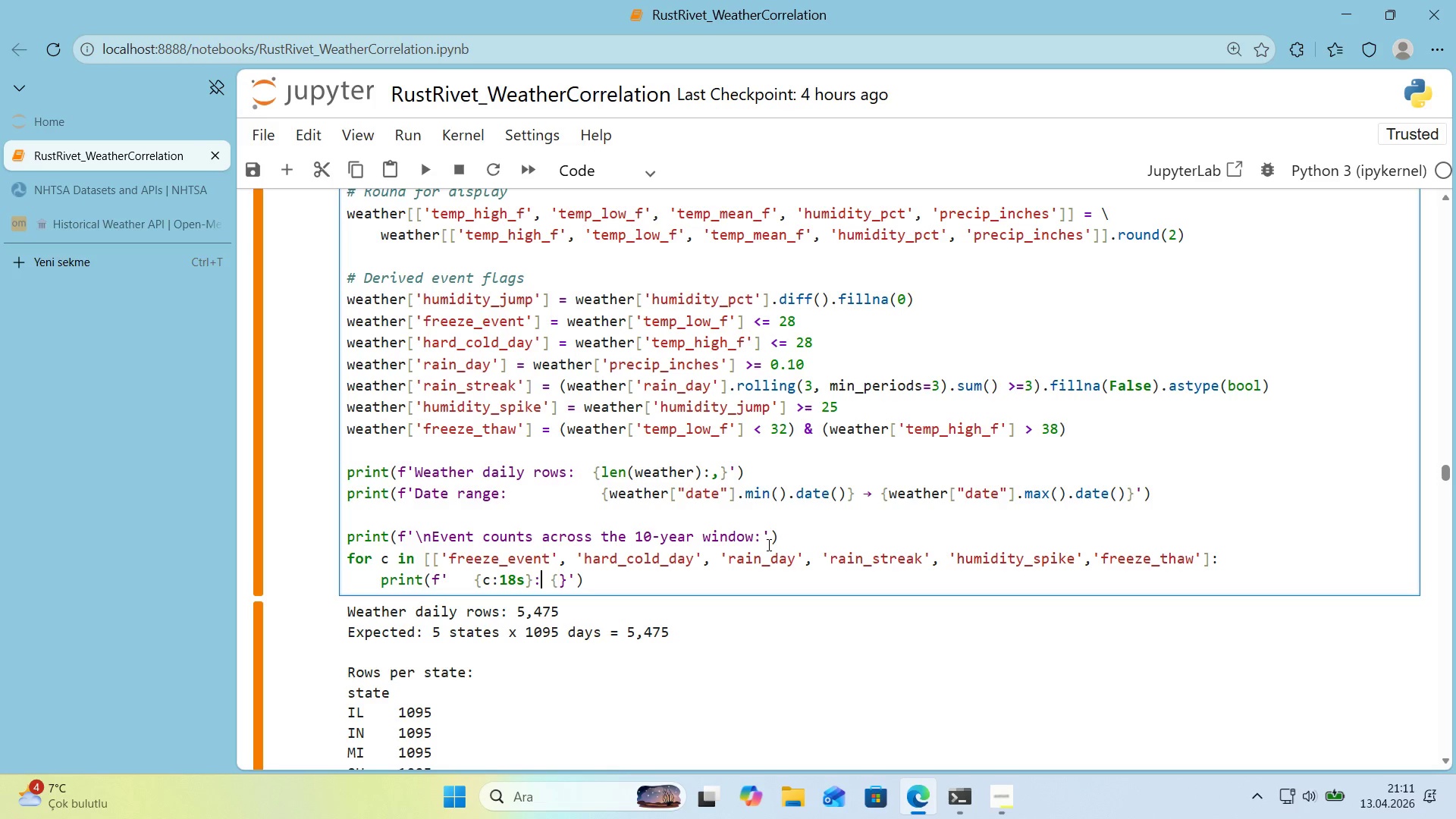 
key(ArrowLeft)
 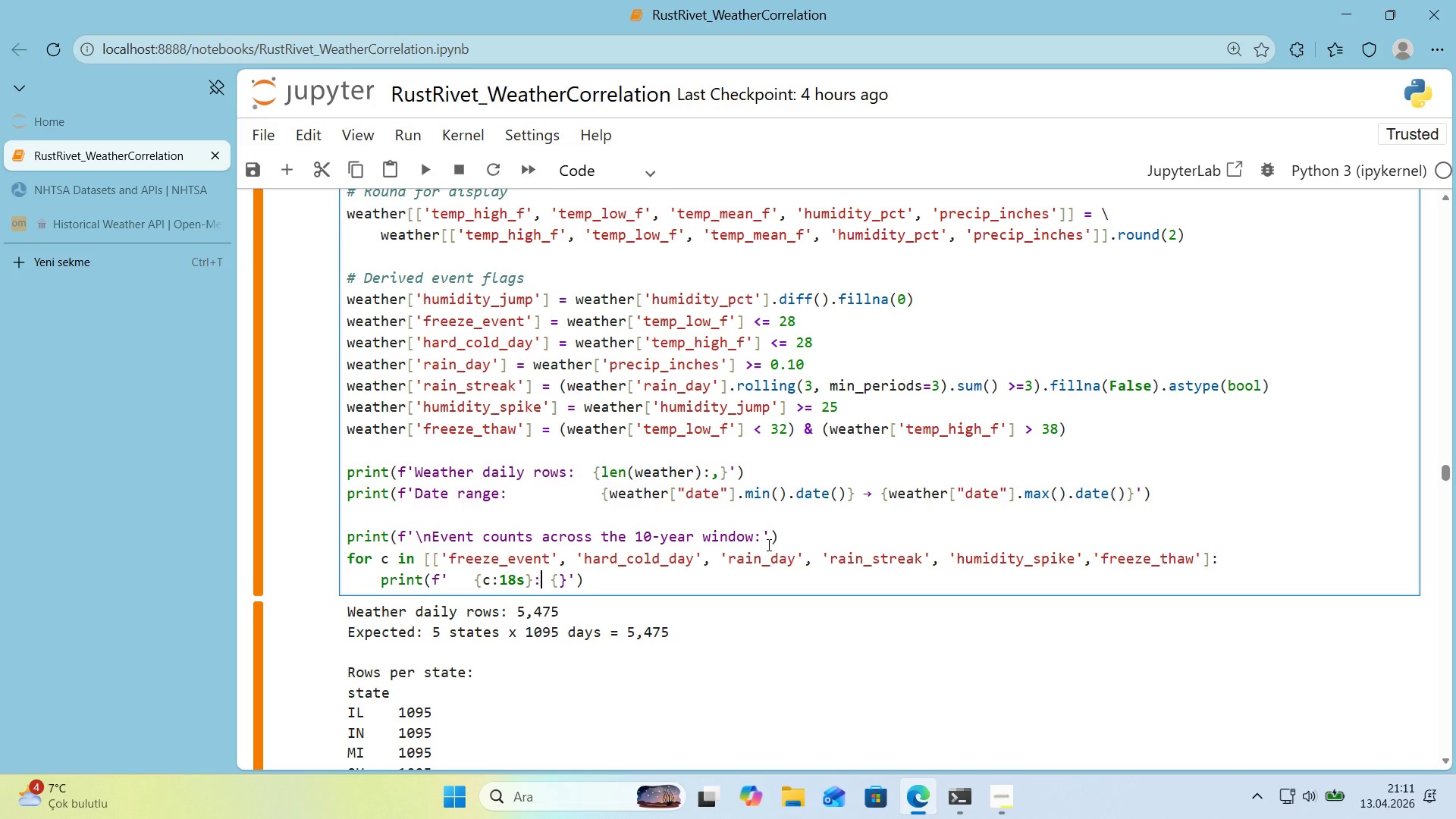 
key(ArrowRight)
 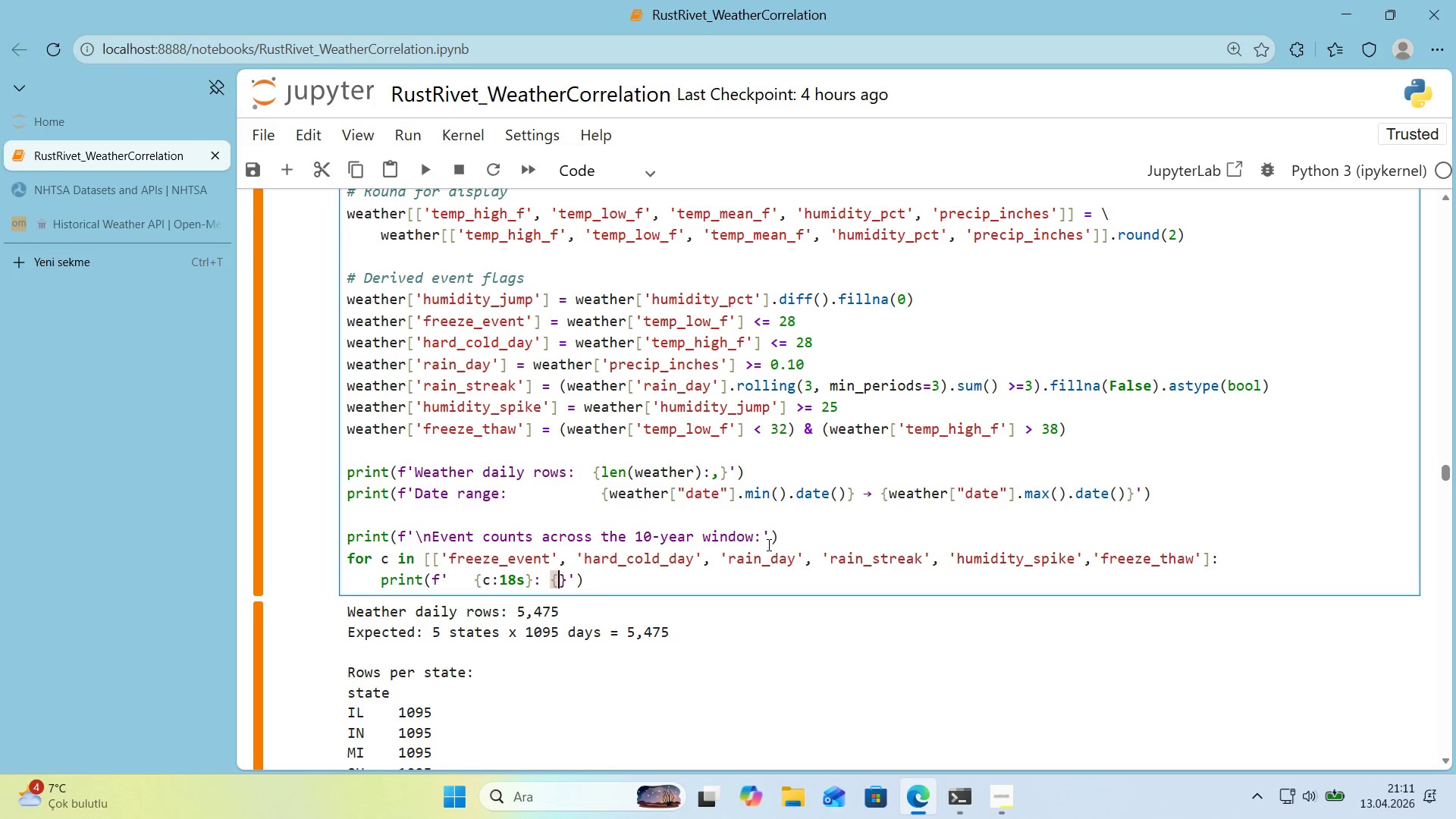 
key(ArrowRight)
 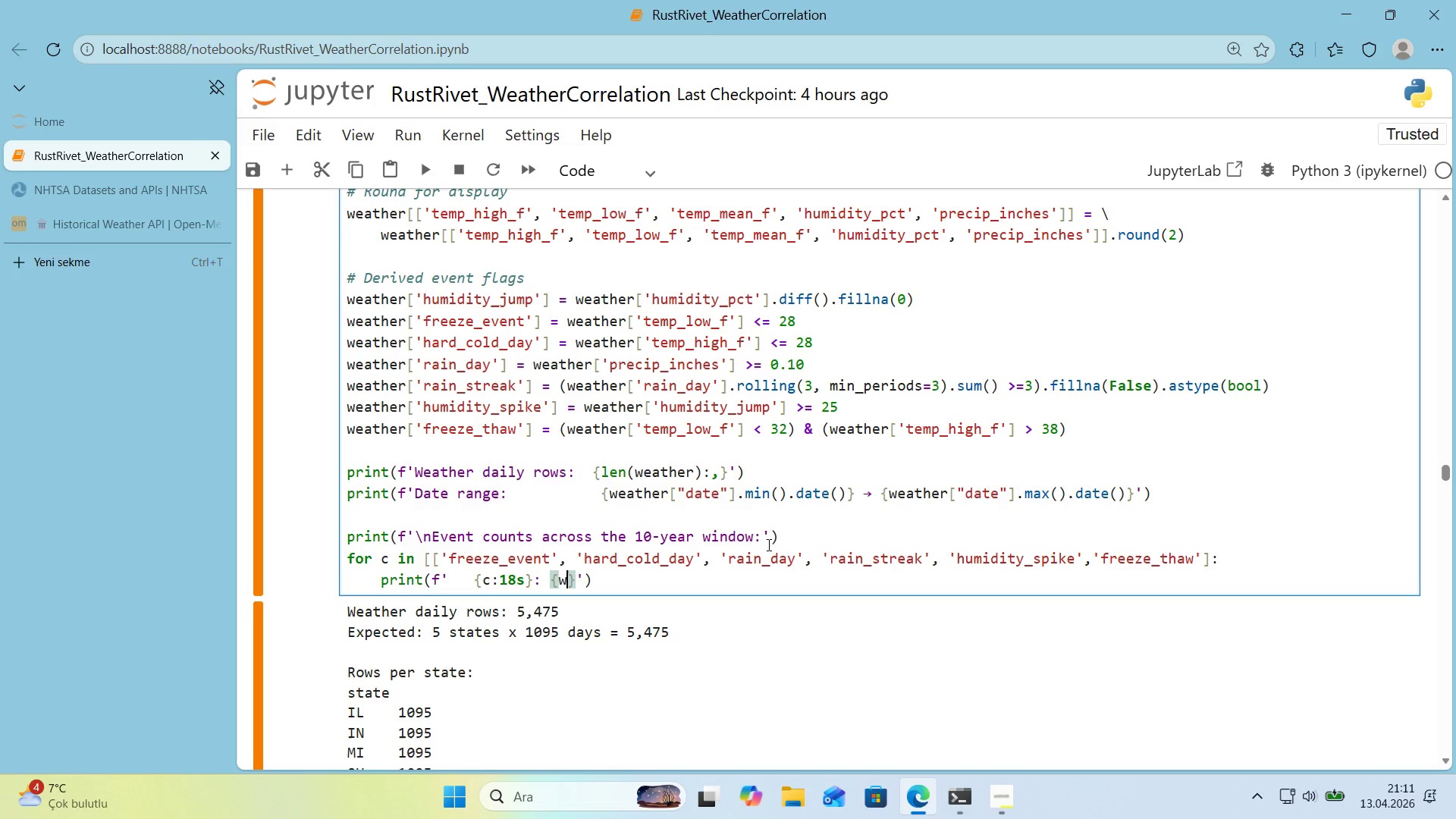 
type(weather)
 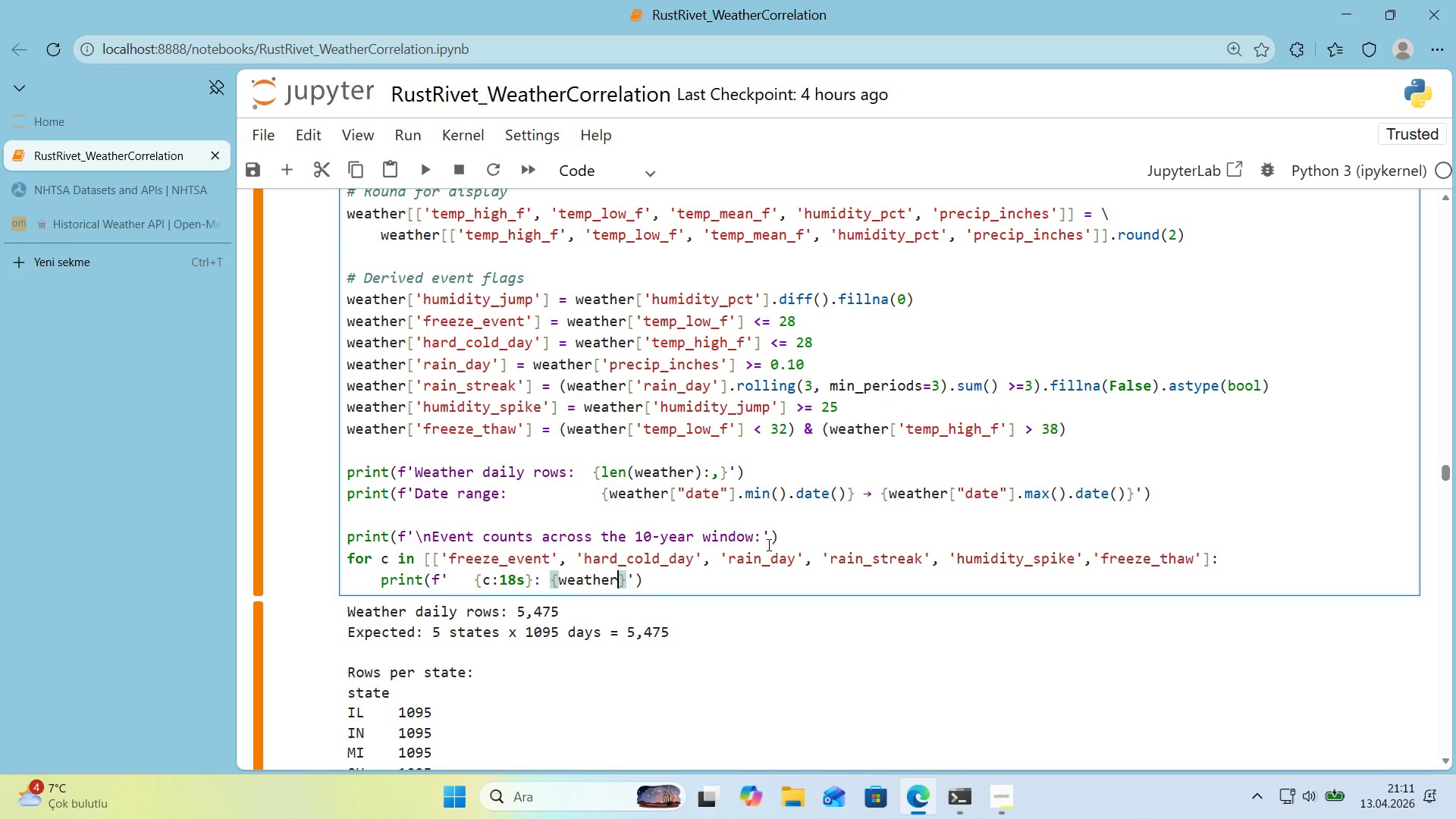 
key(Alt+Control+8)
 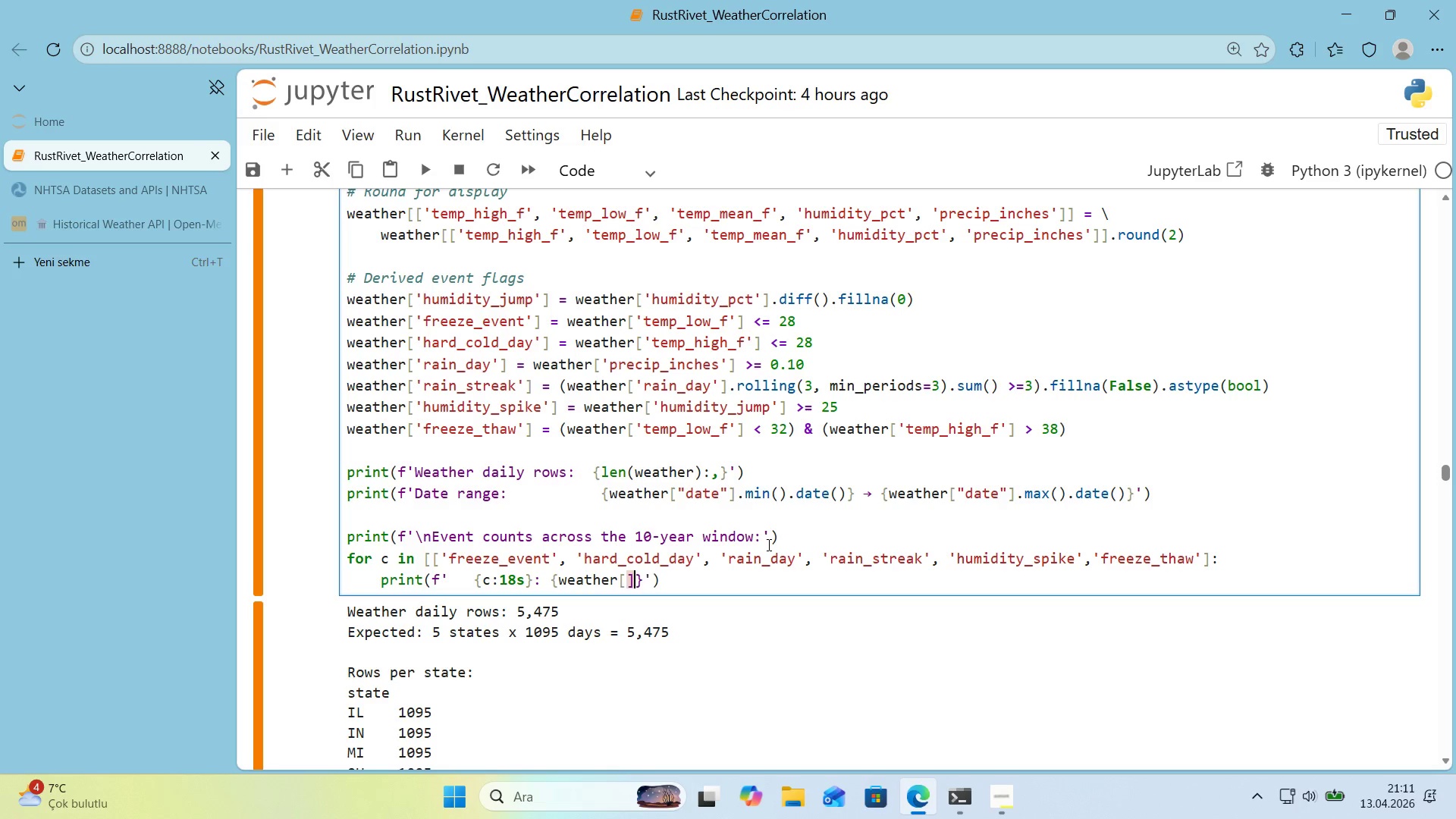 
key(Alt+Control+9)
 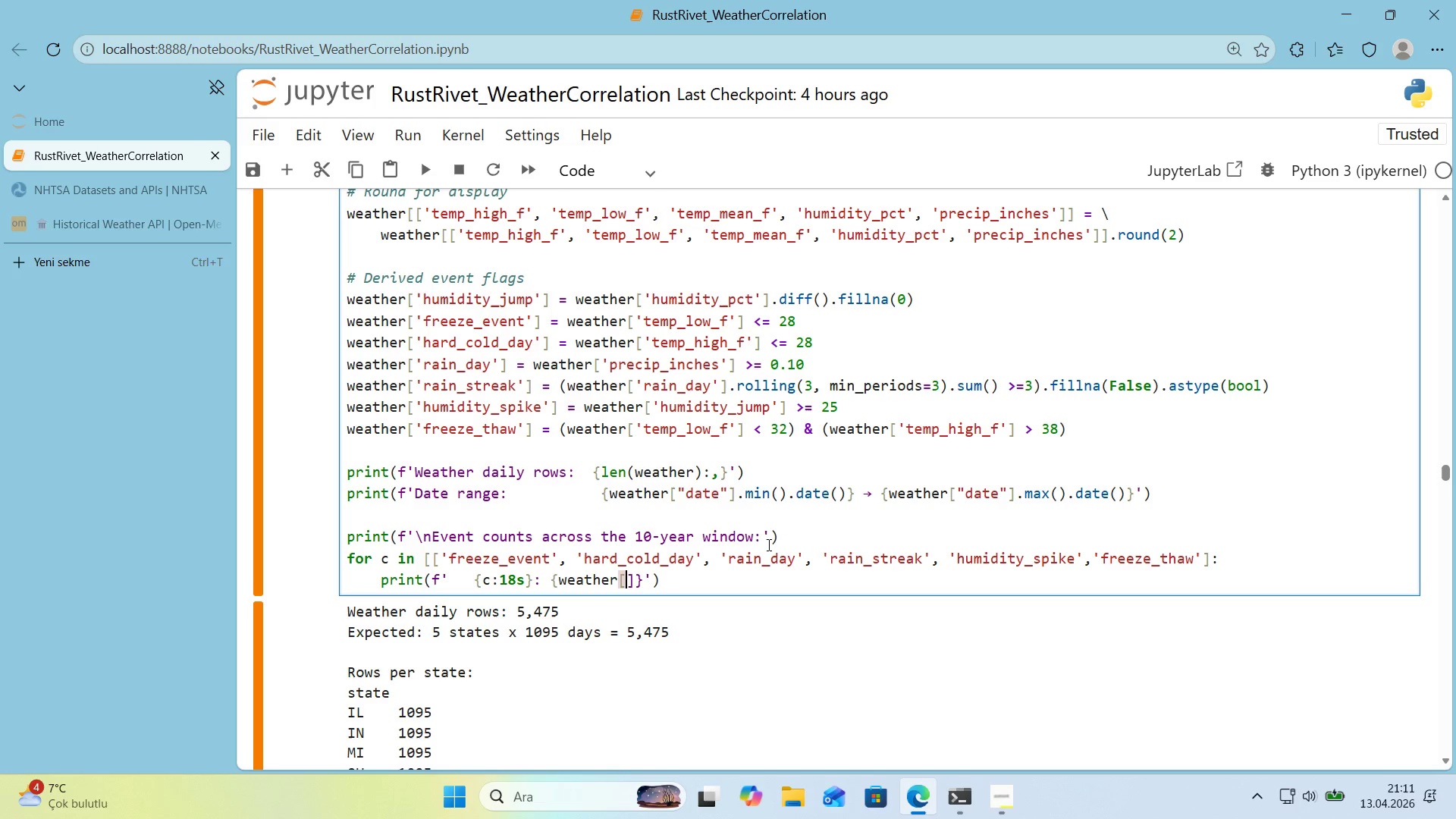 
key(ArrowLeft)
 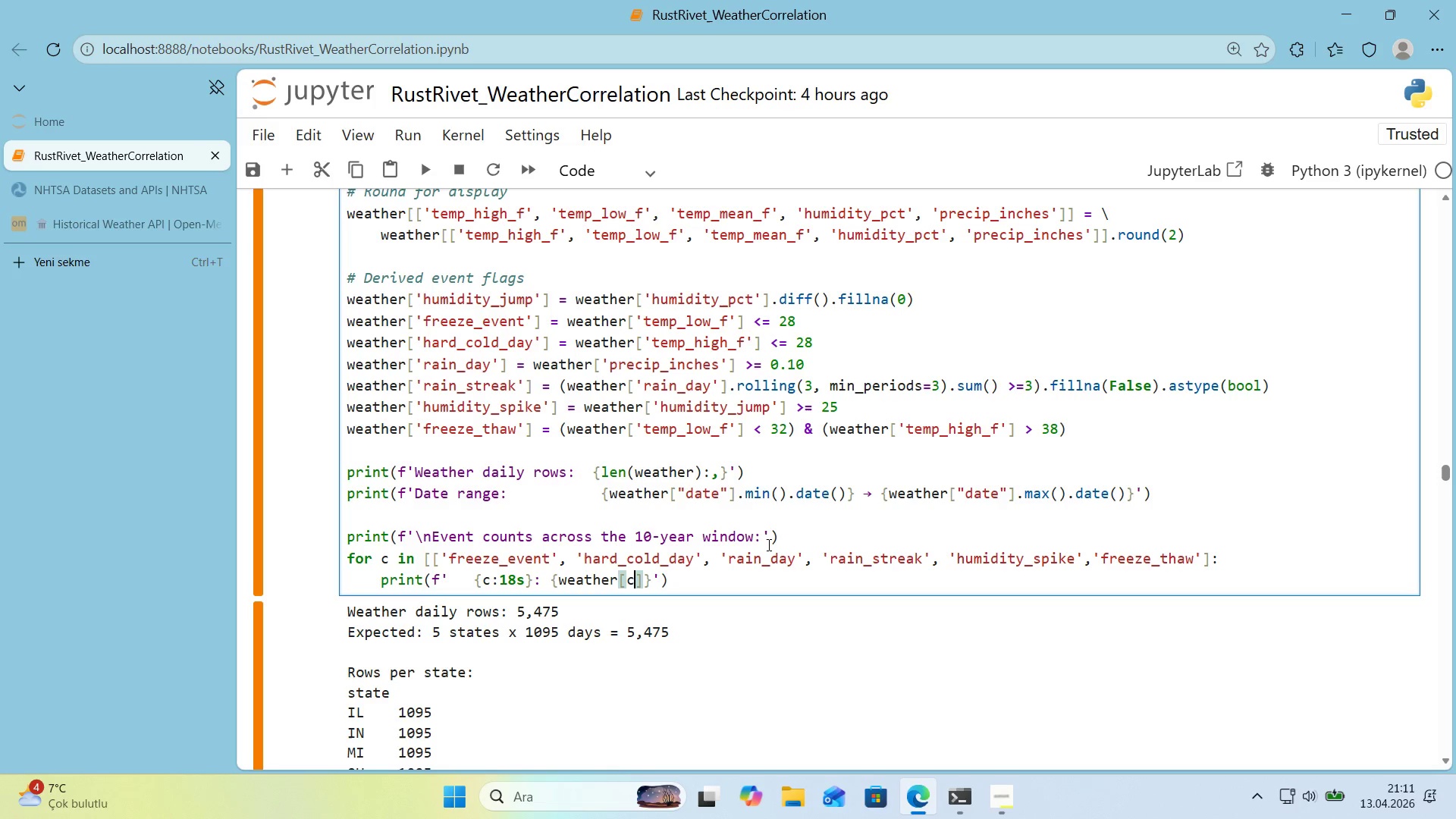 
key(C)
 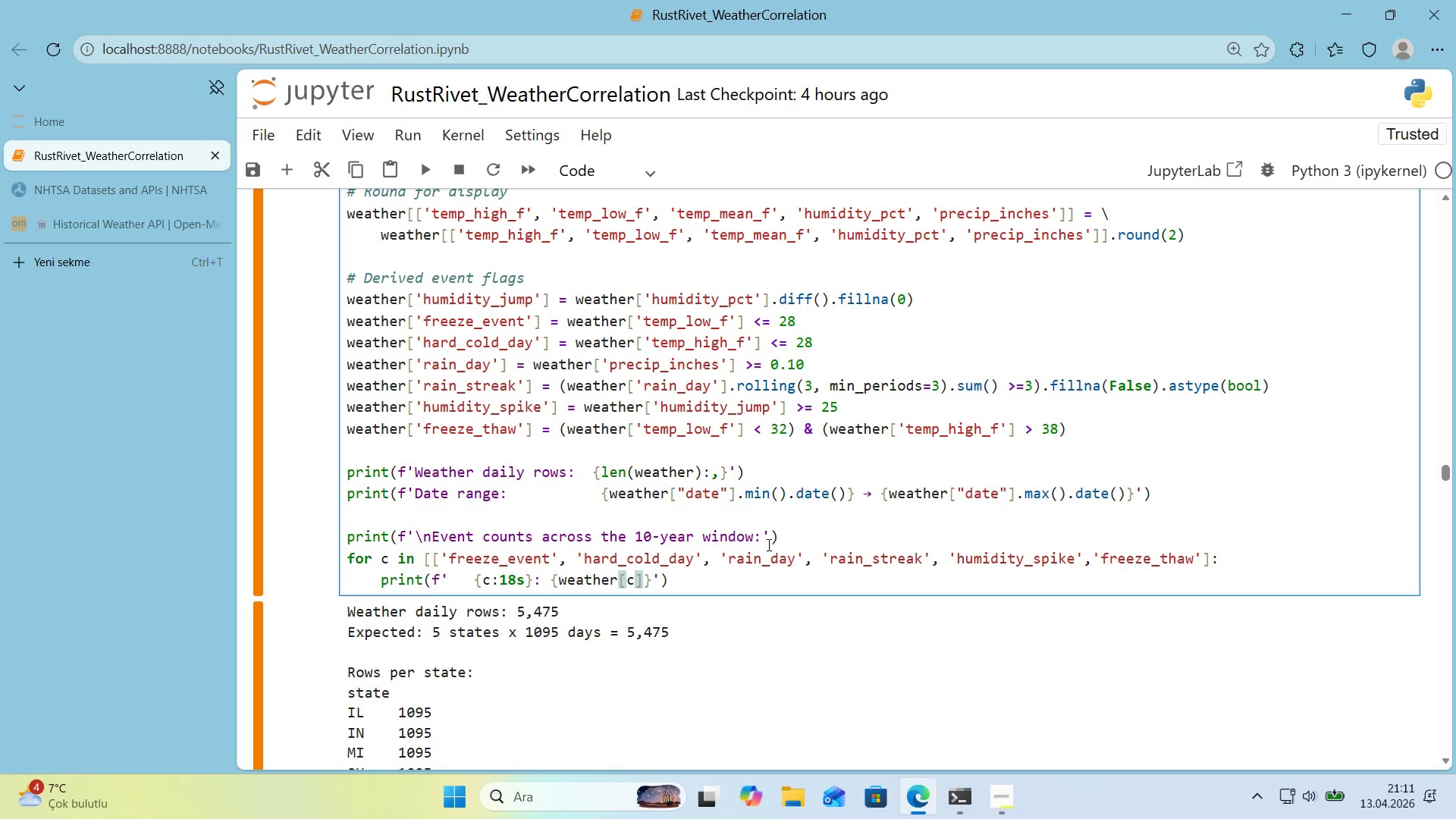 
key(ArrowRight)
 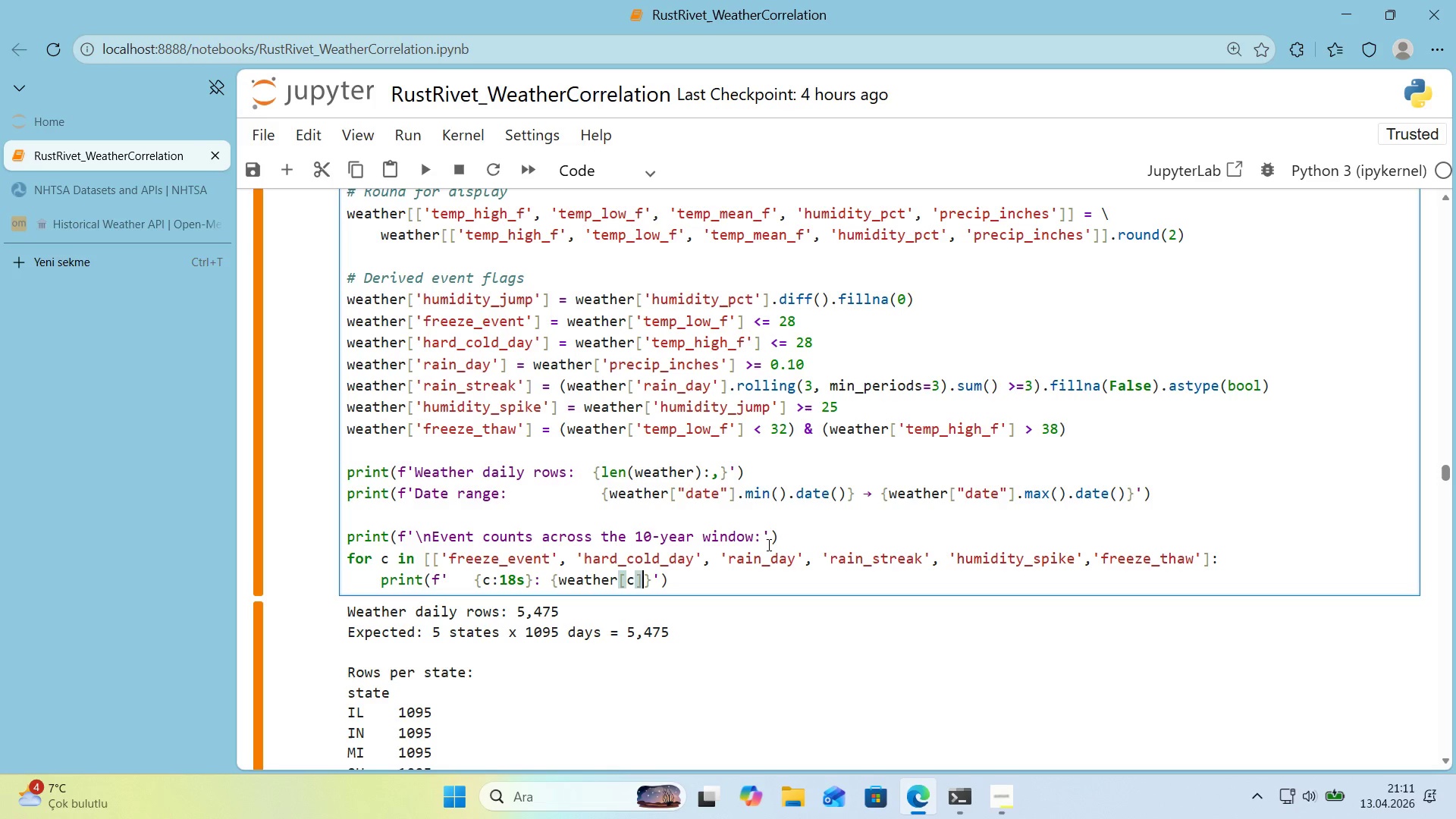 
key(ArrowRight)
 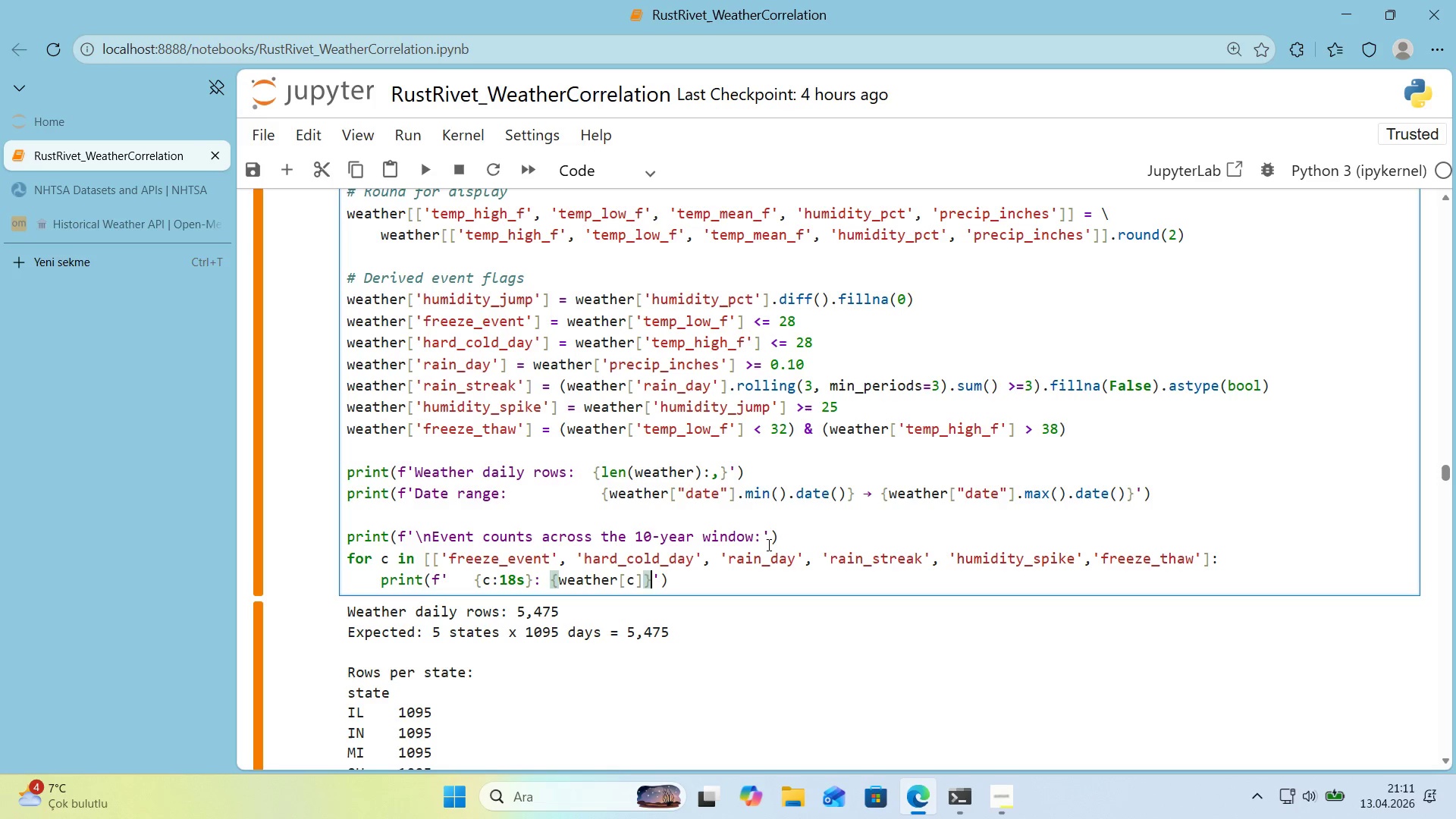 
key(ArrowLeft)
 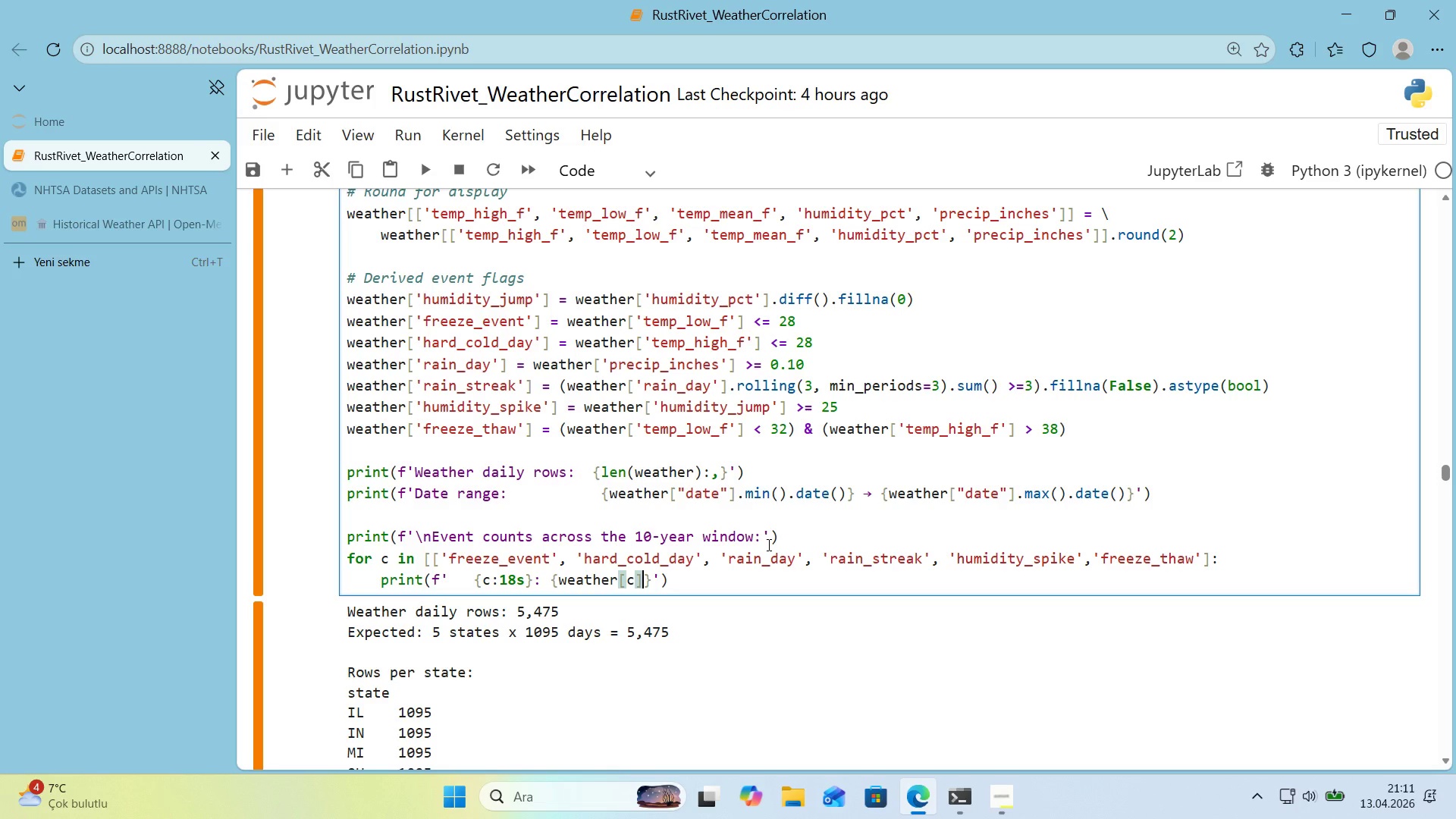 
type(.sum*(>[Break]5,)
 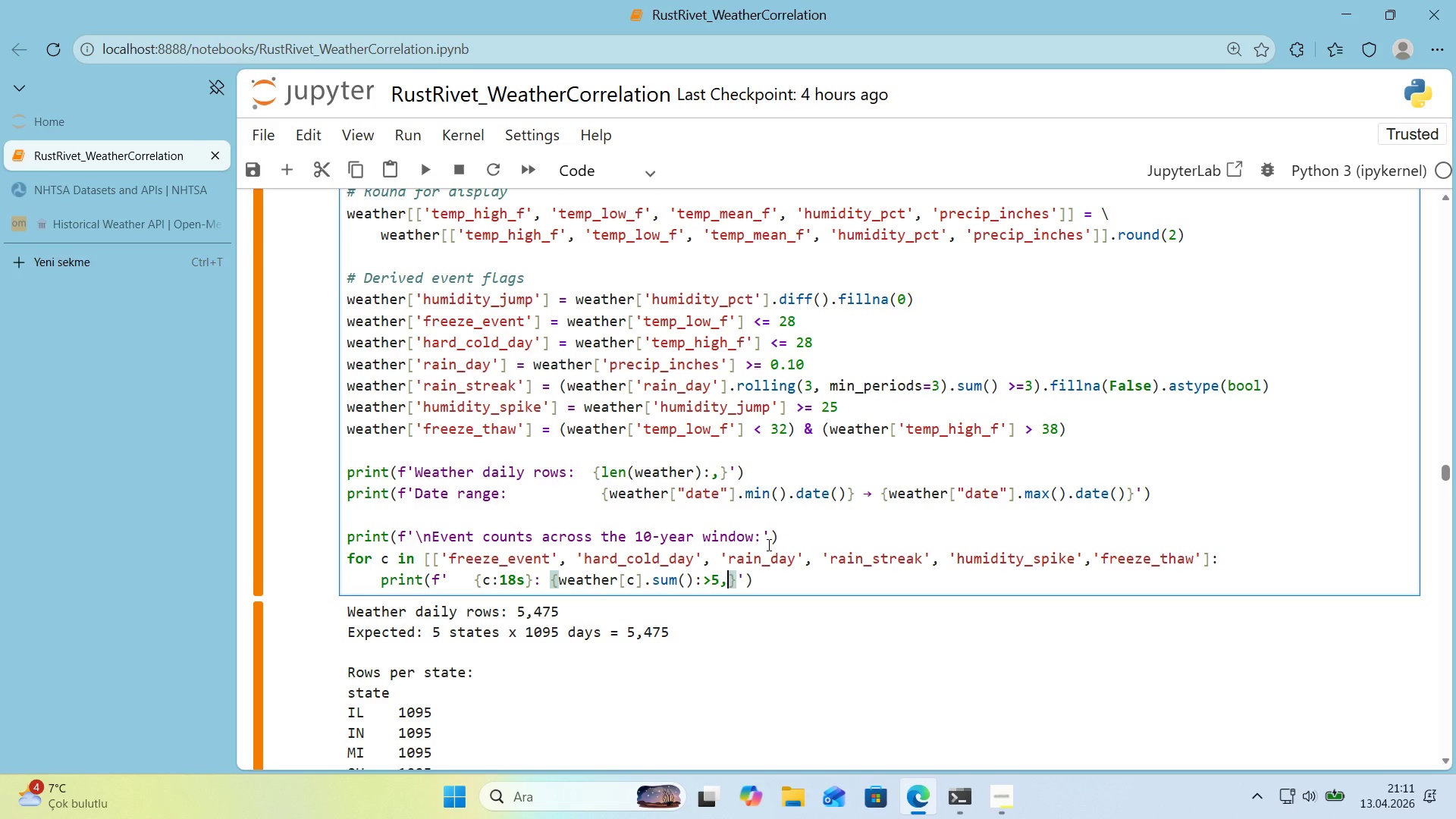 
key(ArrowRight)
 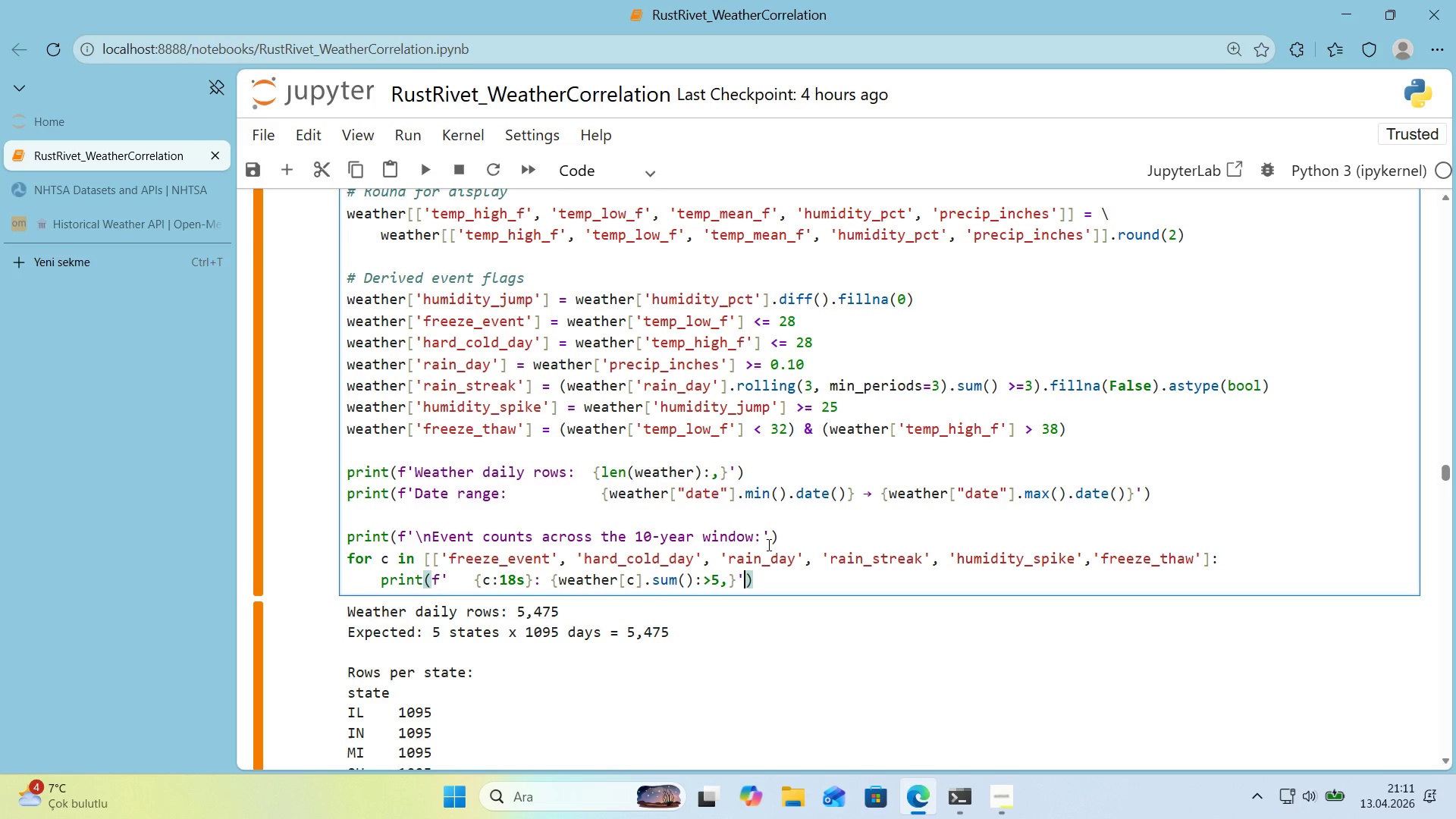 
key(ArrowRight)
 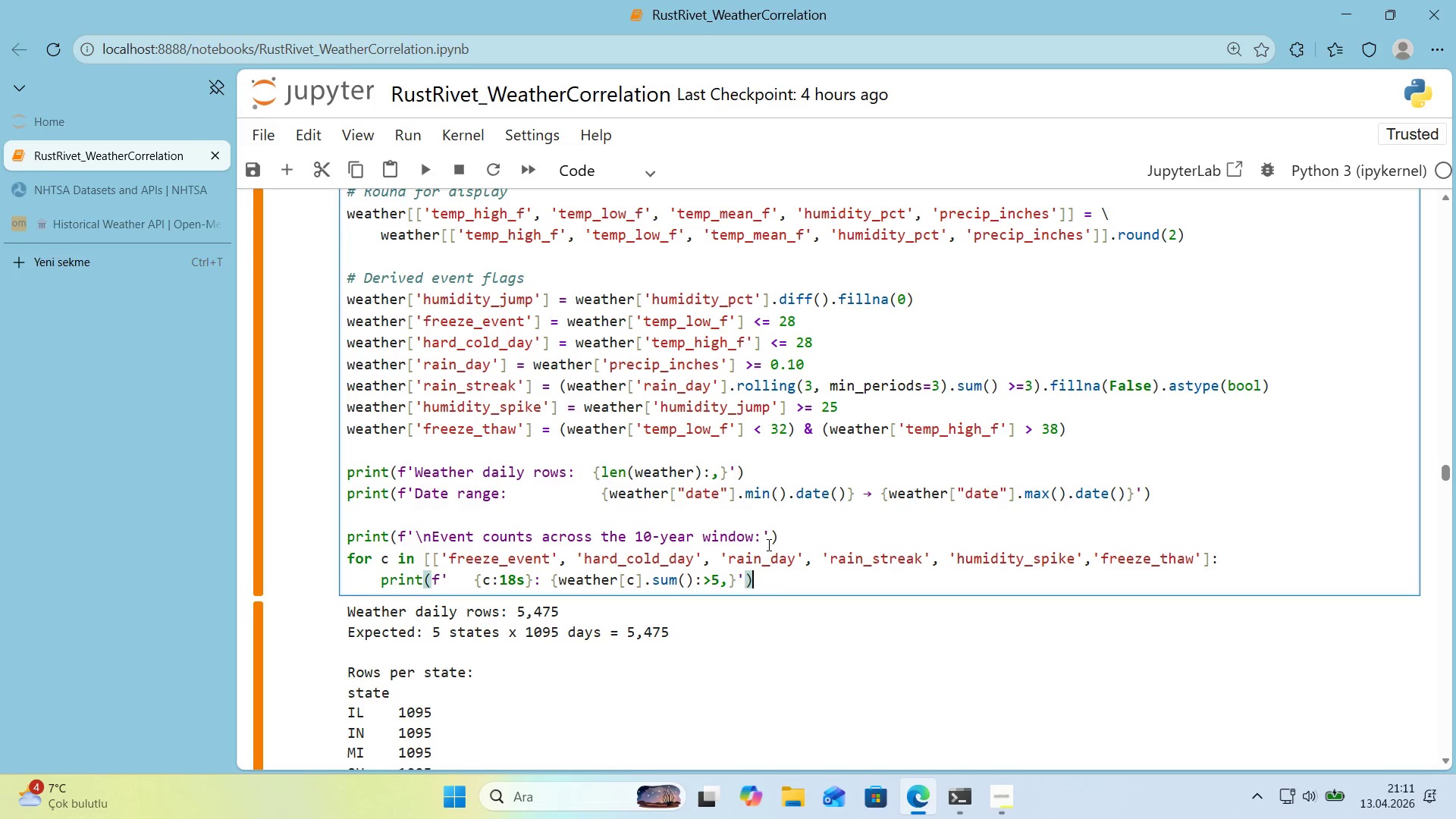 
key(ArrowRight)
 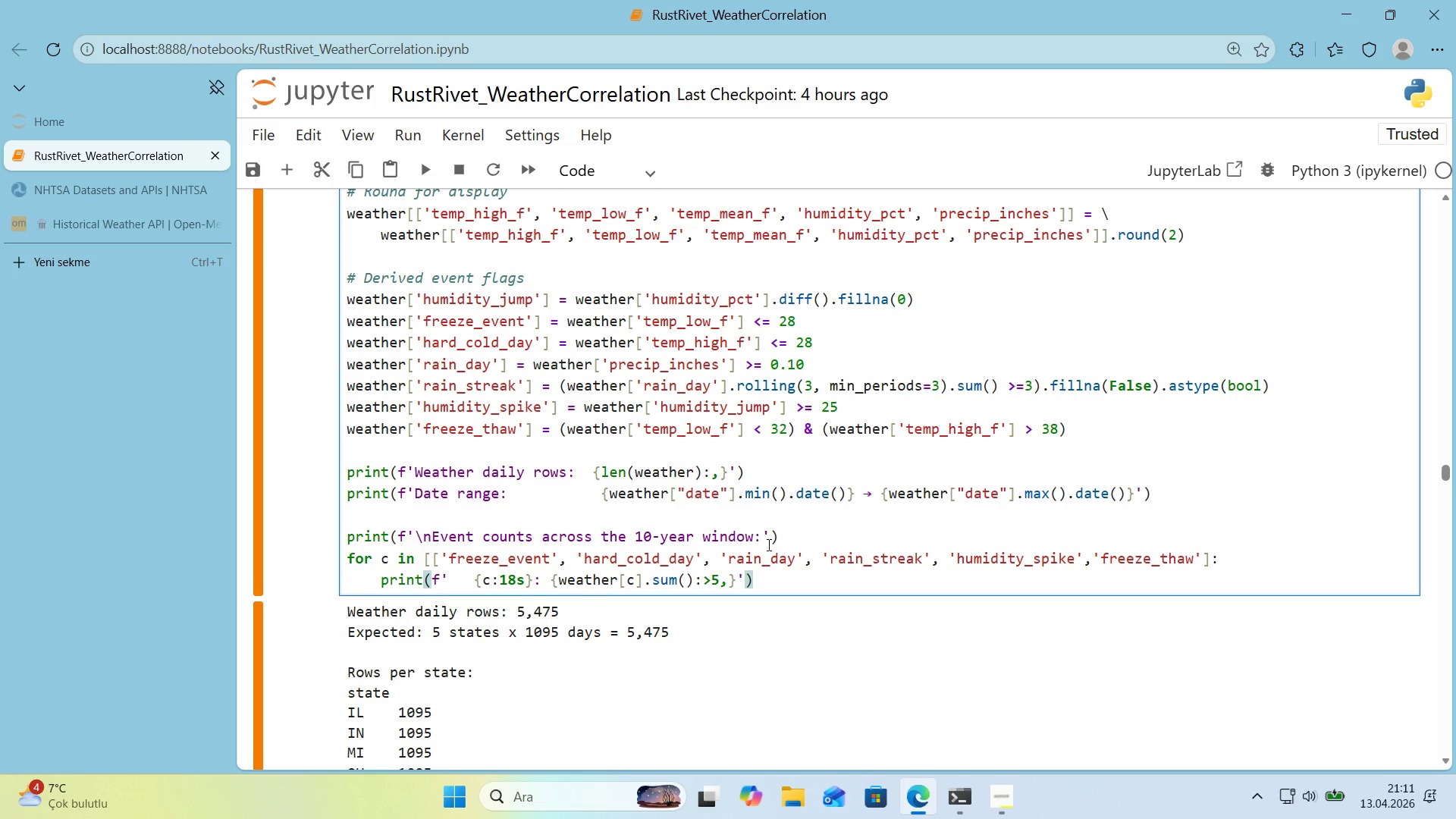 
key(Enter)
 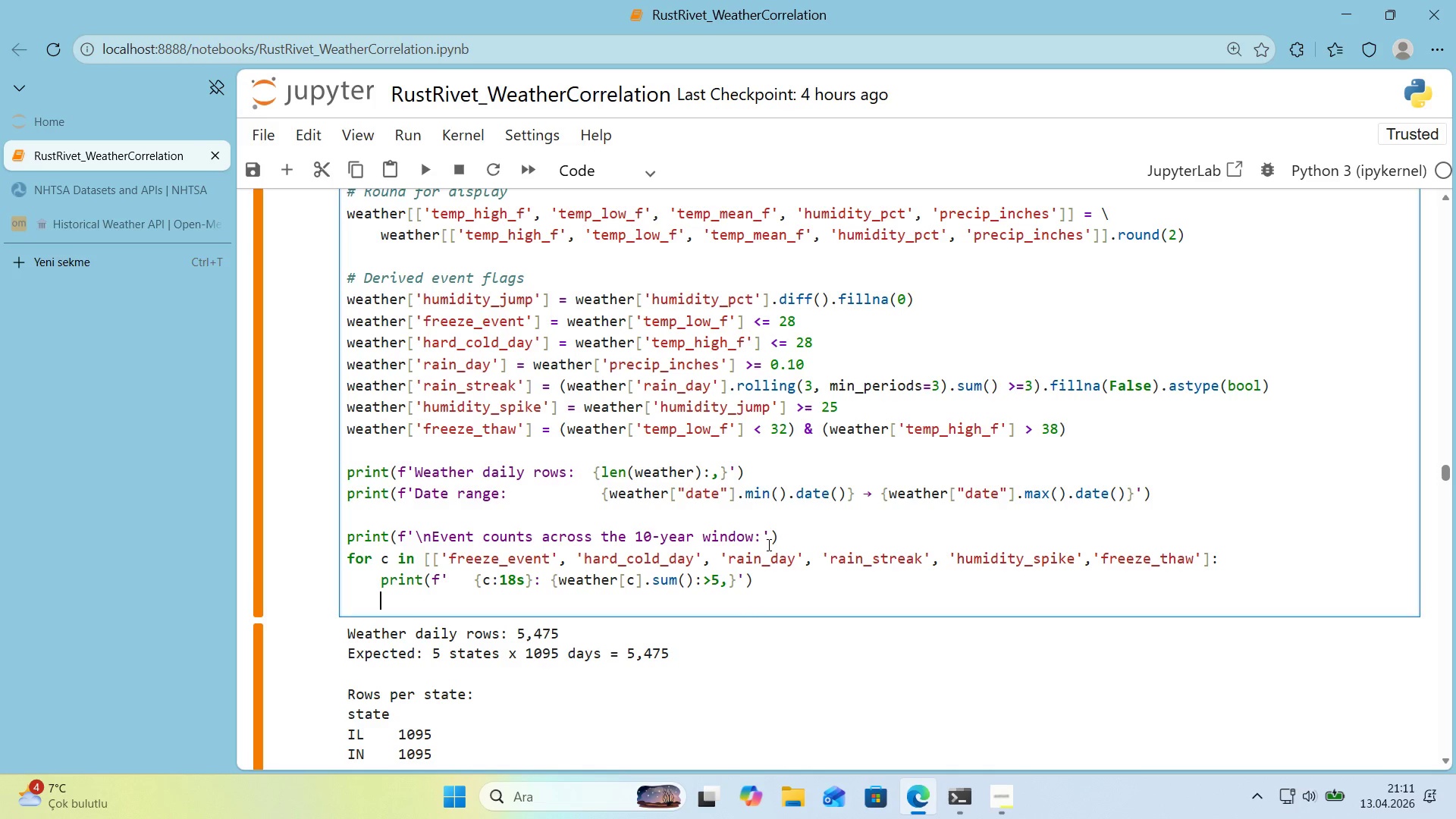 
key(Backspace)
 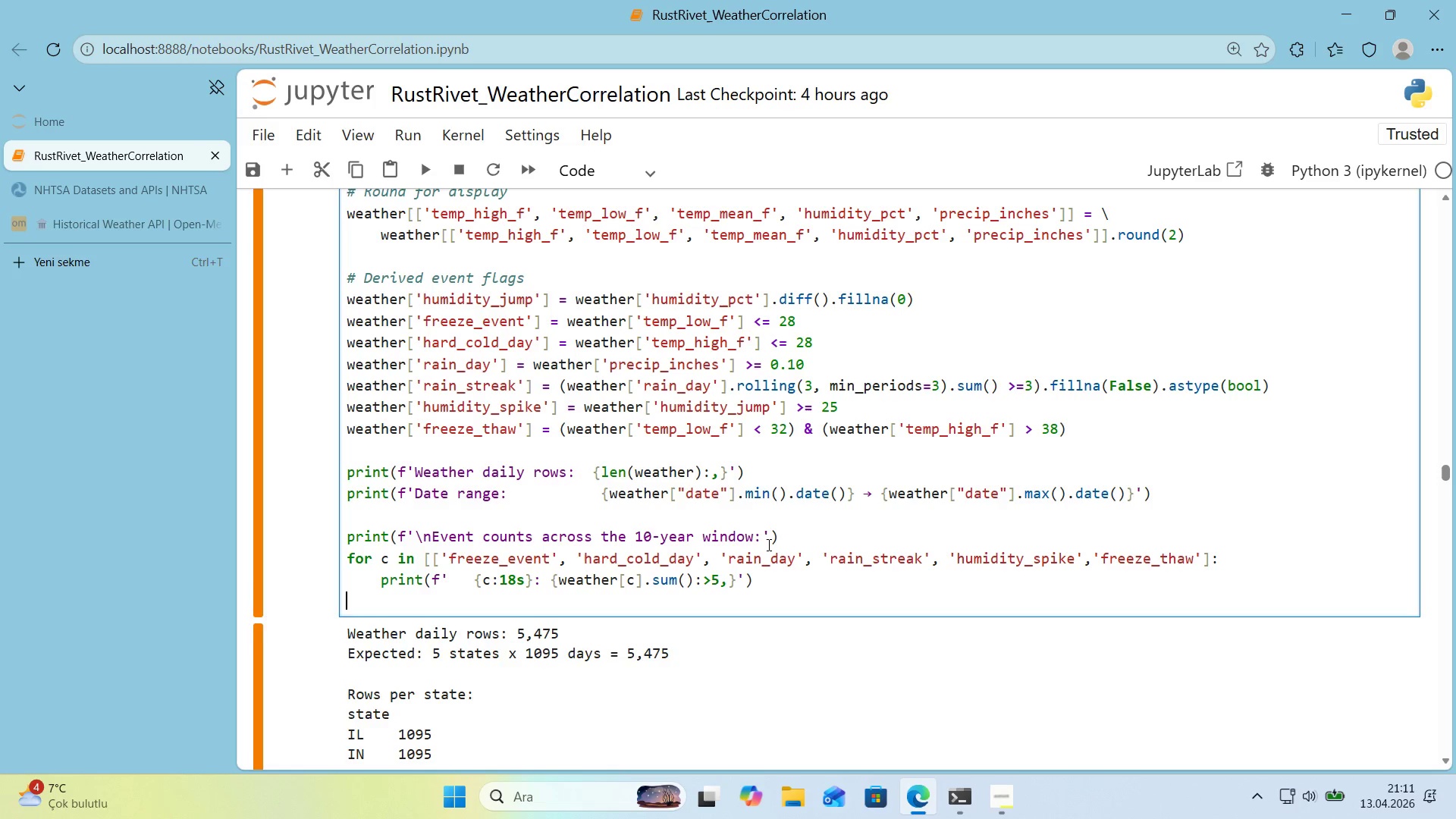 
key(Enter)
 